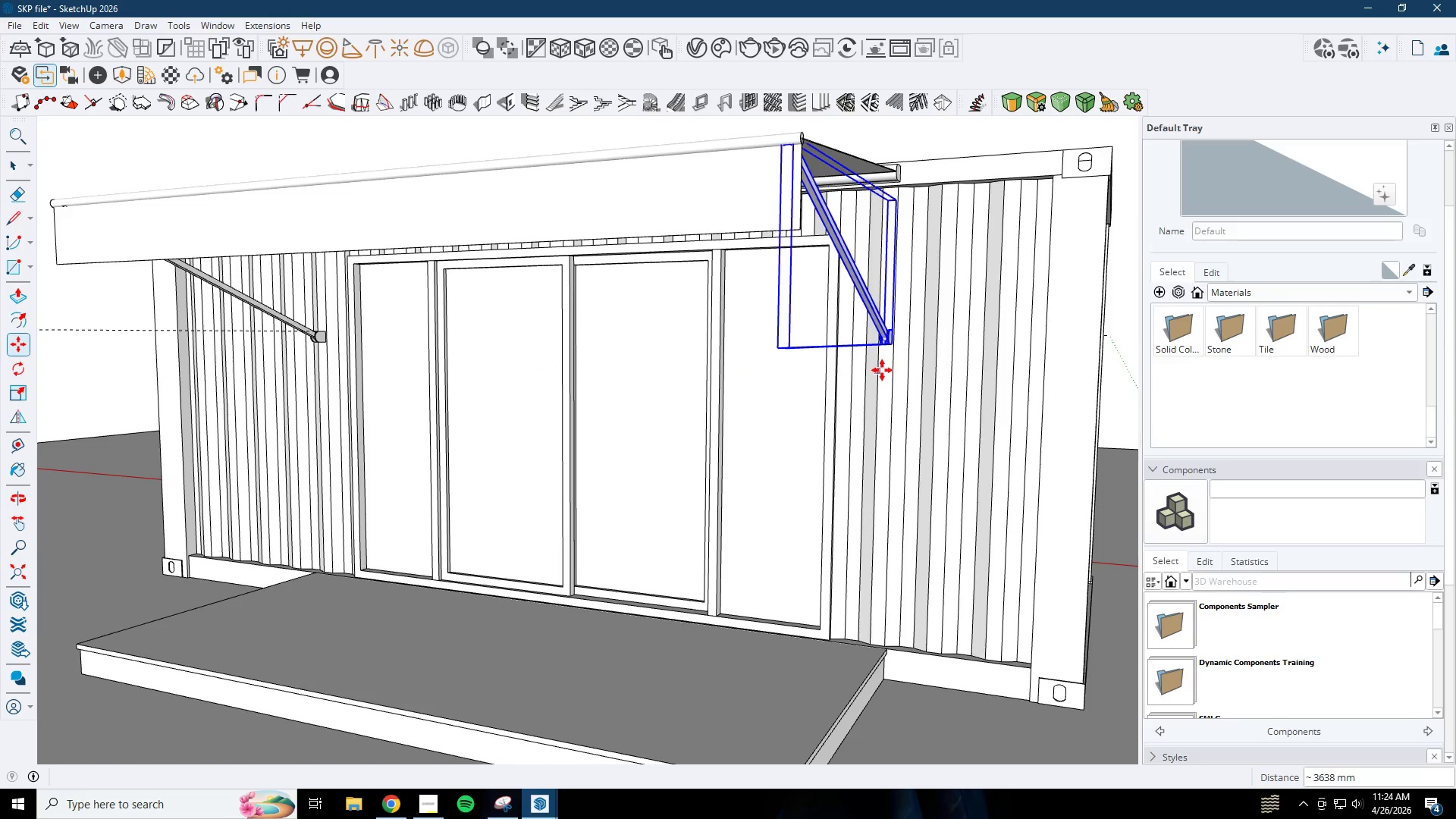 
scroll: coordinate [898, 311], scroll_direction: up, amount: 4.0
 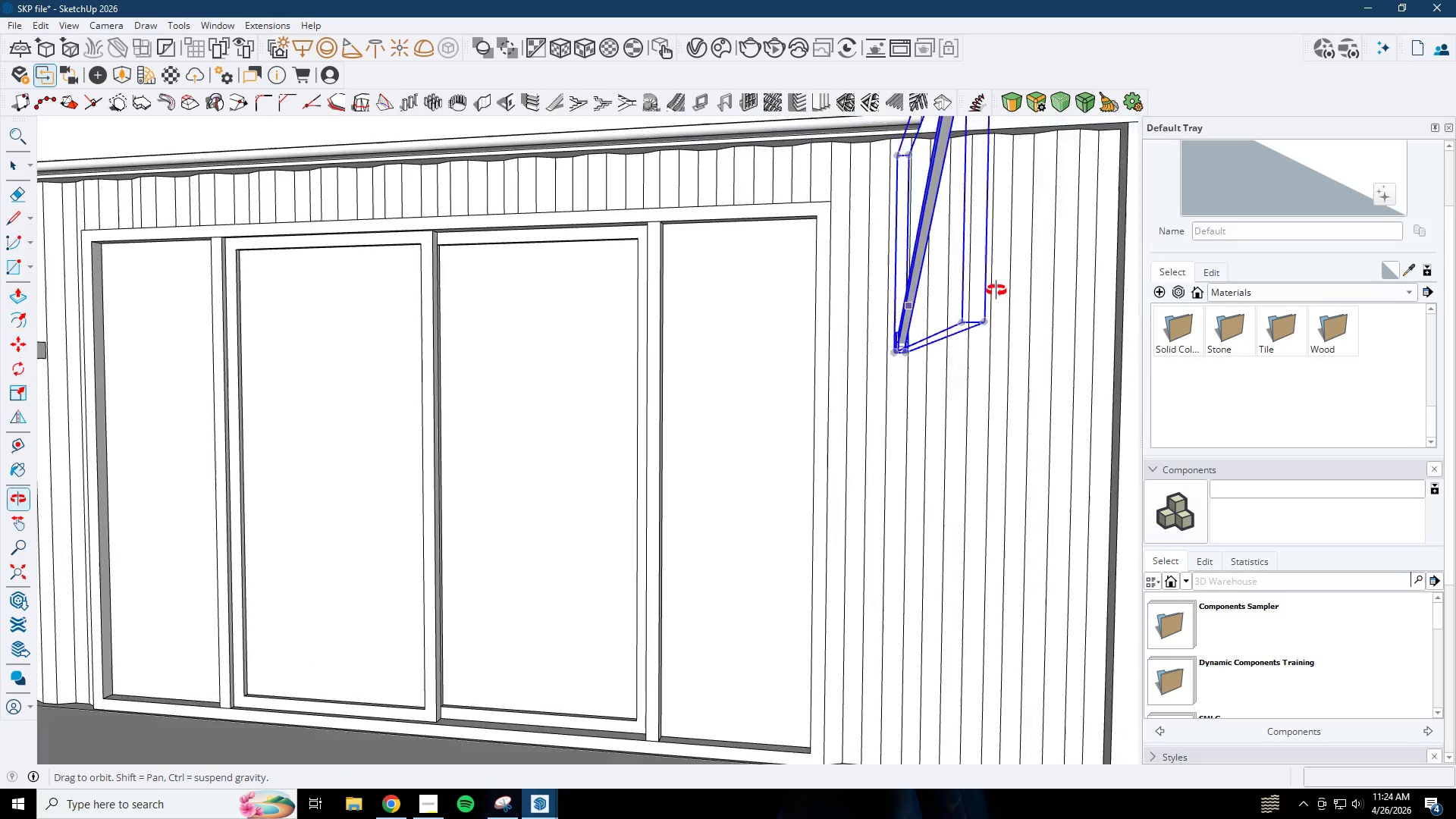 
key(Space)
 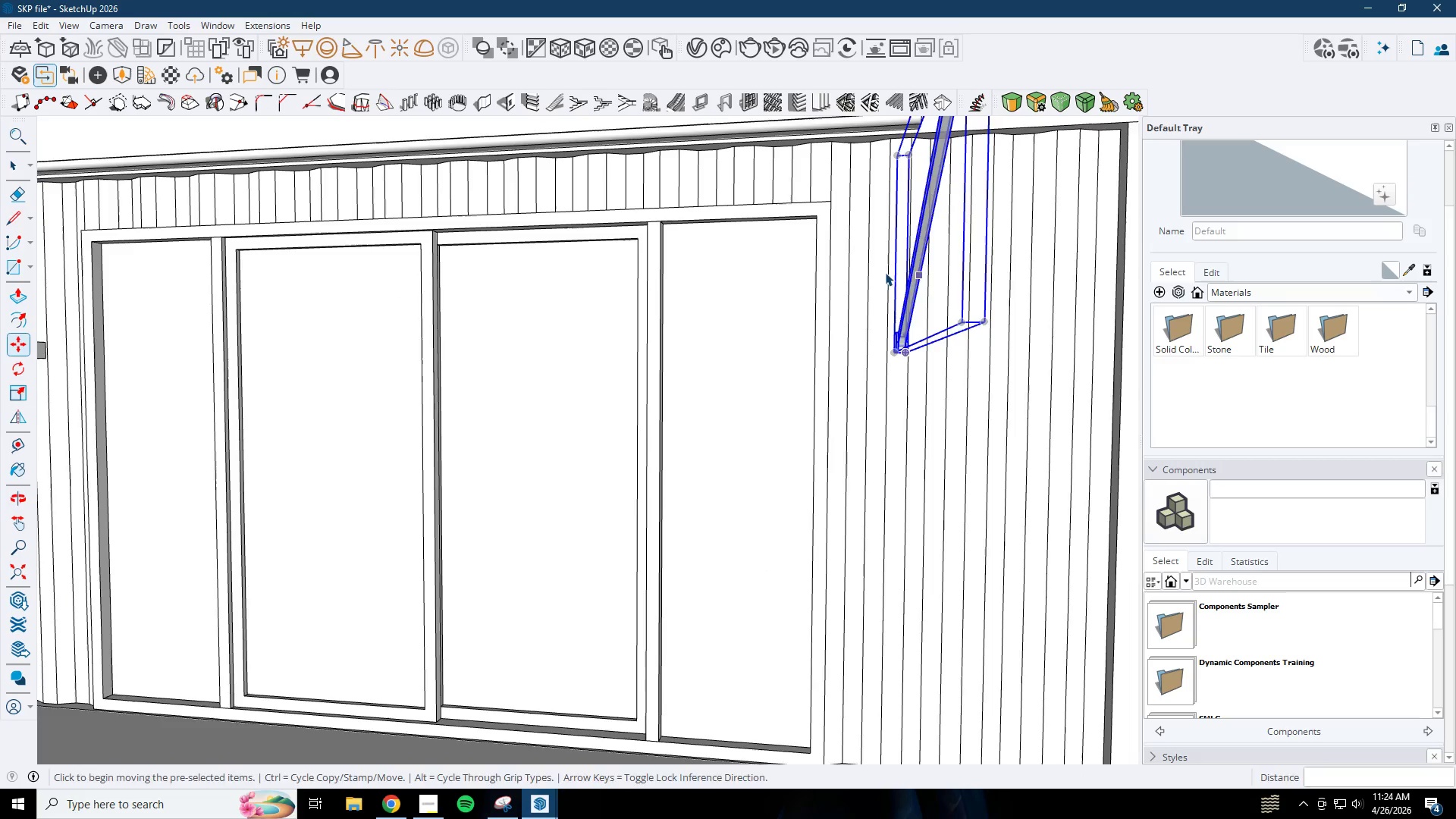 
key(Escape)
 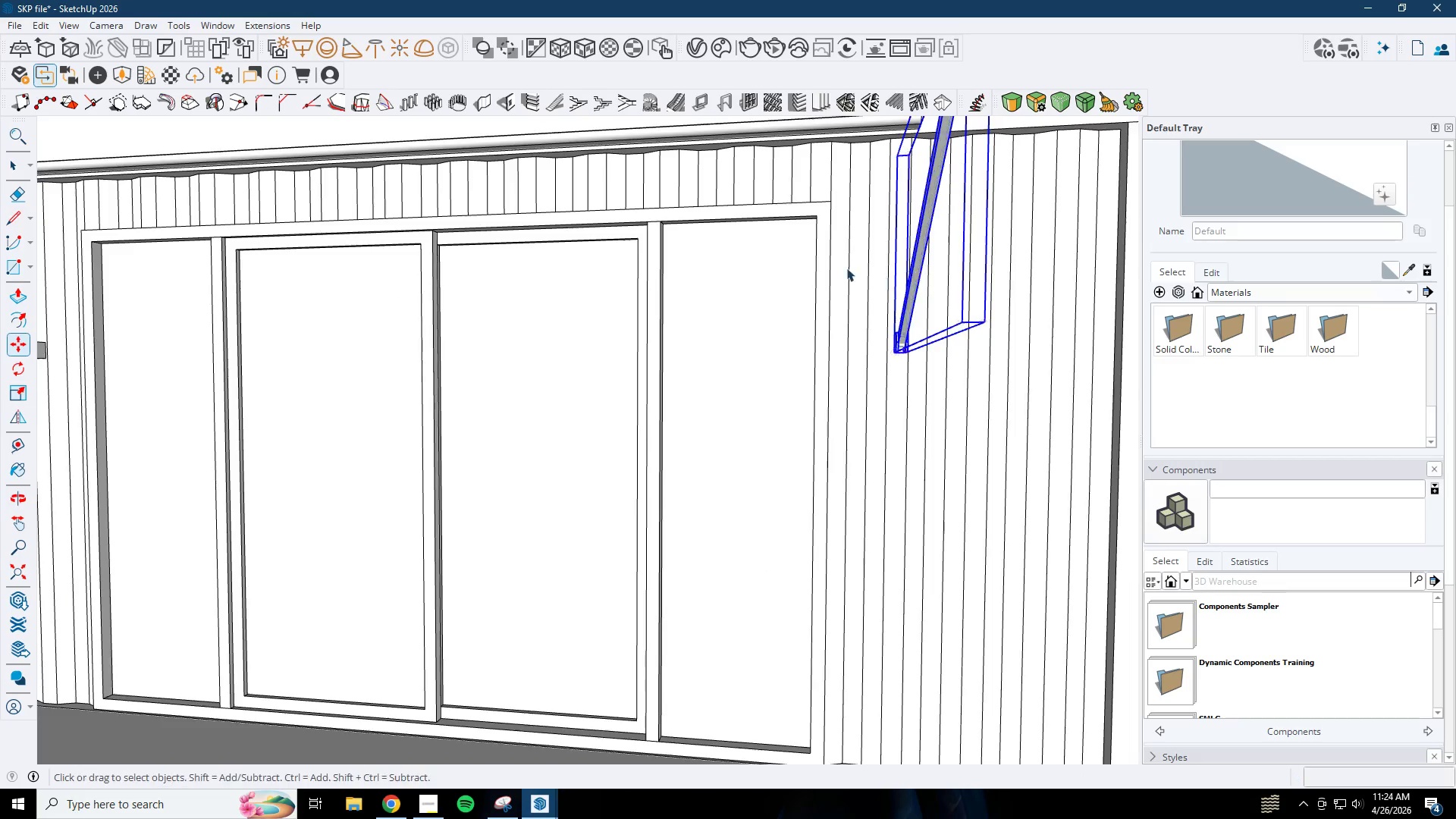 
key(Escape)
 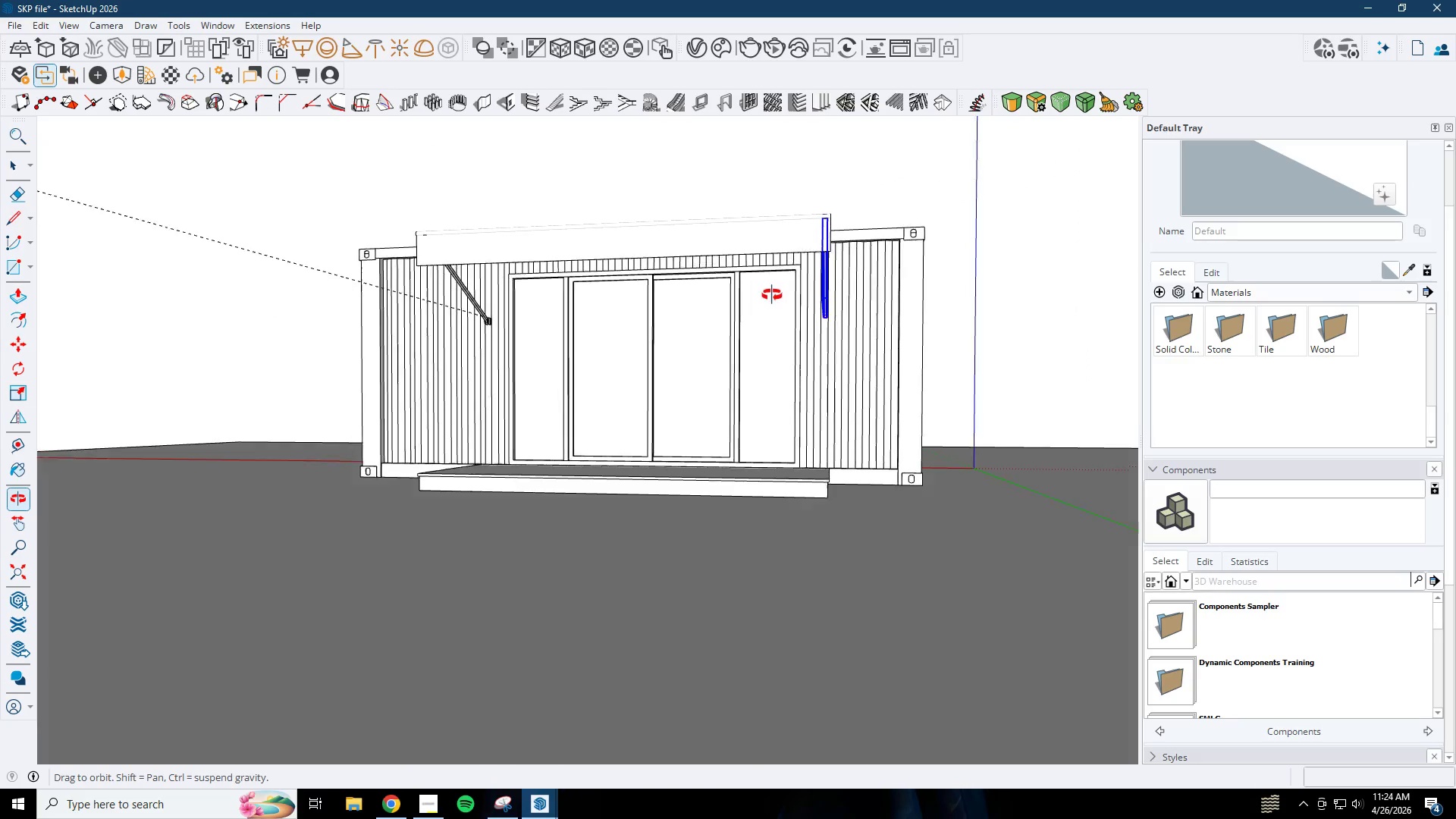 
scroll: coordinate [779, 311], scroll_direction: down, amount: 11.0
 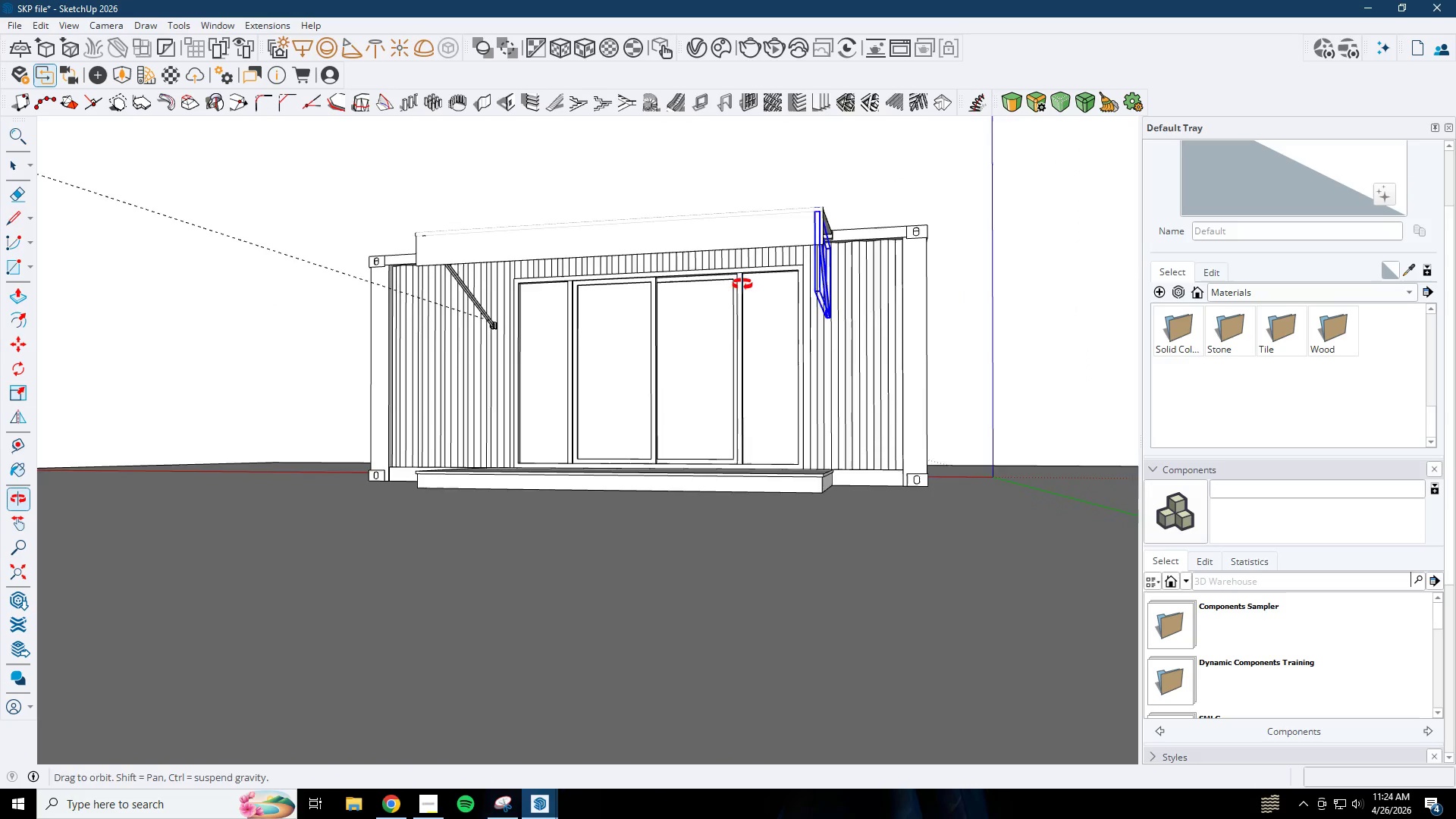 
key(Space)
 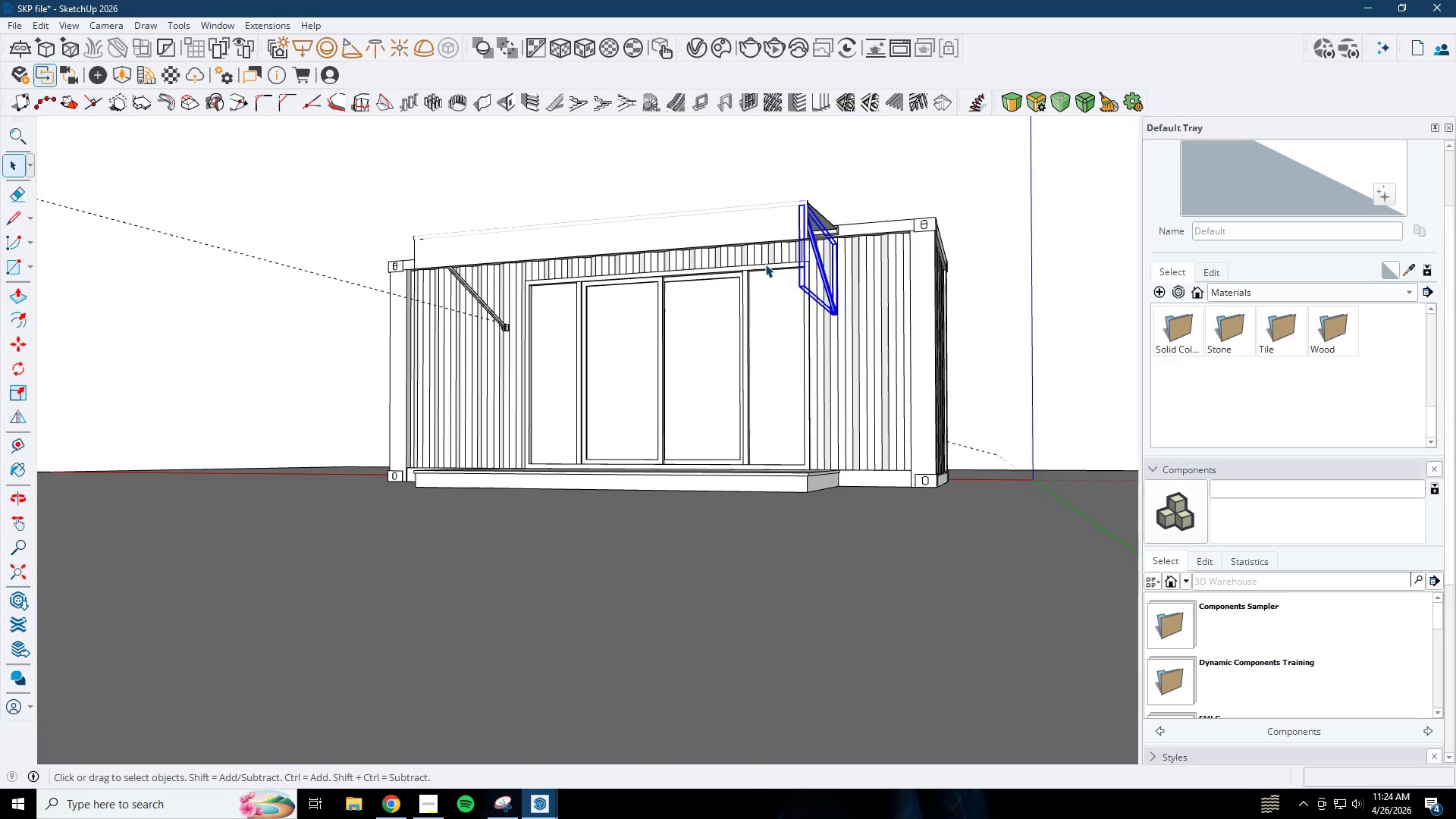 
key(Escape)
 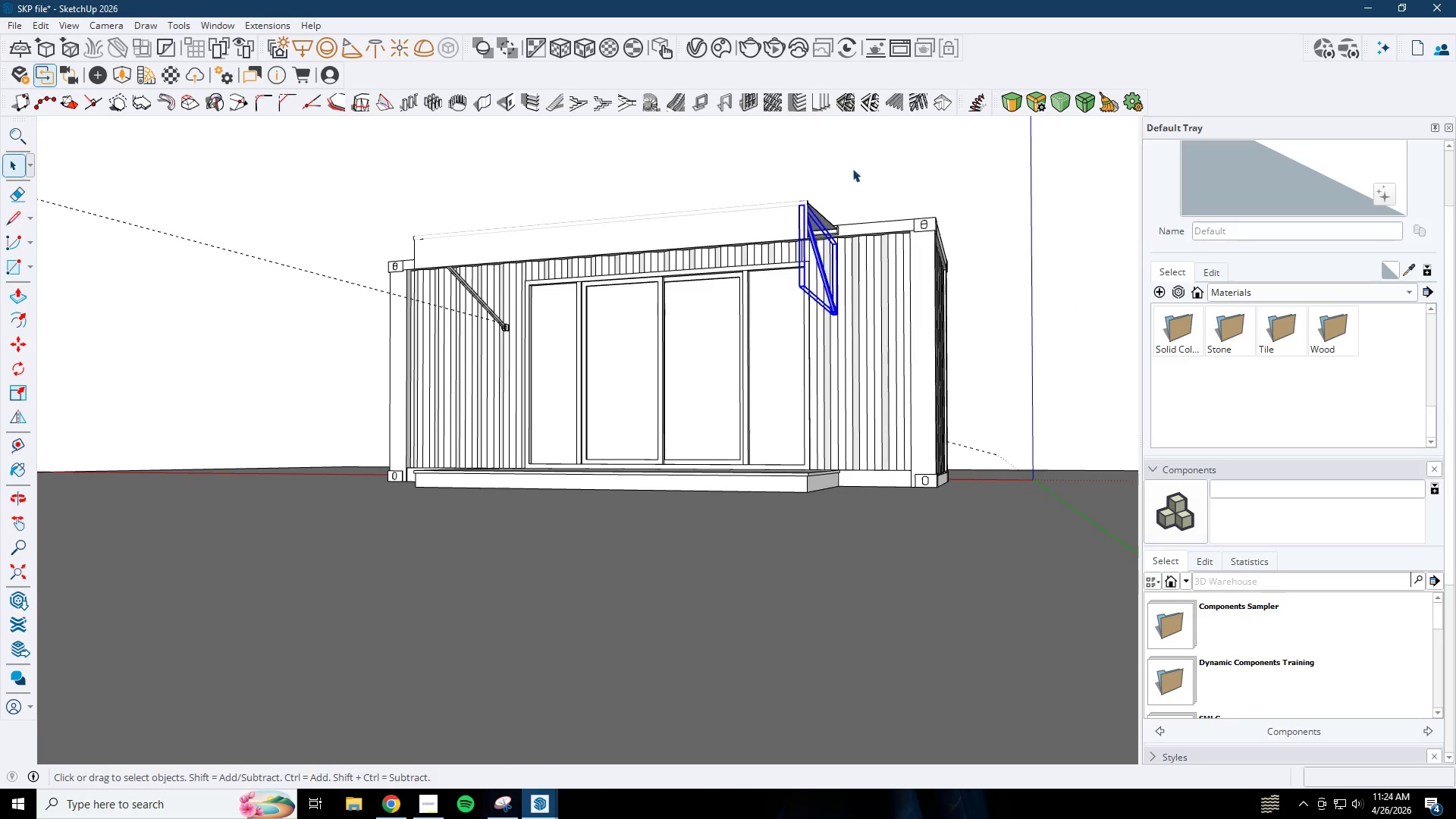 
left_click([871, 149])
 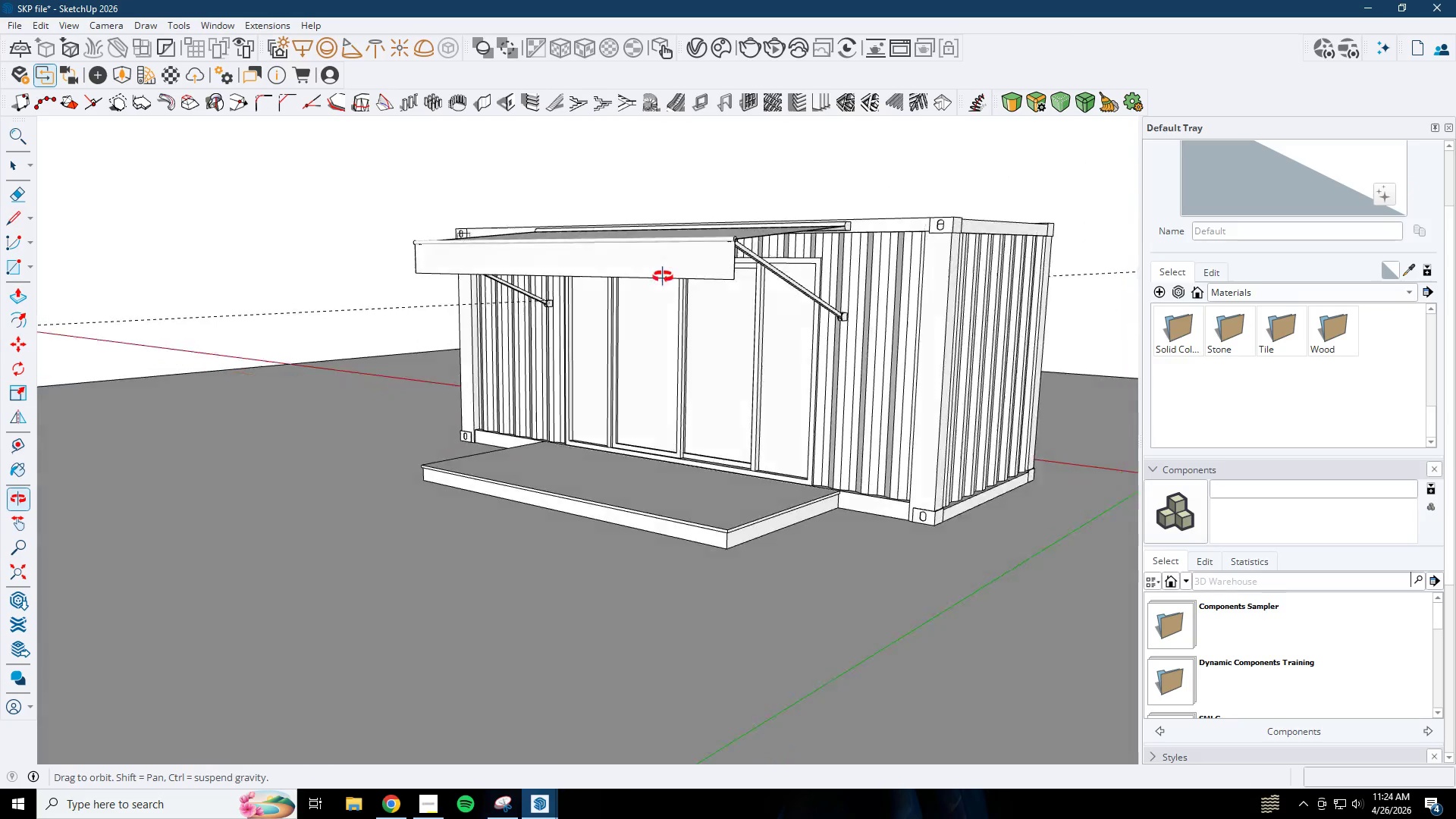 
scroll: coordinate [745, 245], scroll_direction: up, amount: 19.0
 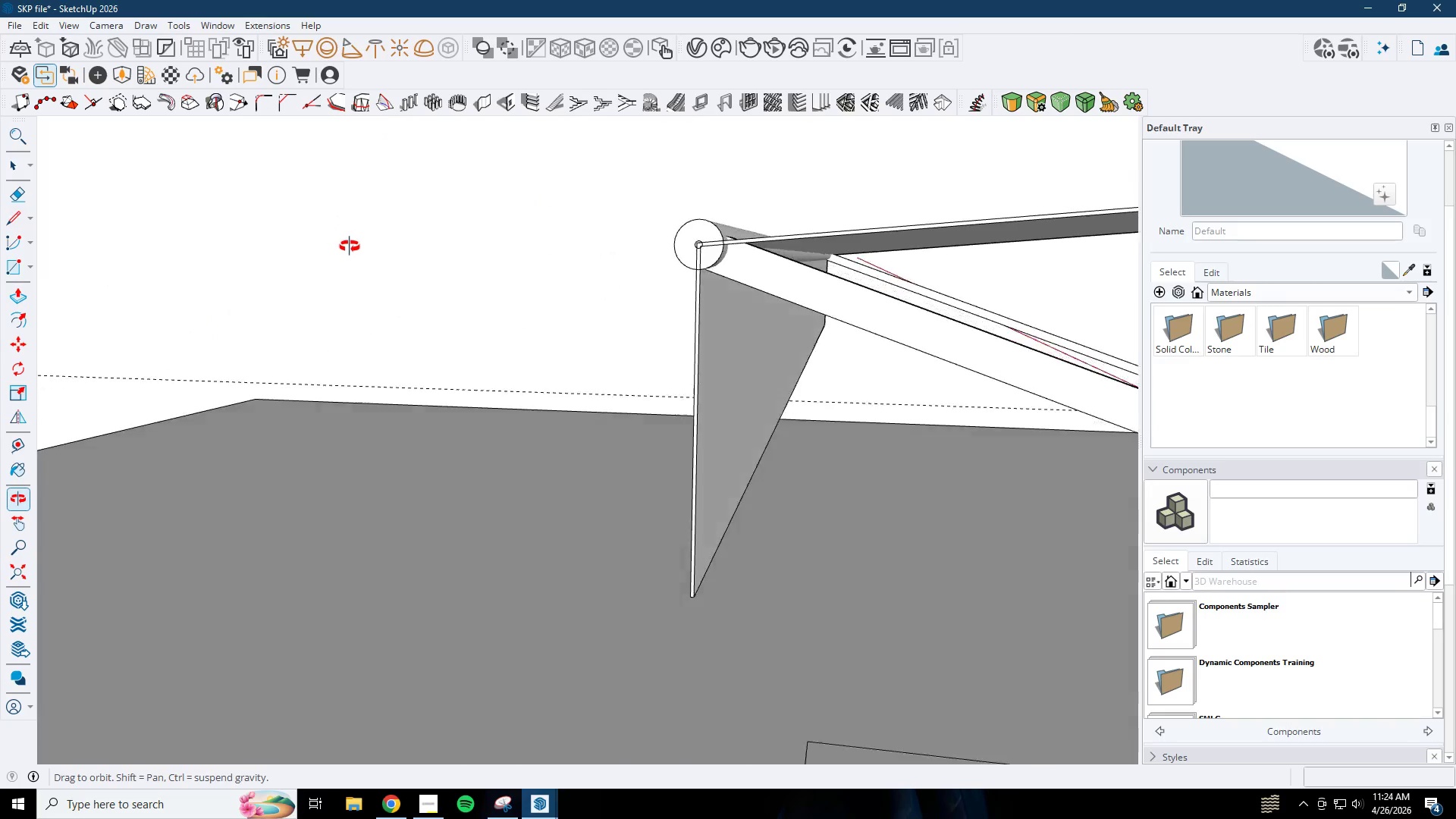 
left_click([650, 196])
 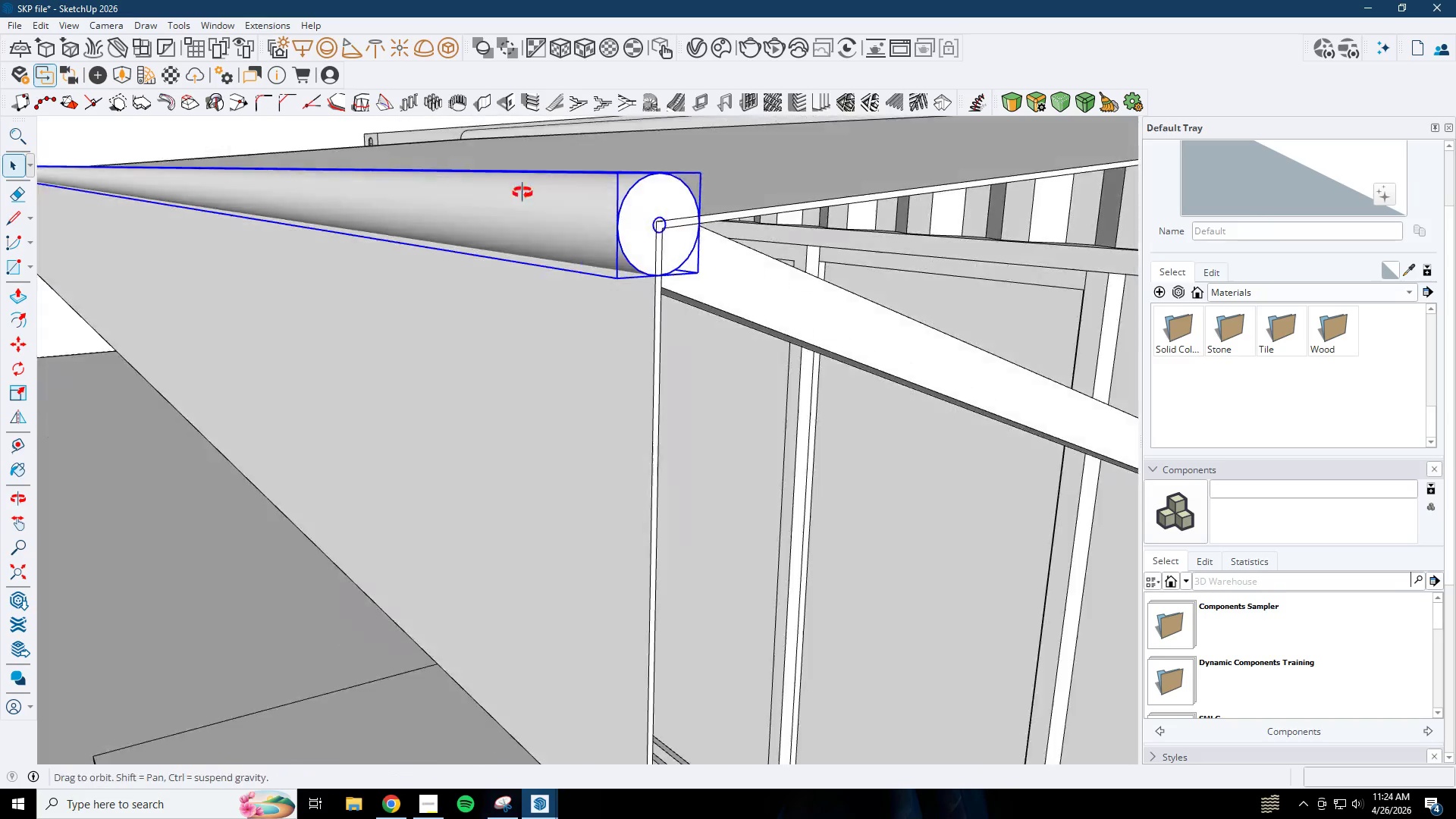 
scroll: coordinate [651, 198], scroll_direction: up, amount: 2.0
 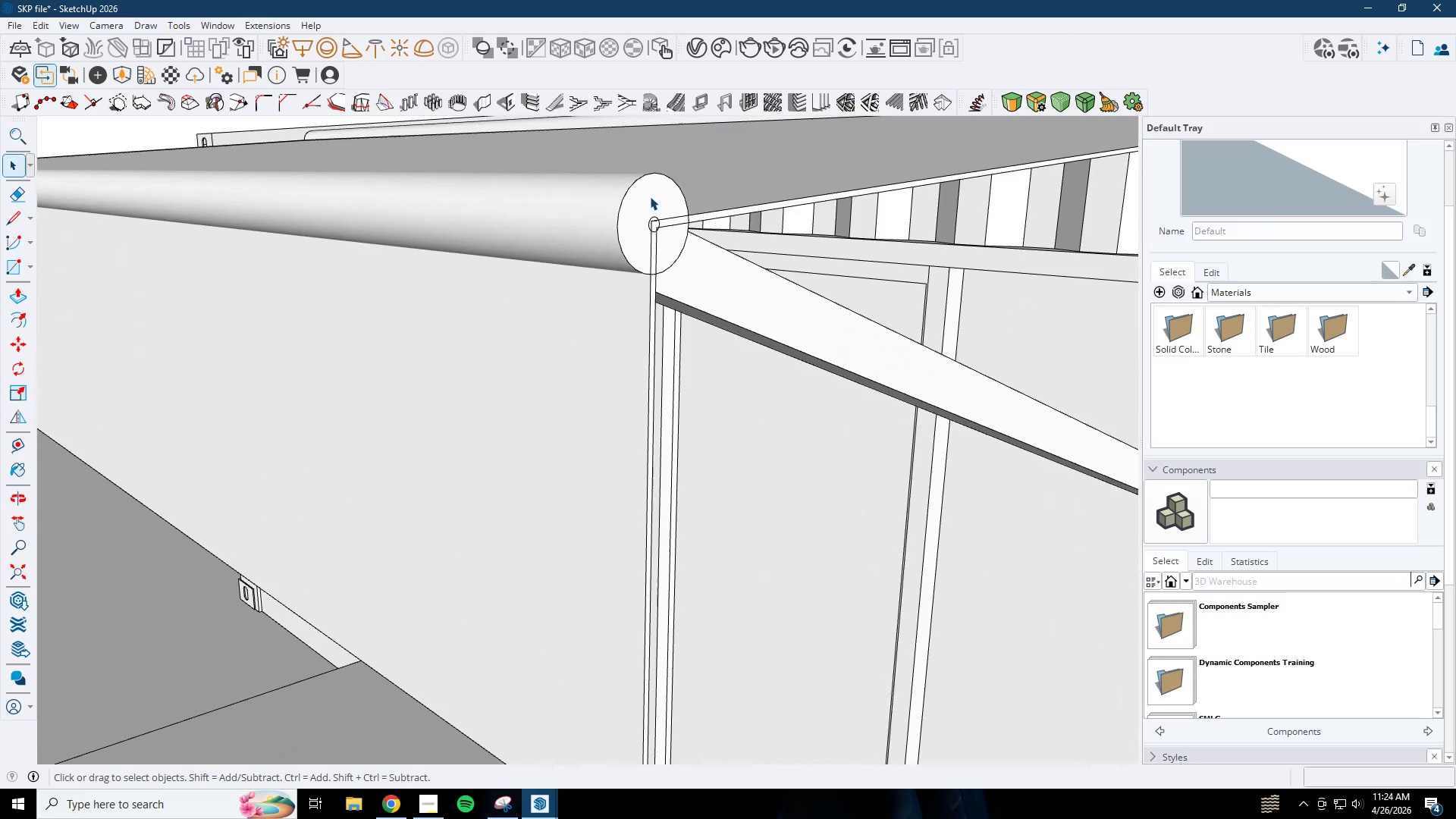 
key(M)
 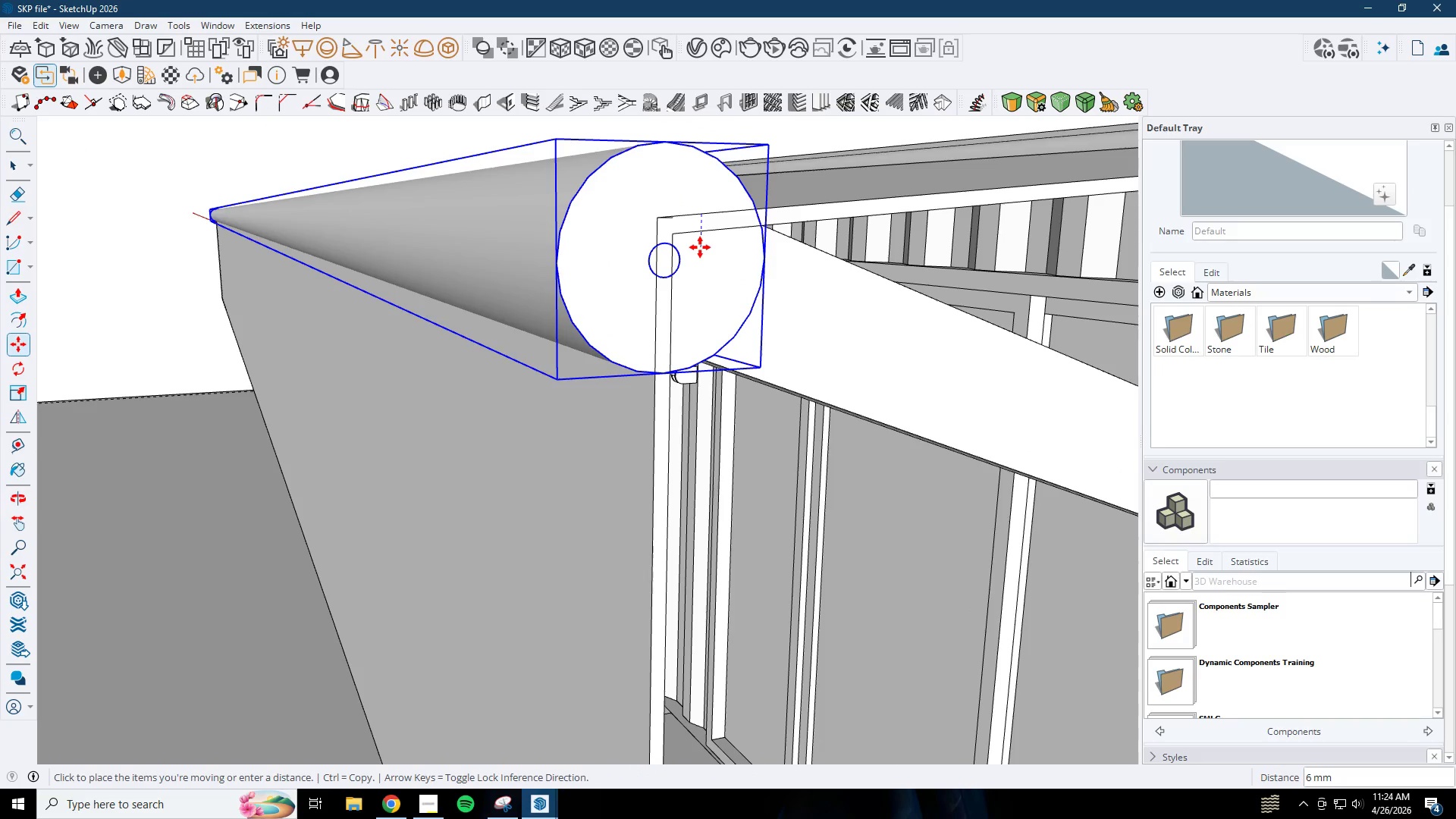 
scroll: coordinate [689, 230], scroll_direction: up, amount: 8.0
 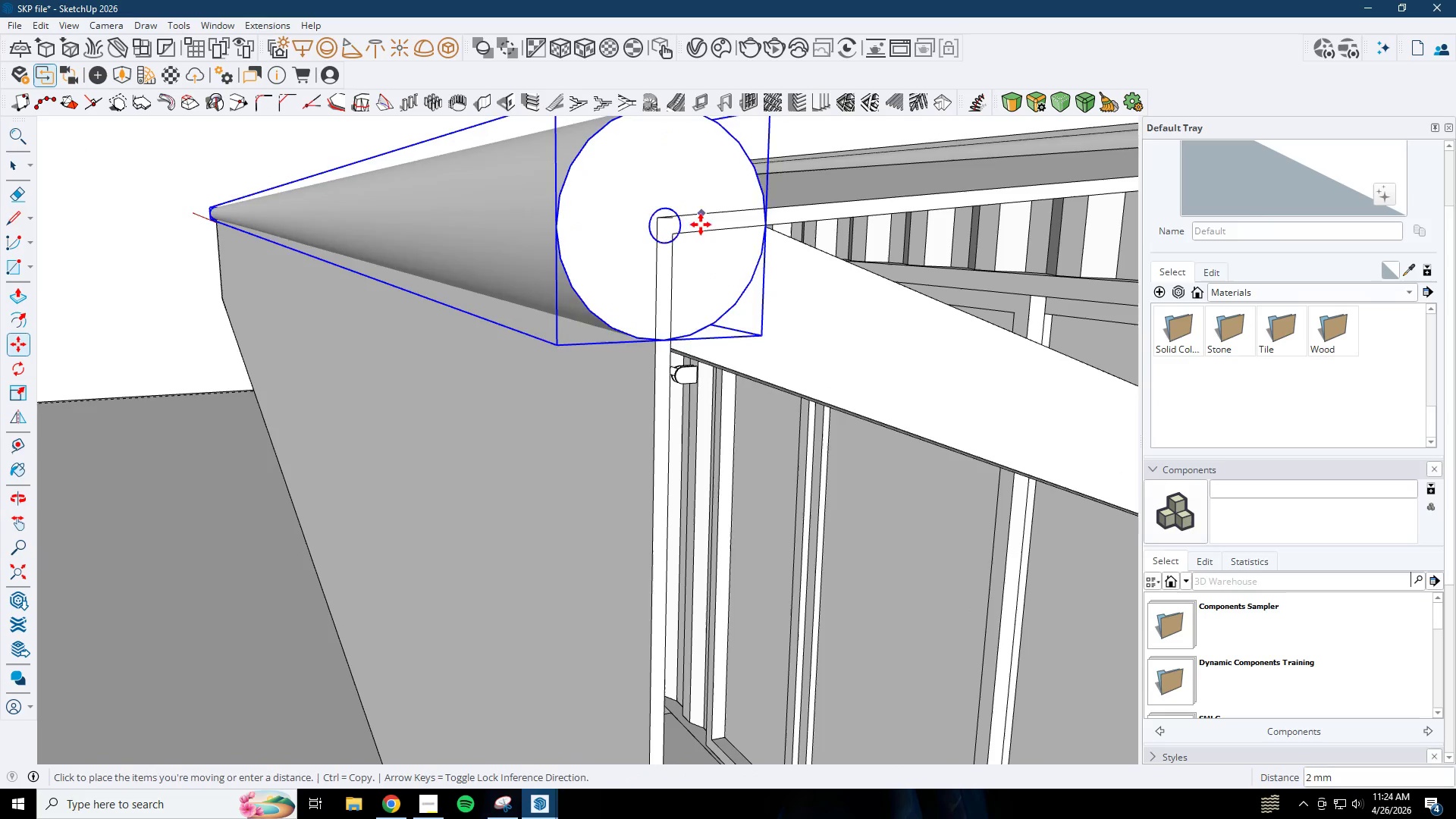 
left_click([700, 247])
 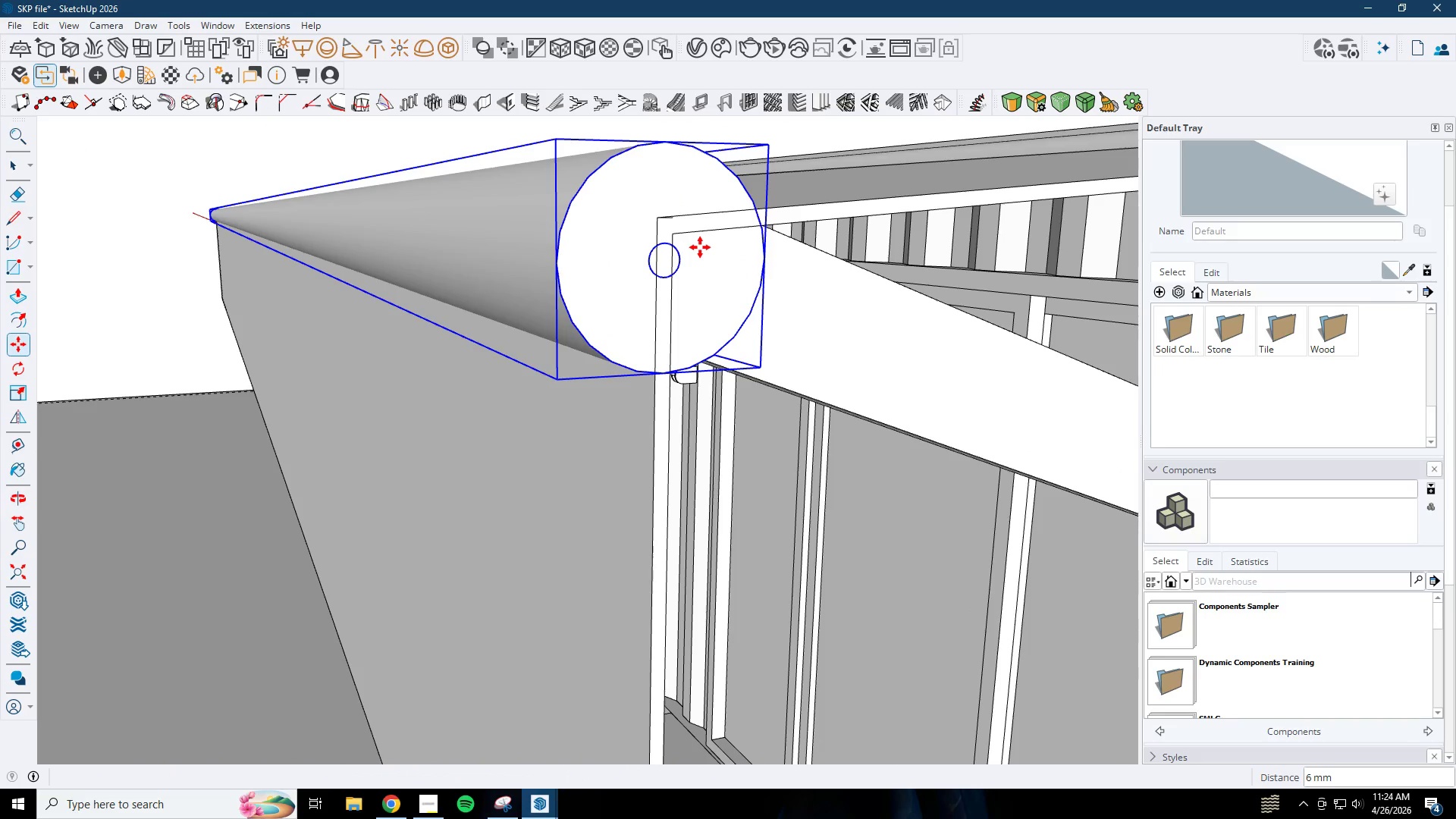 
scroll: coordinate [554, 224], scroll_direction: down, amount: 11.0
 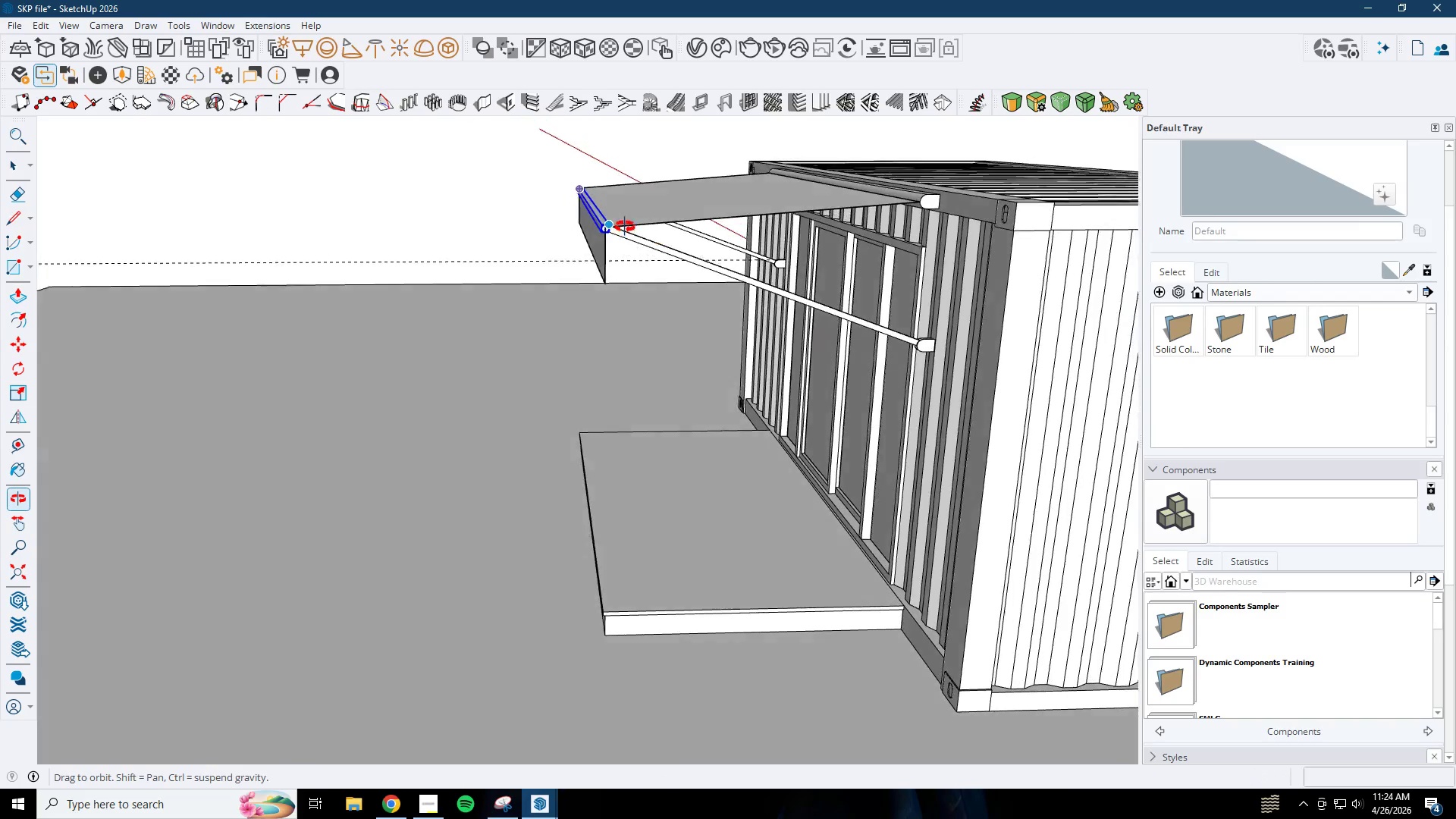 
key(Space)
 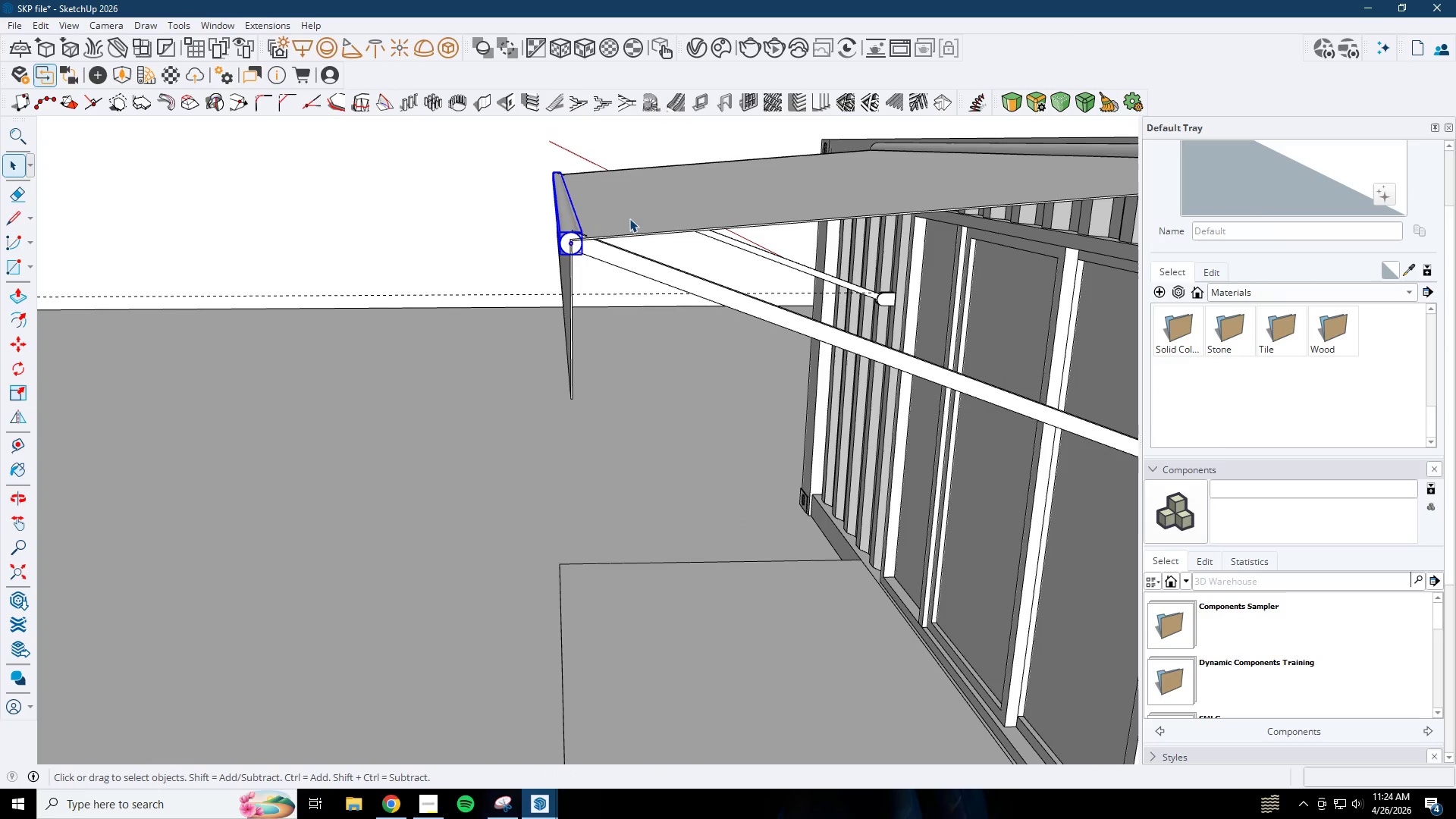 
left_click([629, 223])
 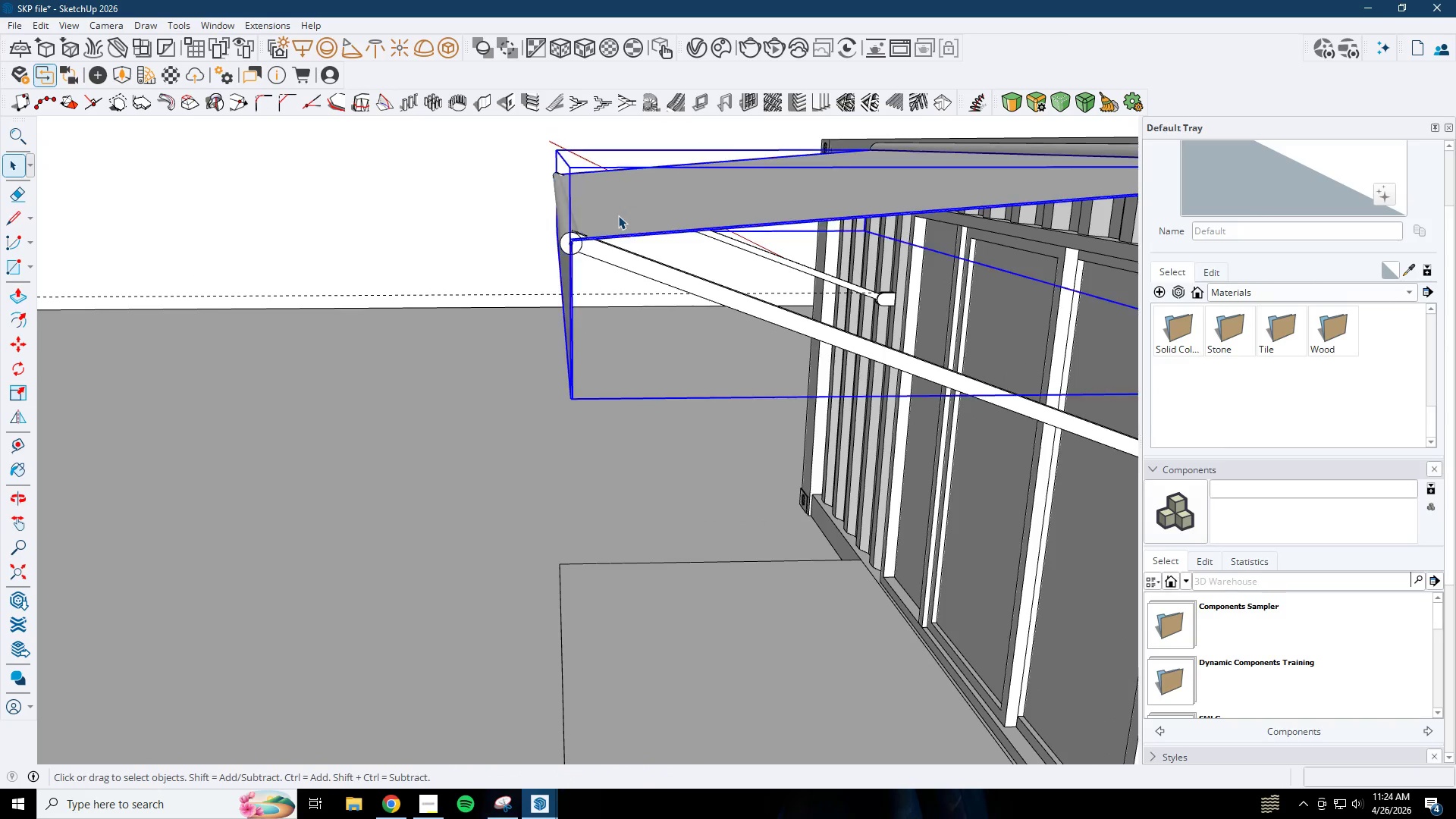 
scroll: coordinate [625, 214], scroll_direction: up, amount: 9.0
 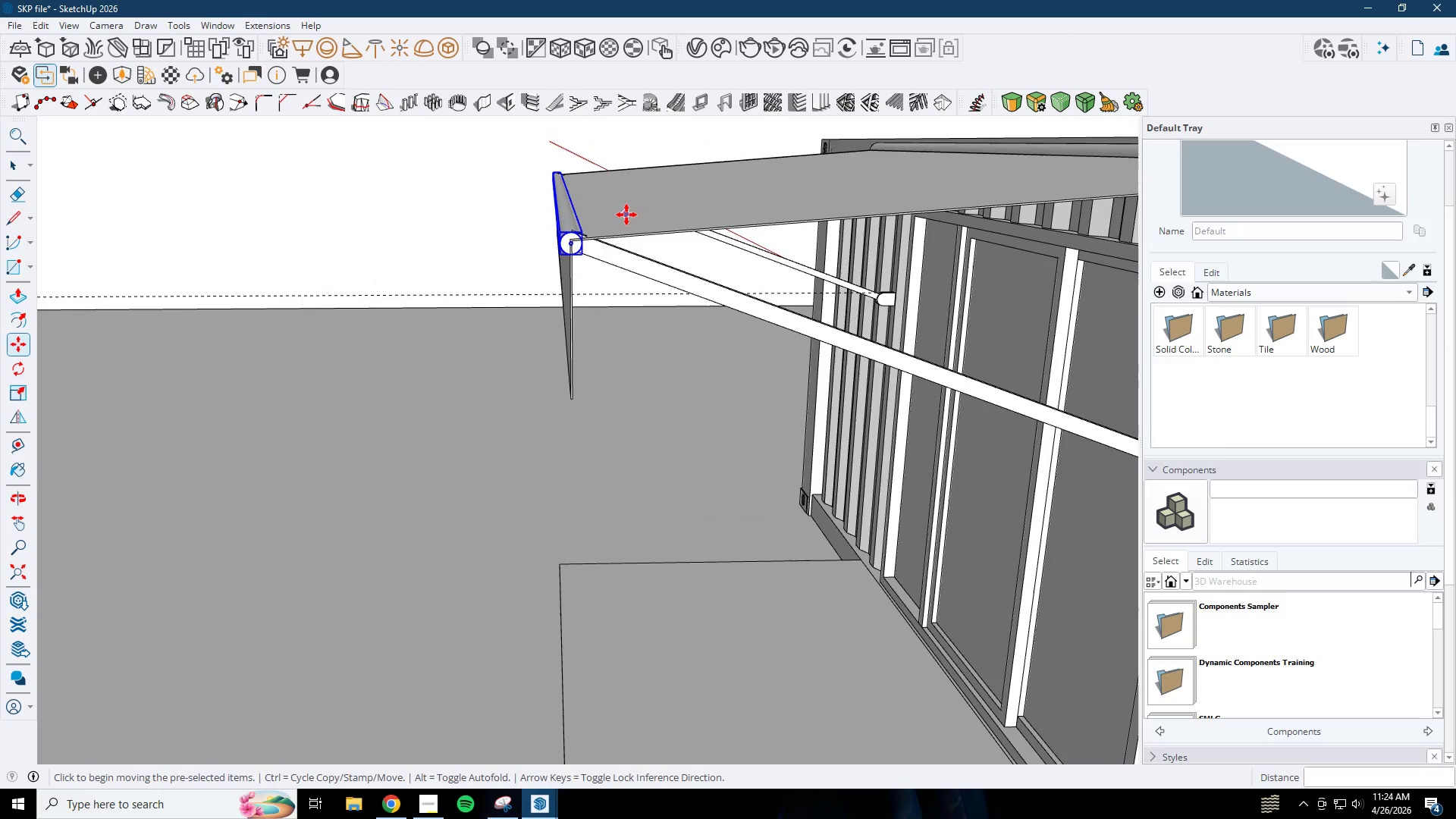 
key(Space)
 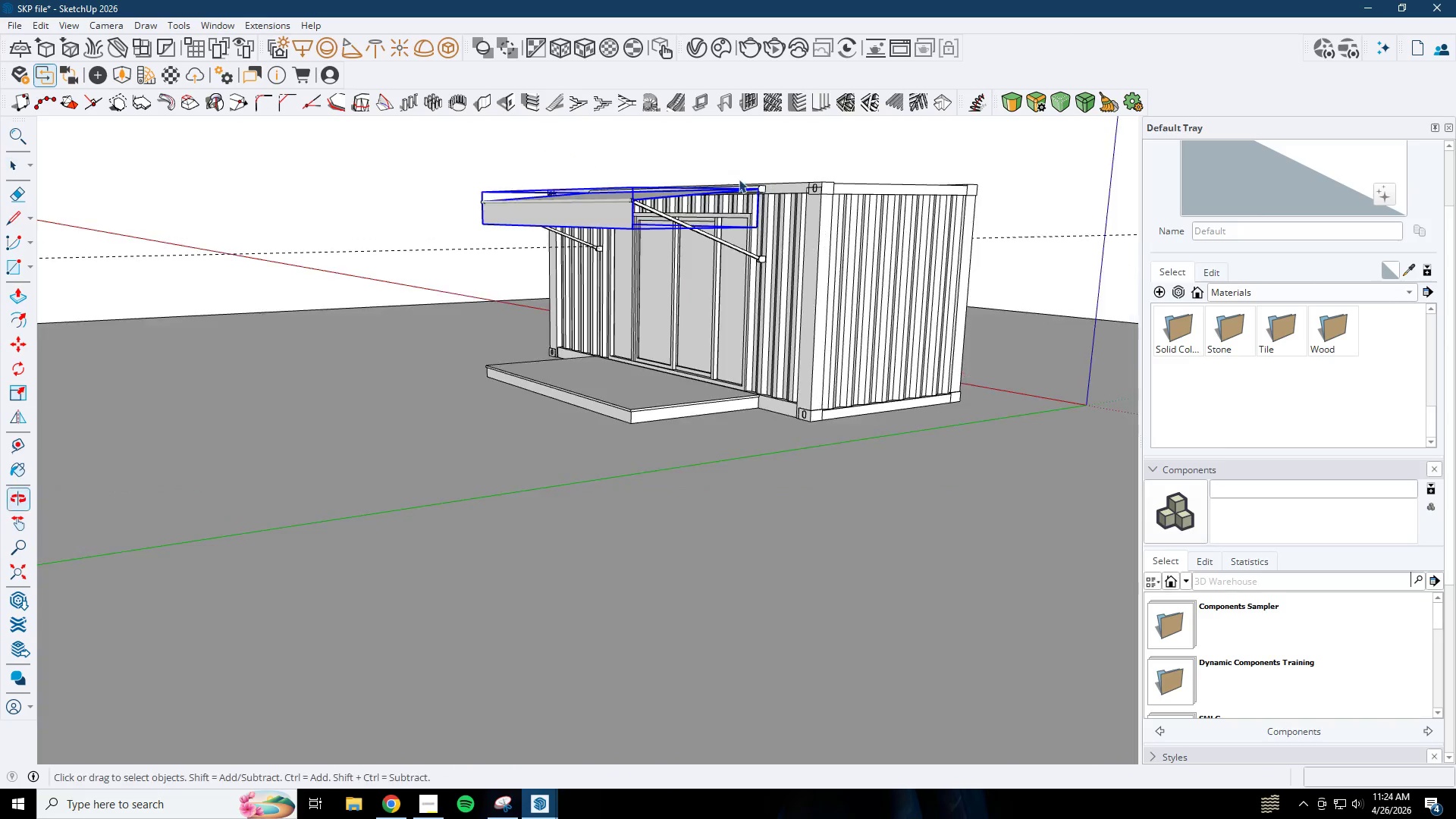 
key(Escape)
 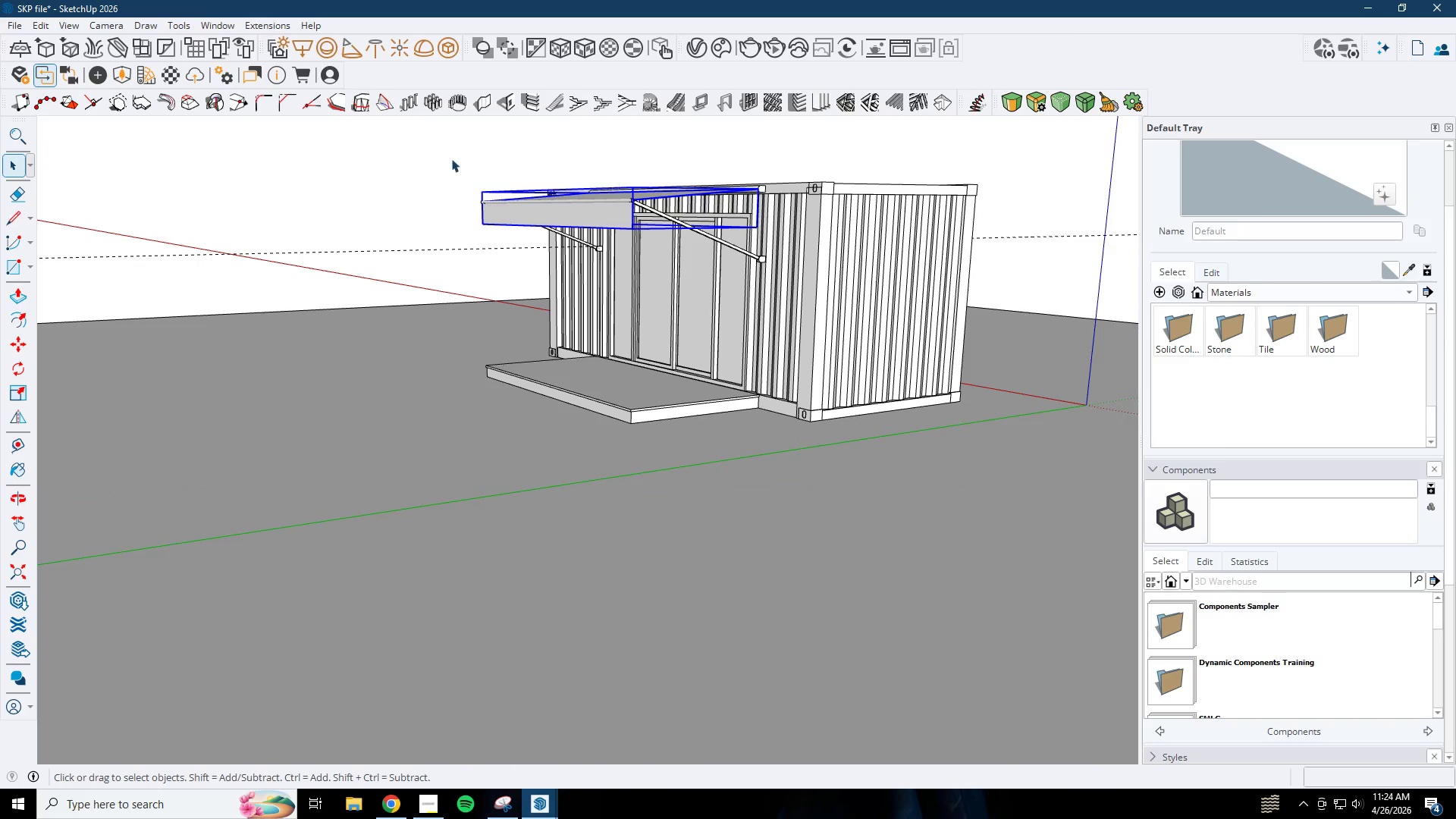 
scroll: coordinate [560, 201], scroll_direction: down, amount: 10.0
 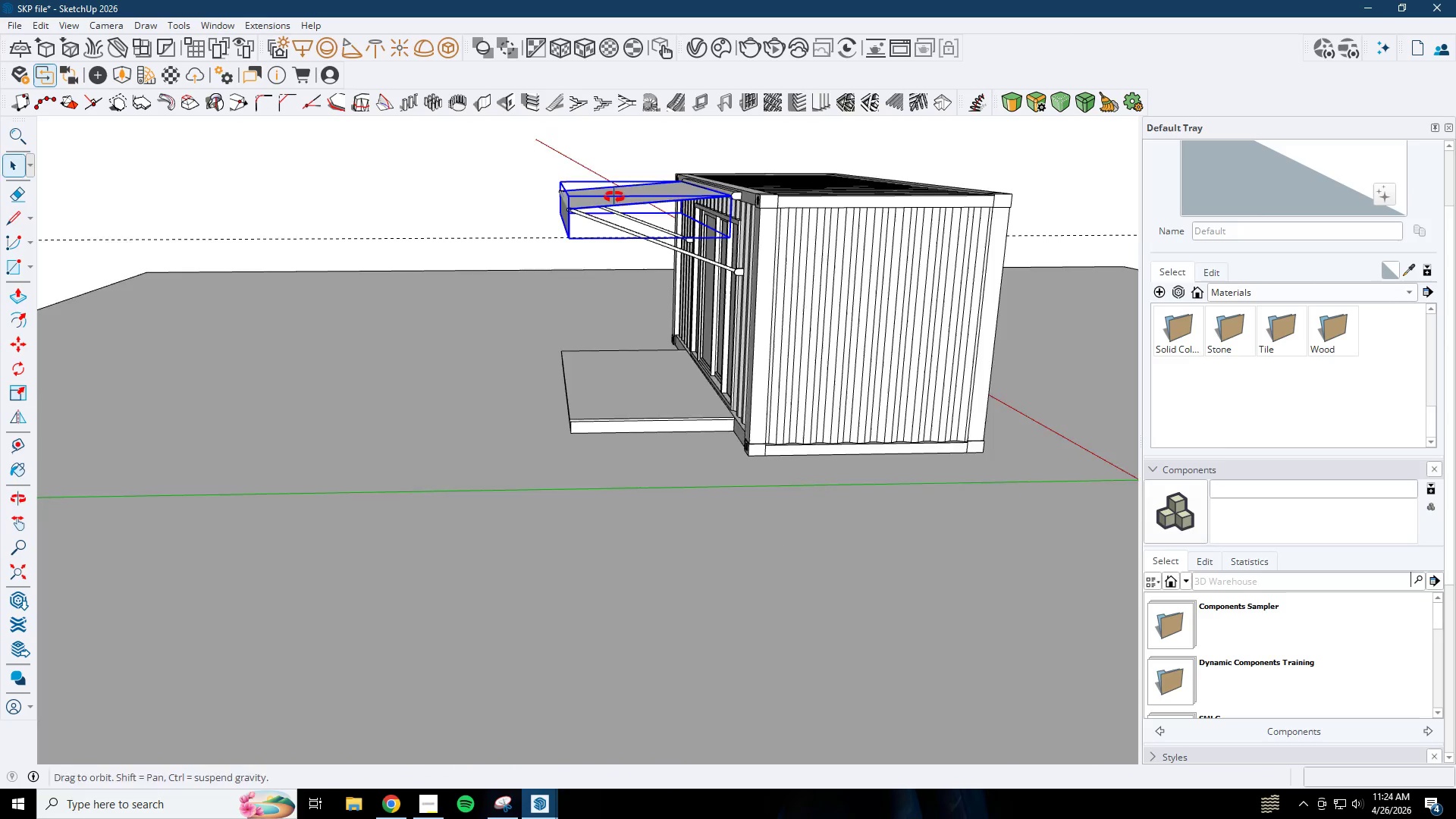 
left_click([434, 155])
 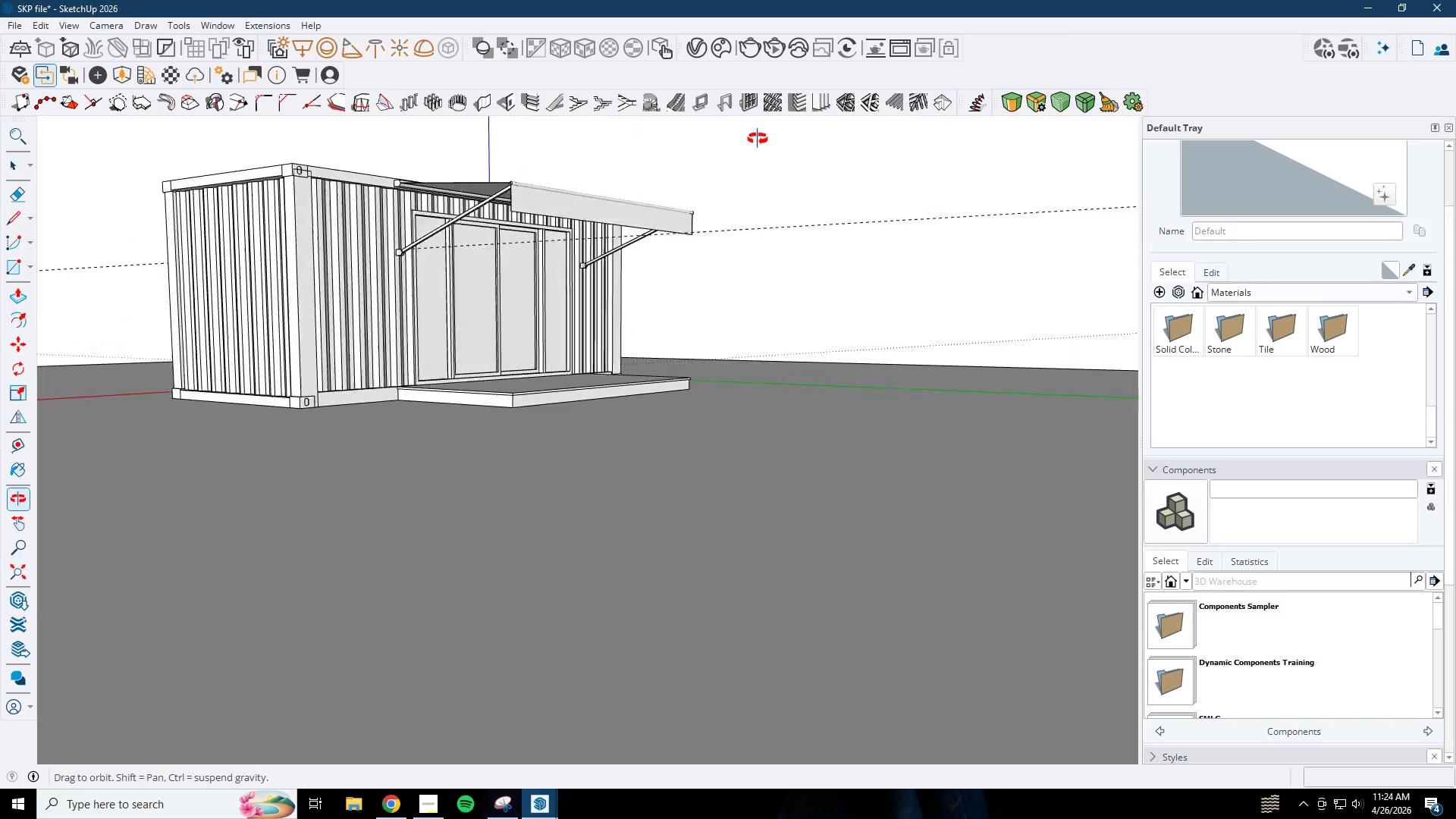 
key(Control+S)
 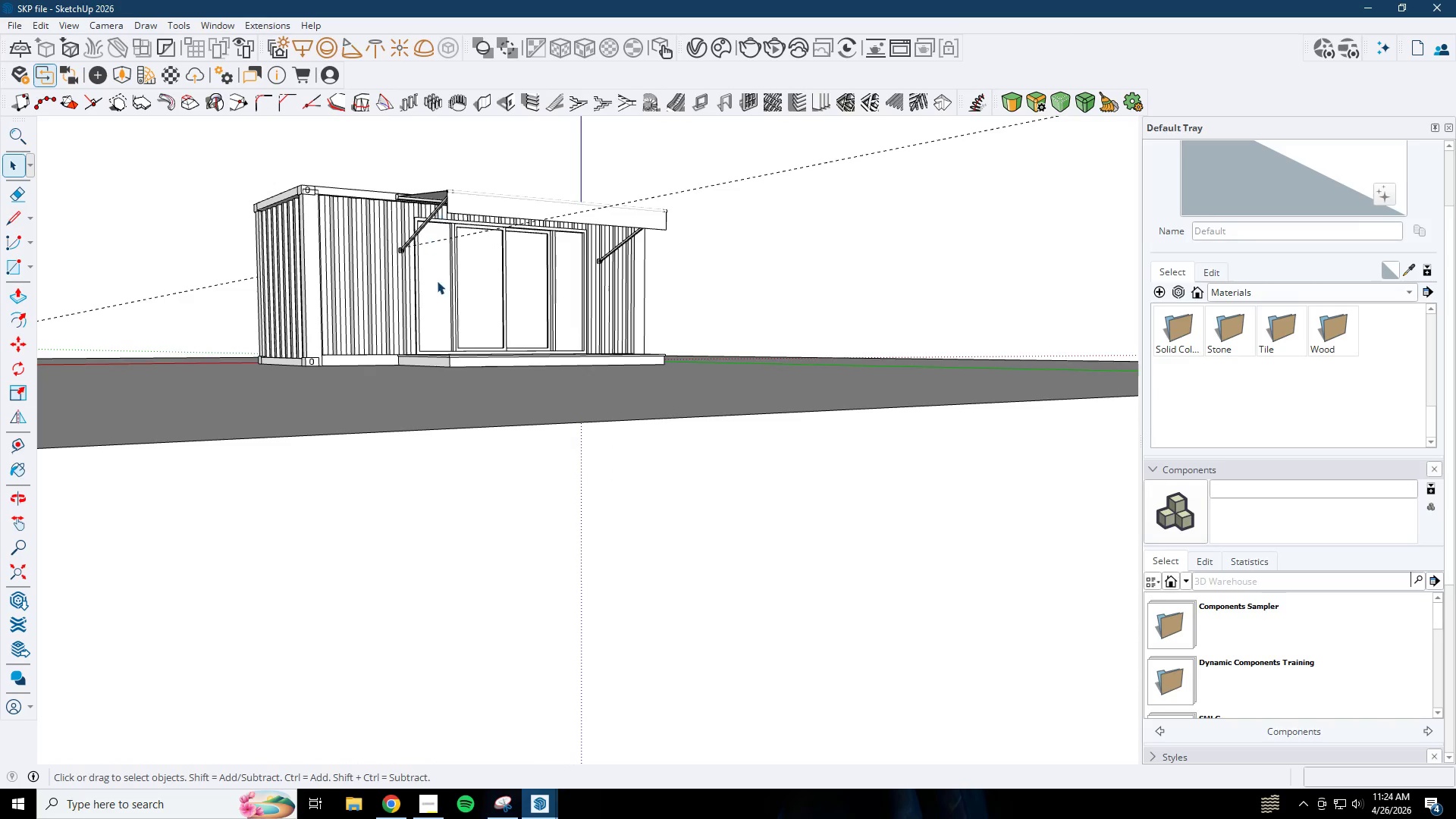 
scroll: coordinate [610, 221], scroll_direction: down, amount: 2.0
 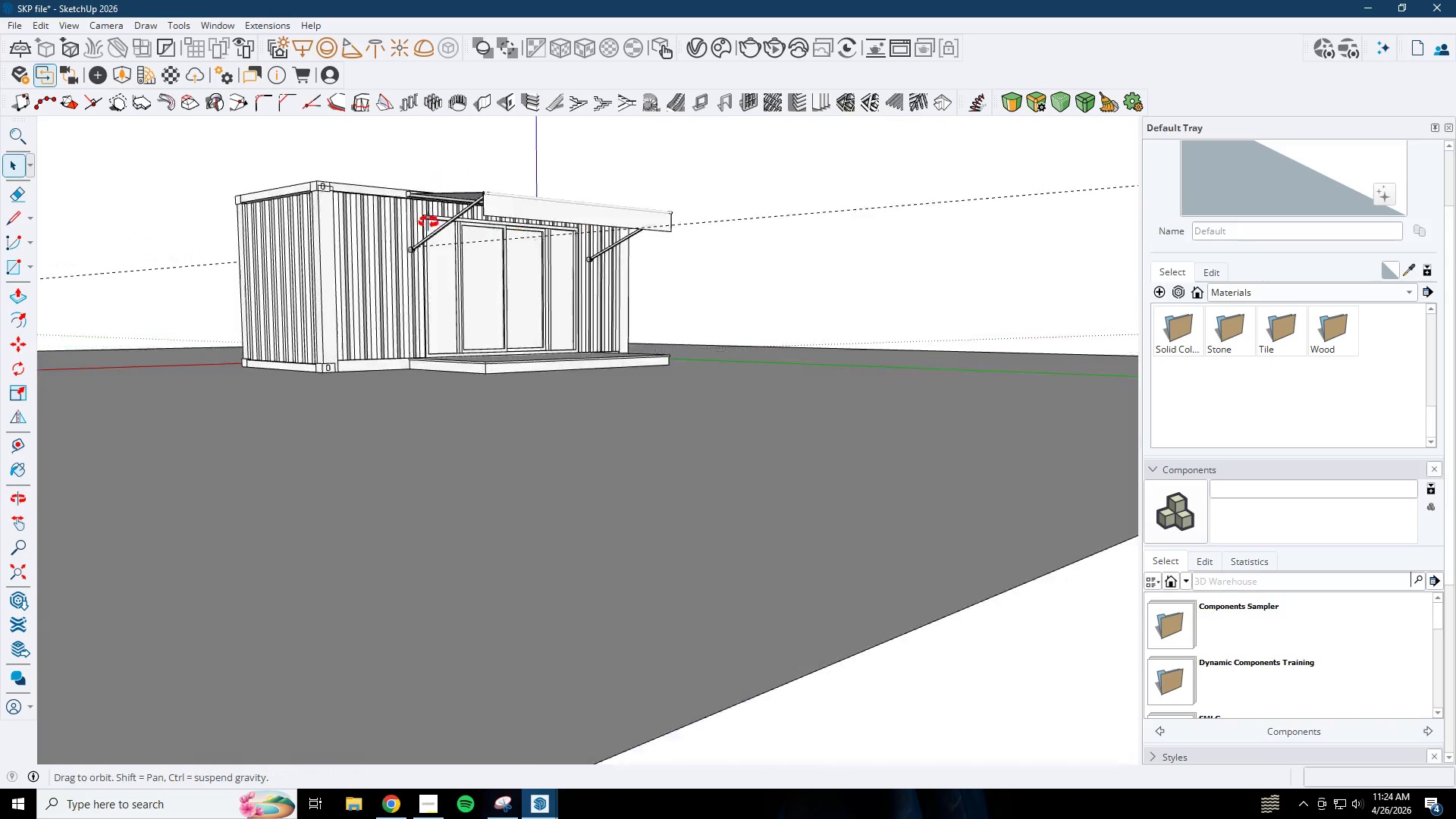 
scroll: coordinate [410, 216], scroll_direction: up, amount: 6.0
 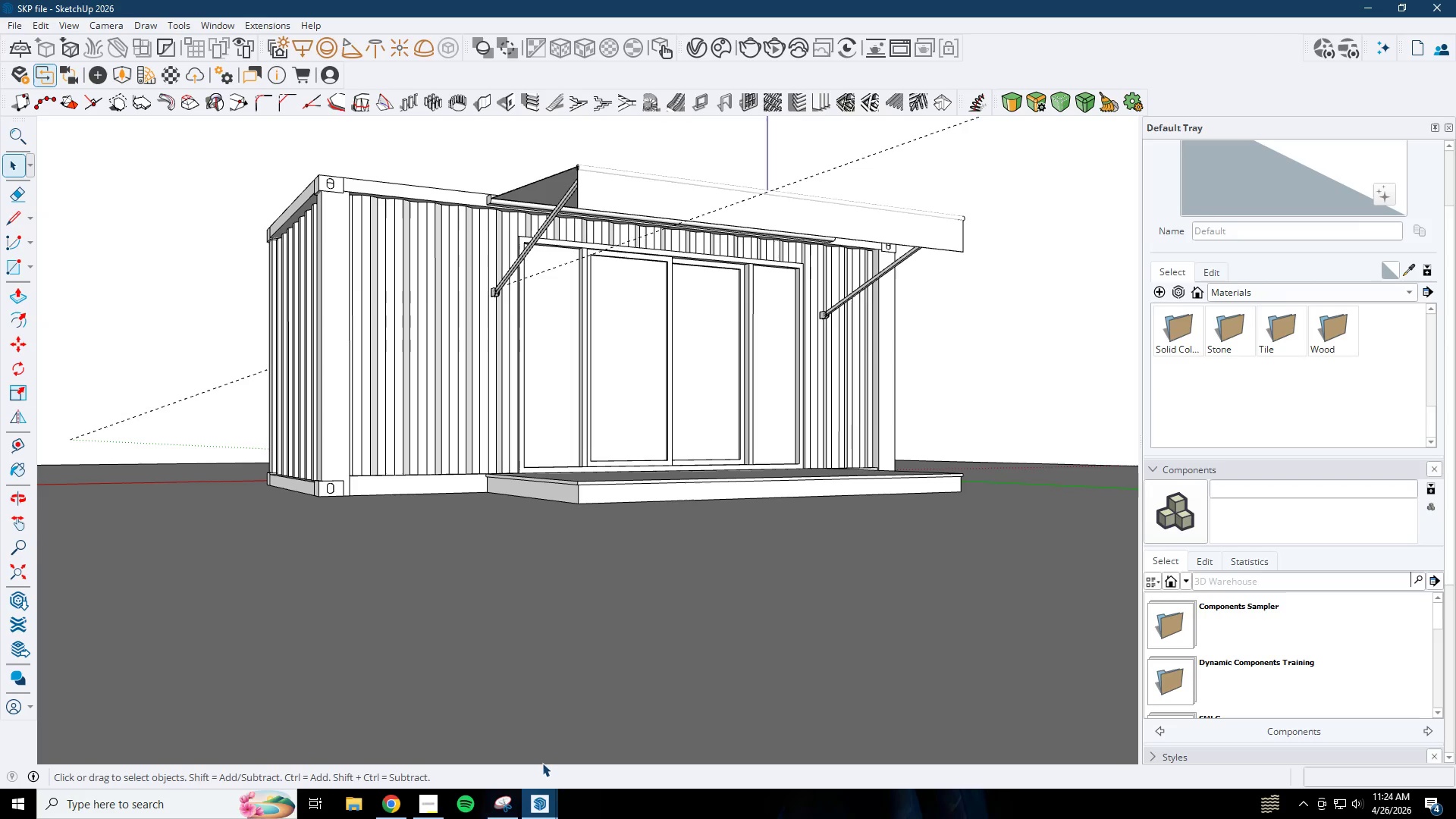 
wait(18.61)
 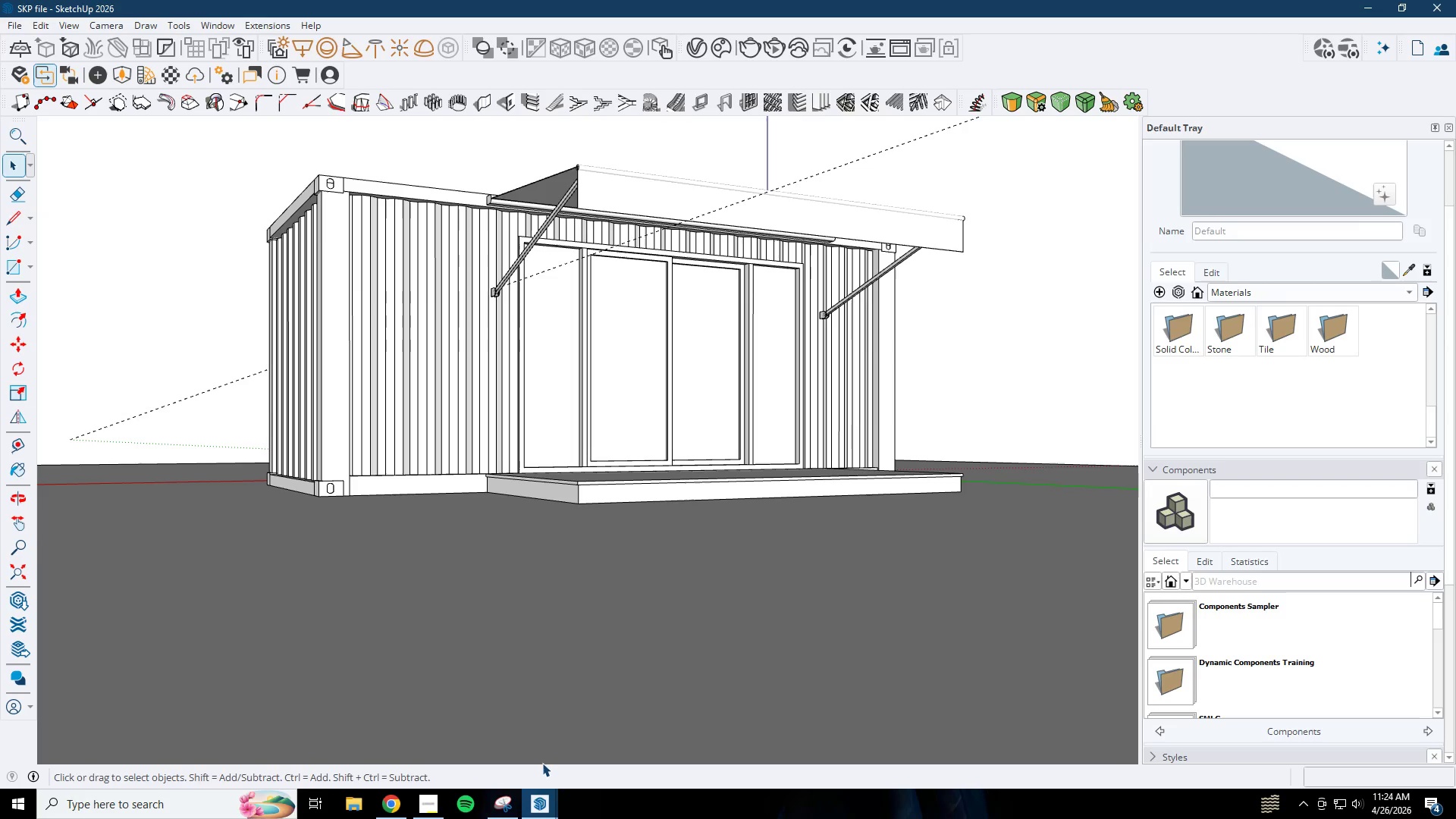 
key(R)
 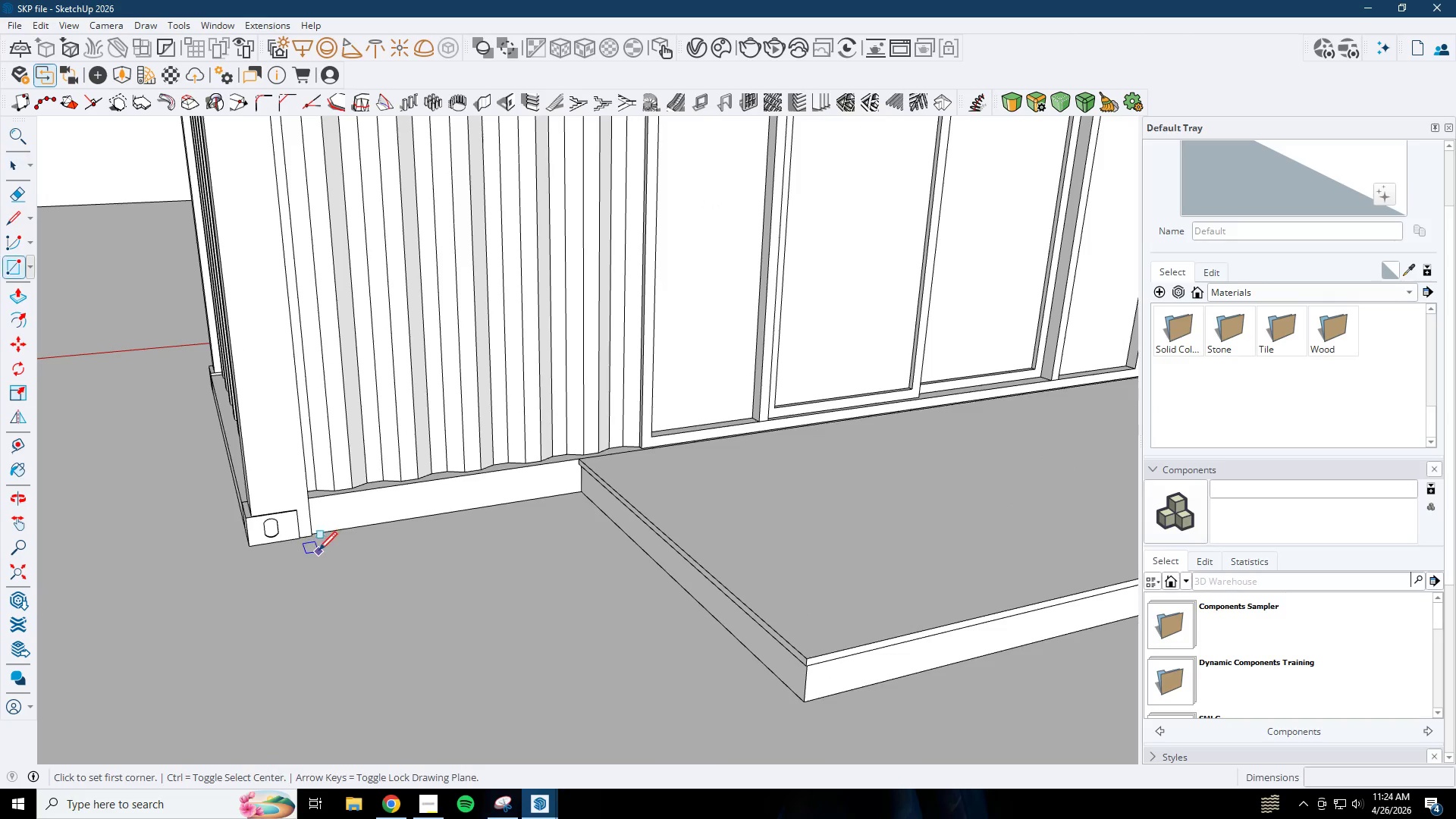 
left_click_drag(start_coordinate=[318, 554], to_coordinate=[336, 554])
 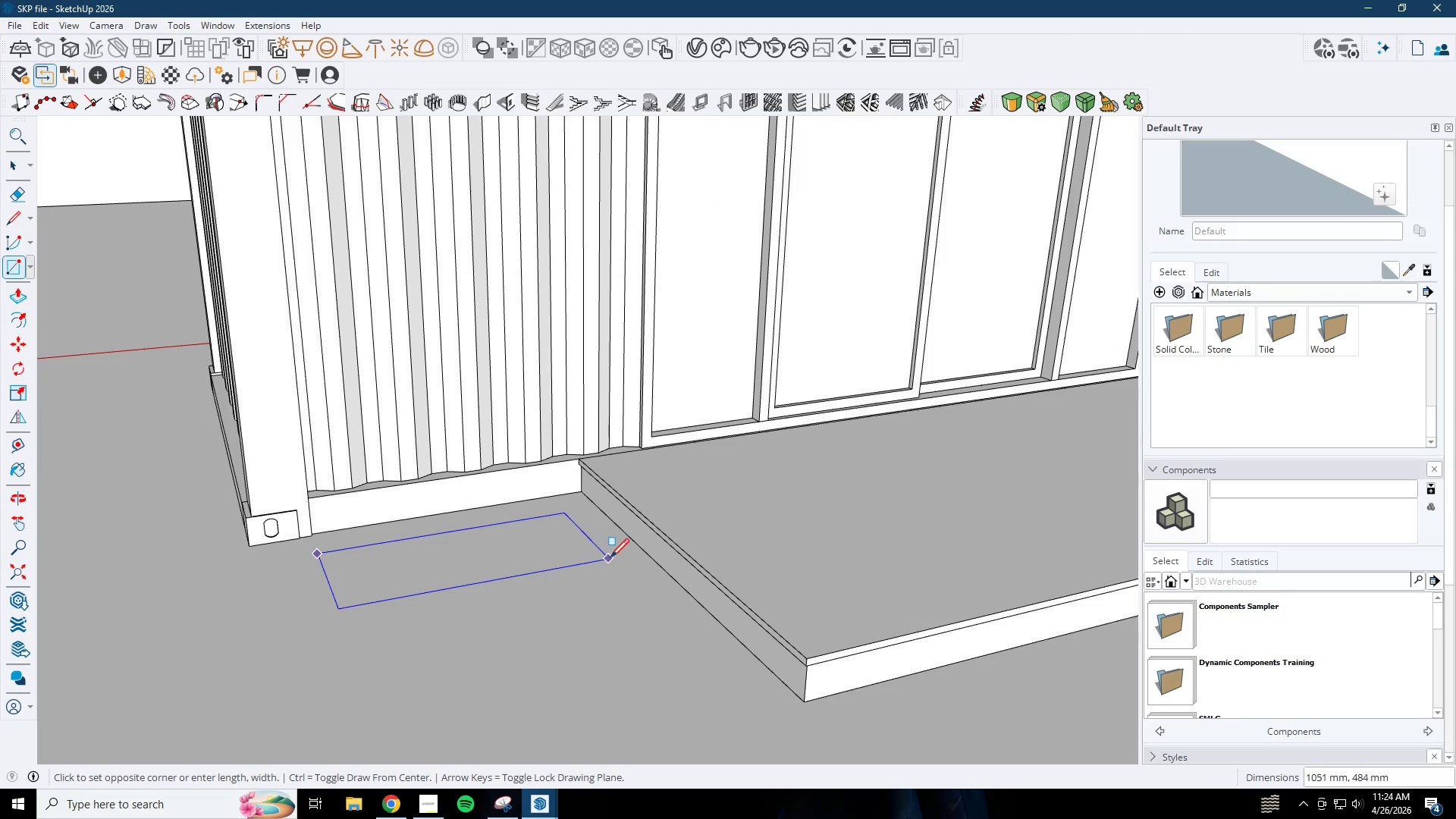 
scroll: coordinate [331, 543], scroll_direction: up, amount: 7.0
 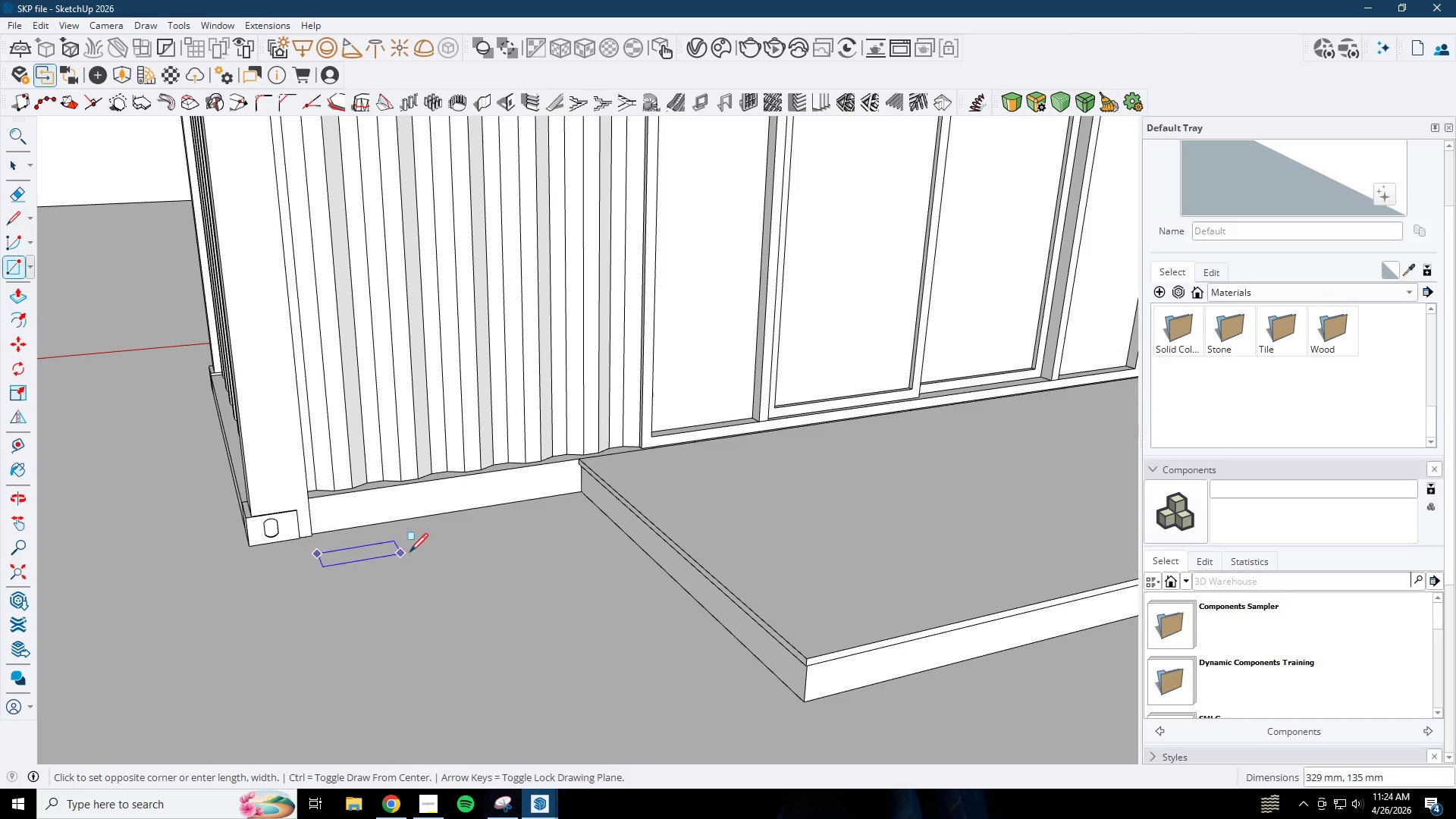 
type(tl)
 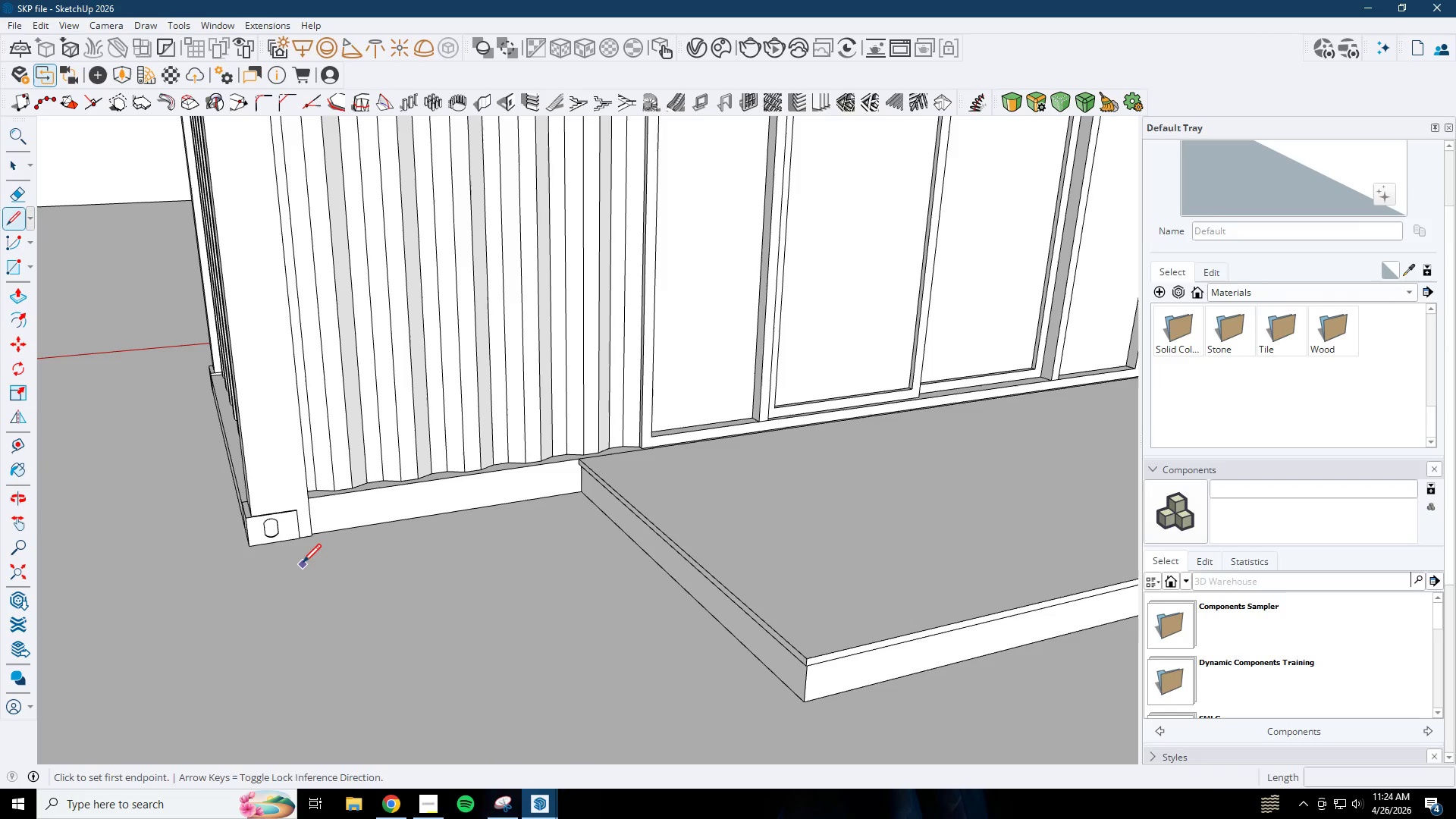 
left_click_drag(start_coordinate=[303, 564], to_coordinate=[315, 561])
 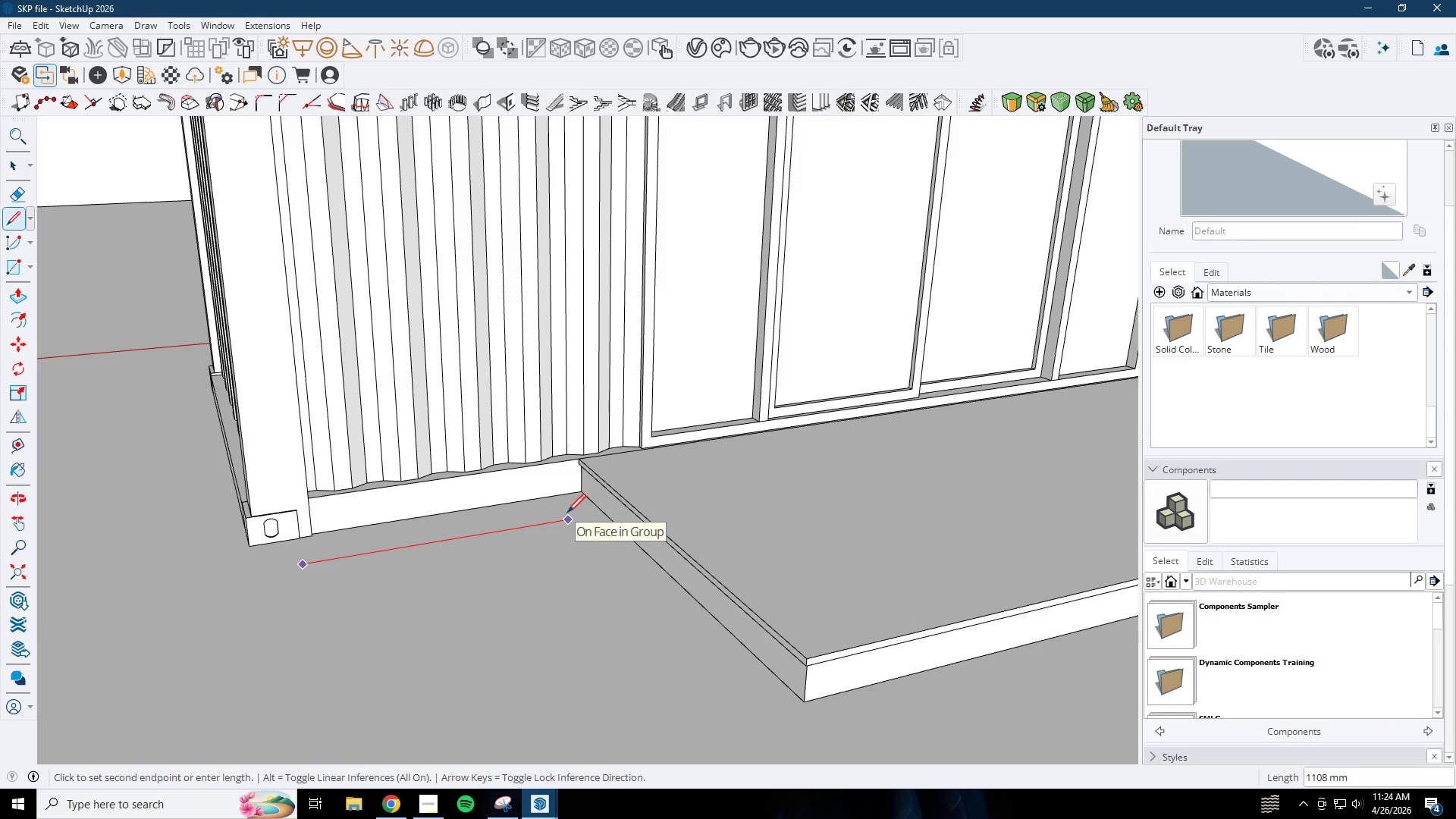 
key(Numpad1)
 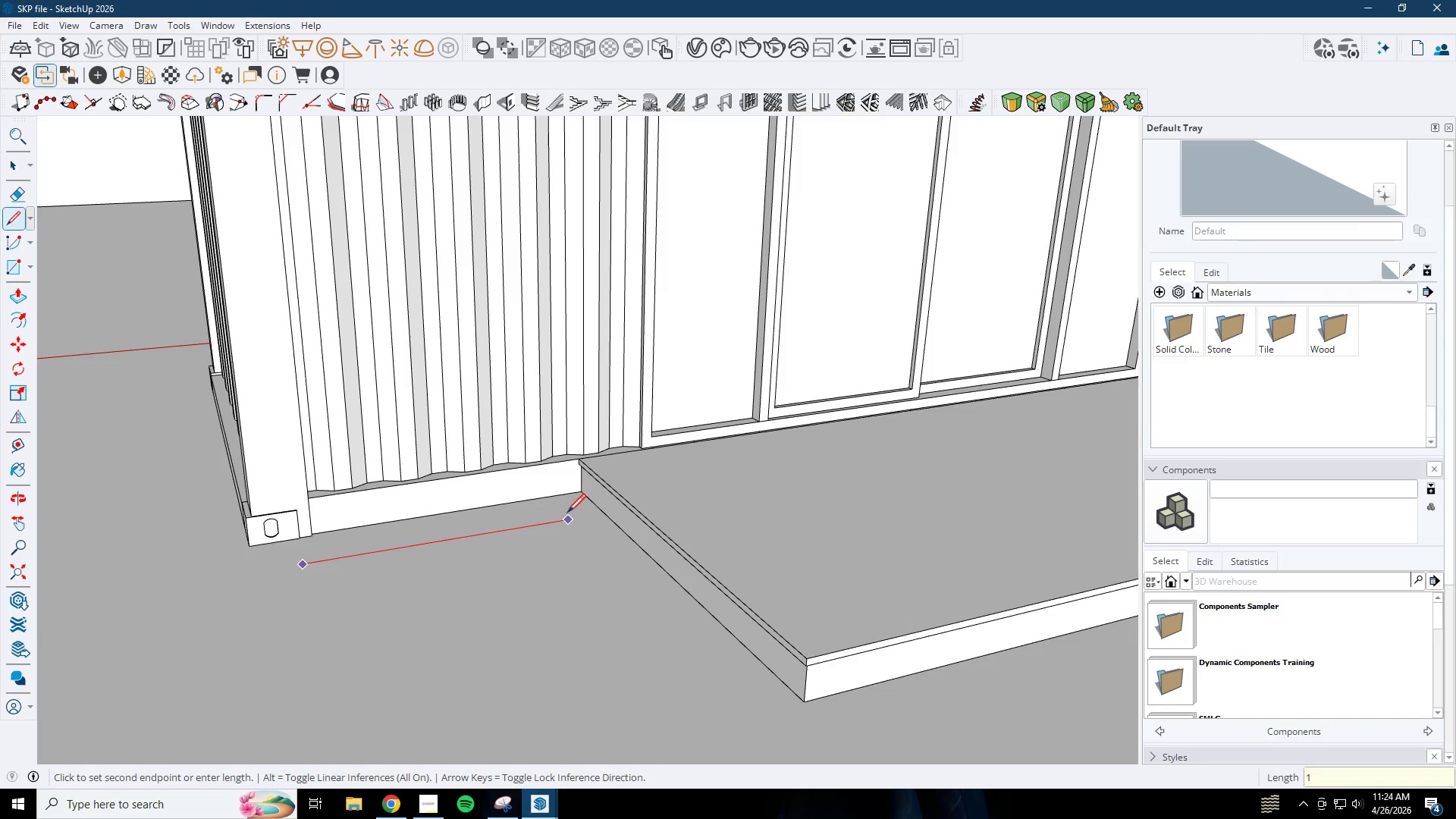 
key(Numpad0)
 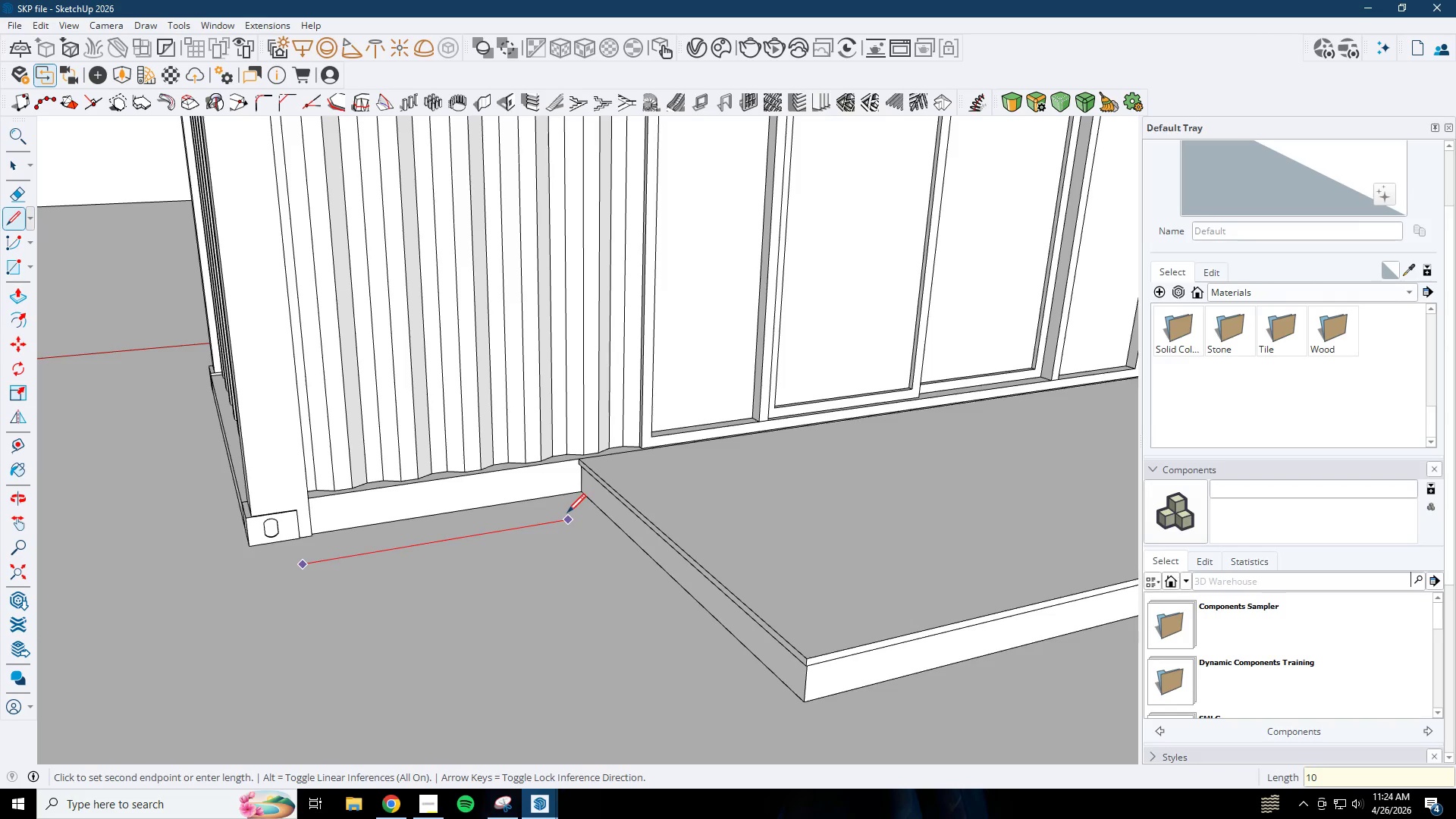 
key(Numpad0)
 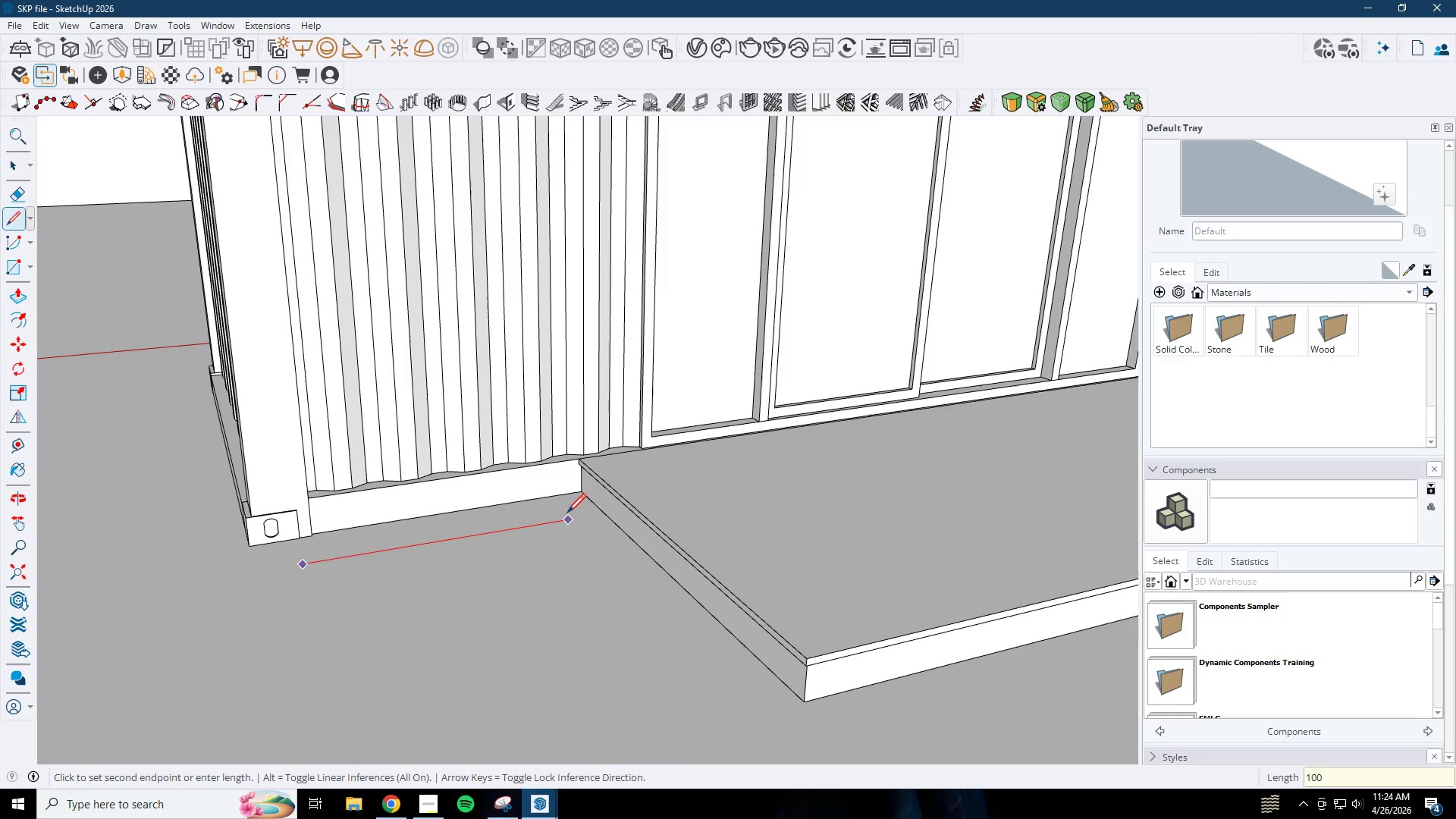 
key(Numpad0)
 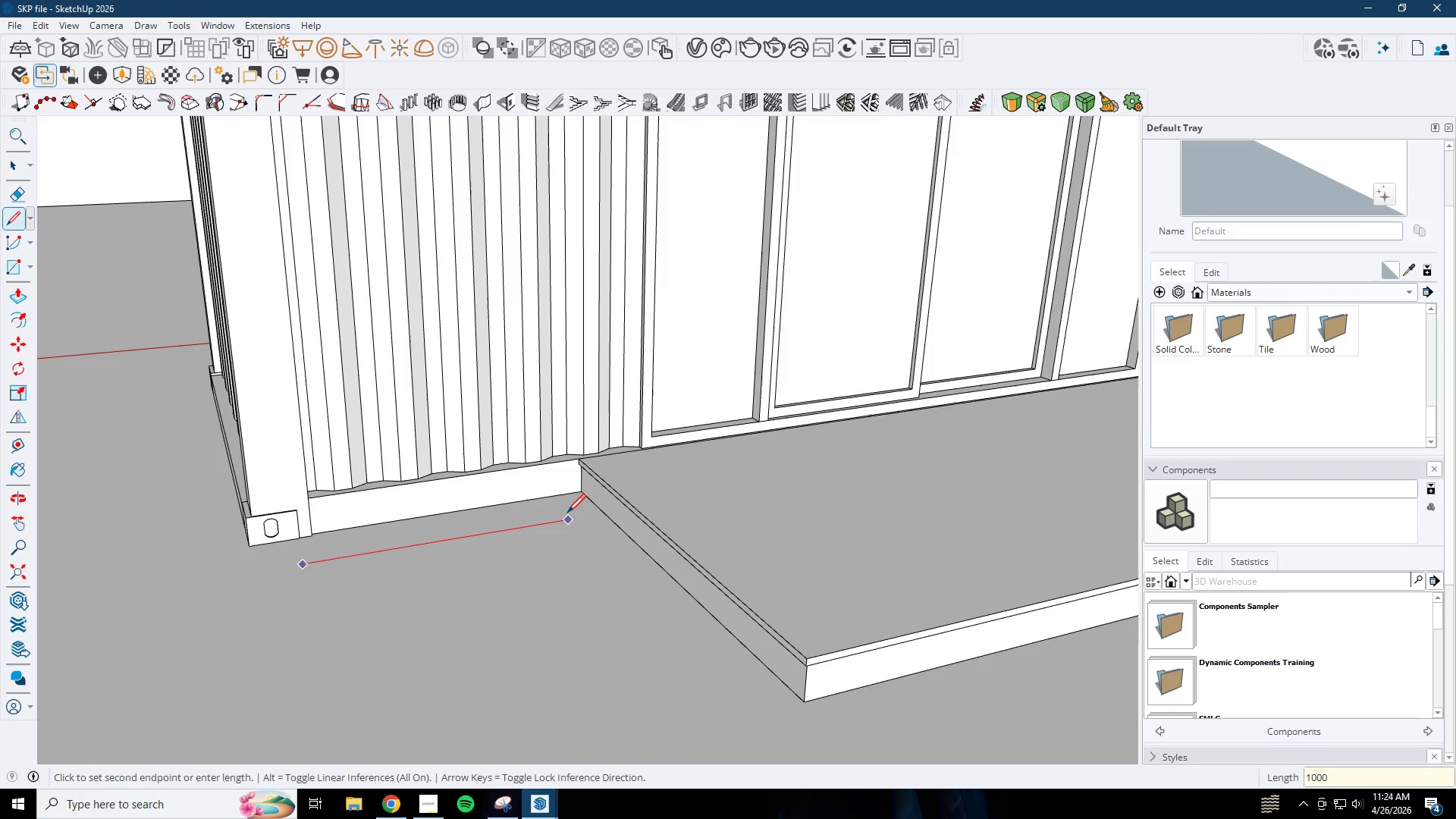 
key(NumpadEnter)
 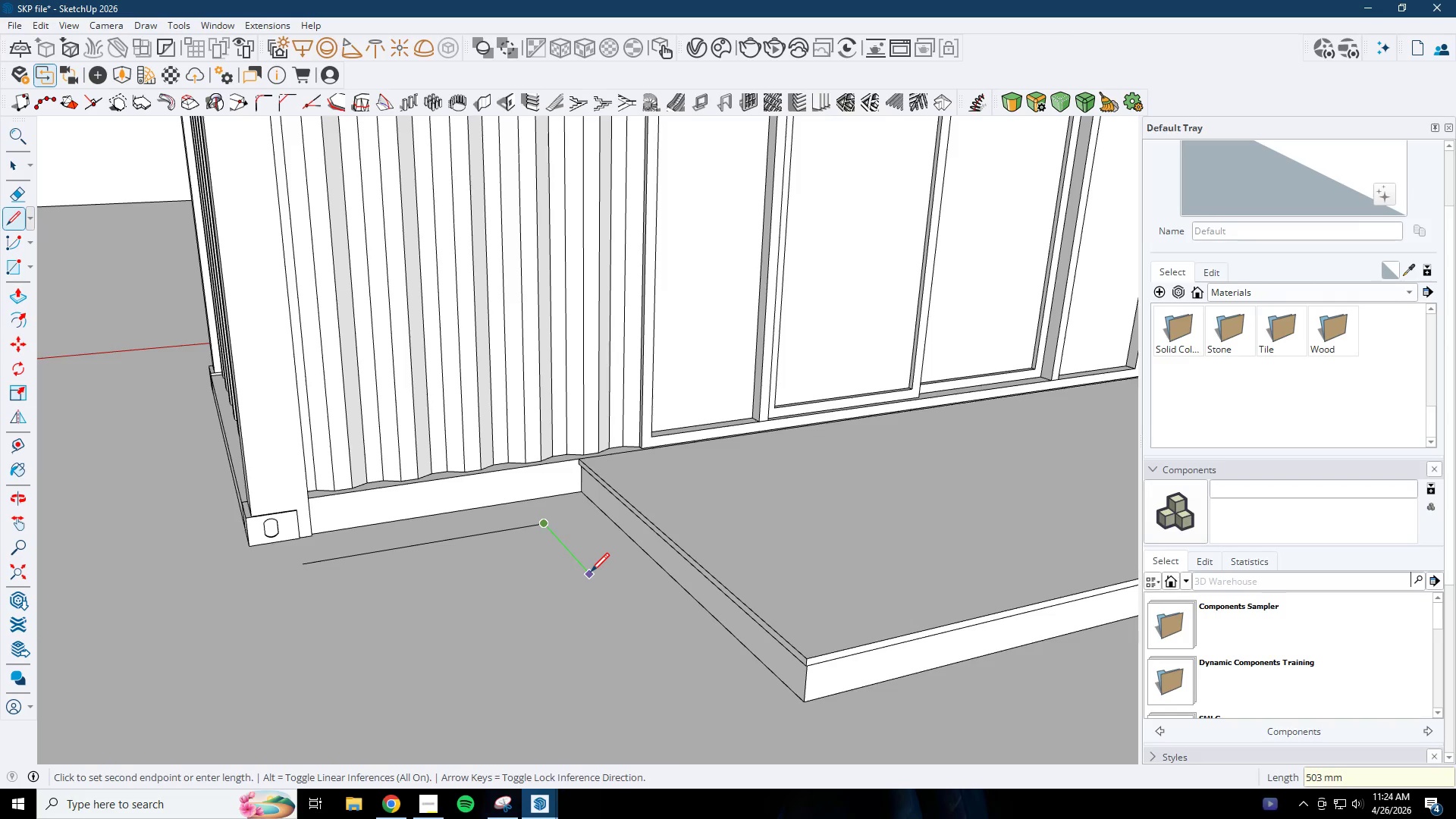 
key(Numpad6)
 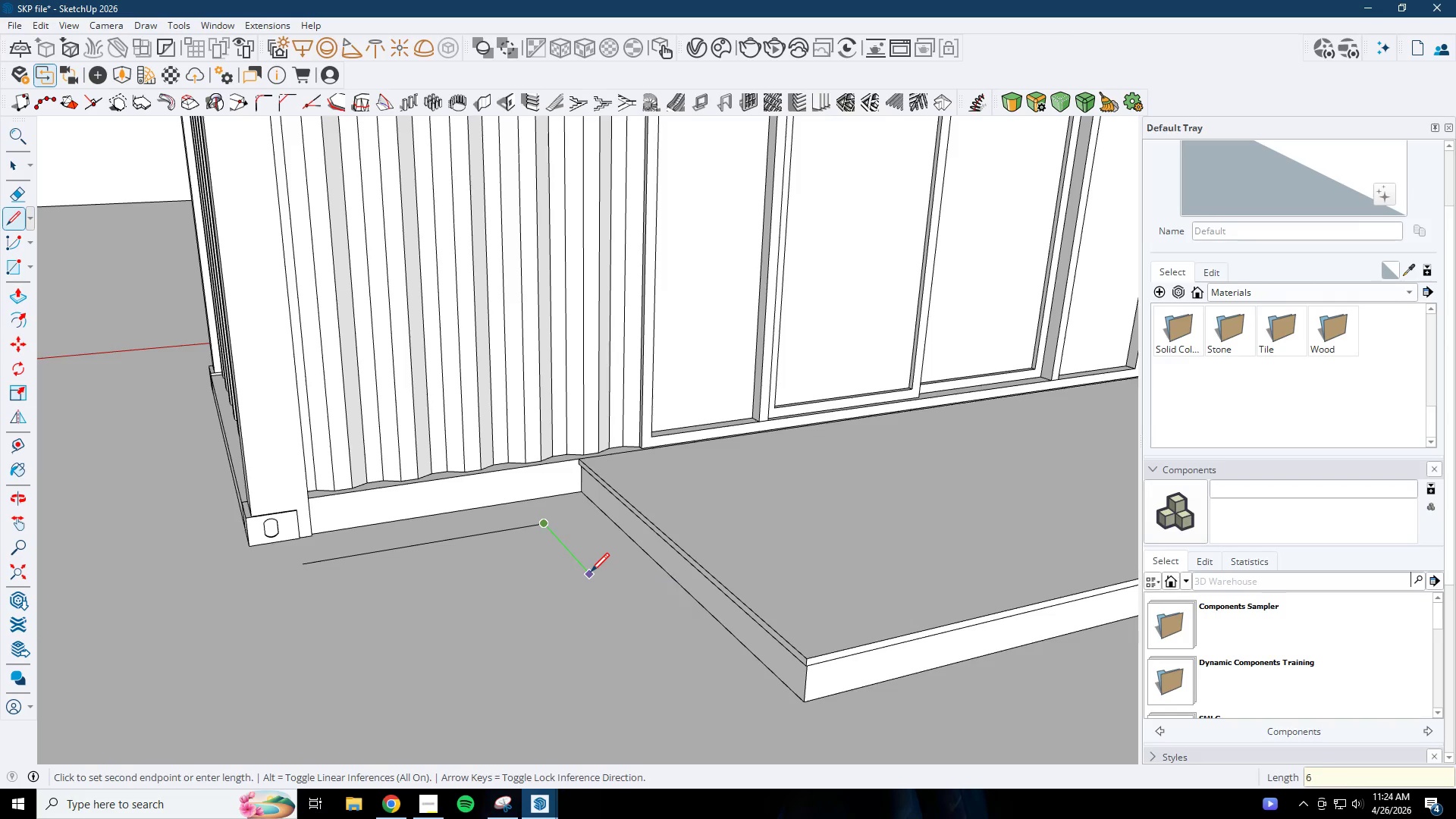 
key(Numpad0)
 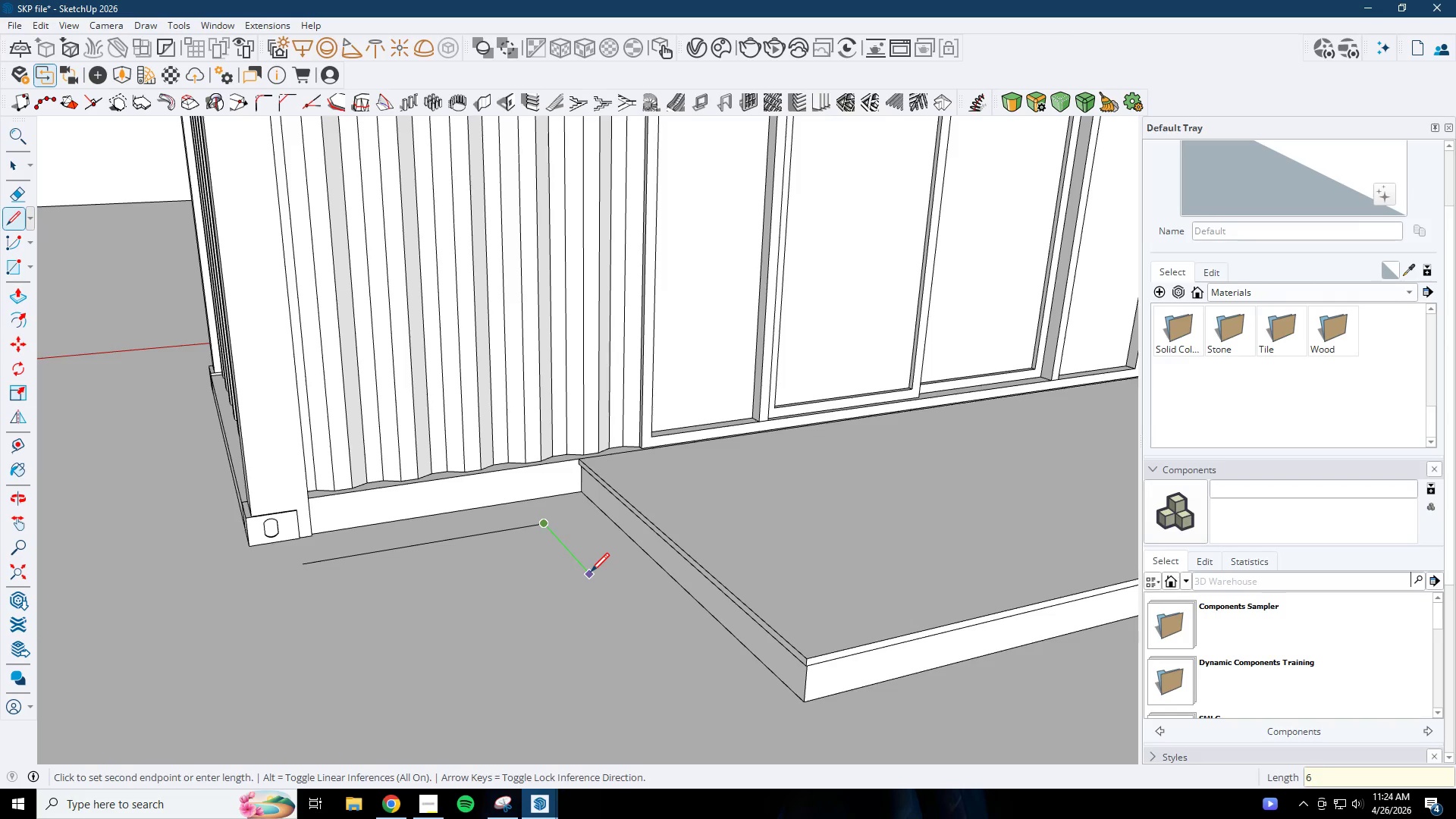 
key(Numpad0)
 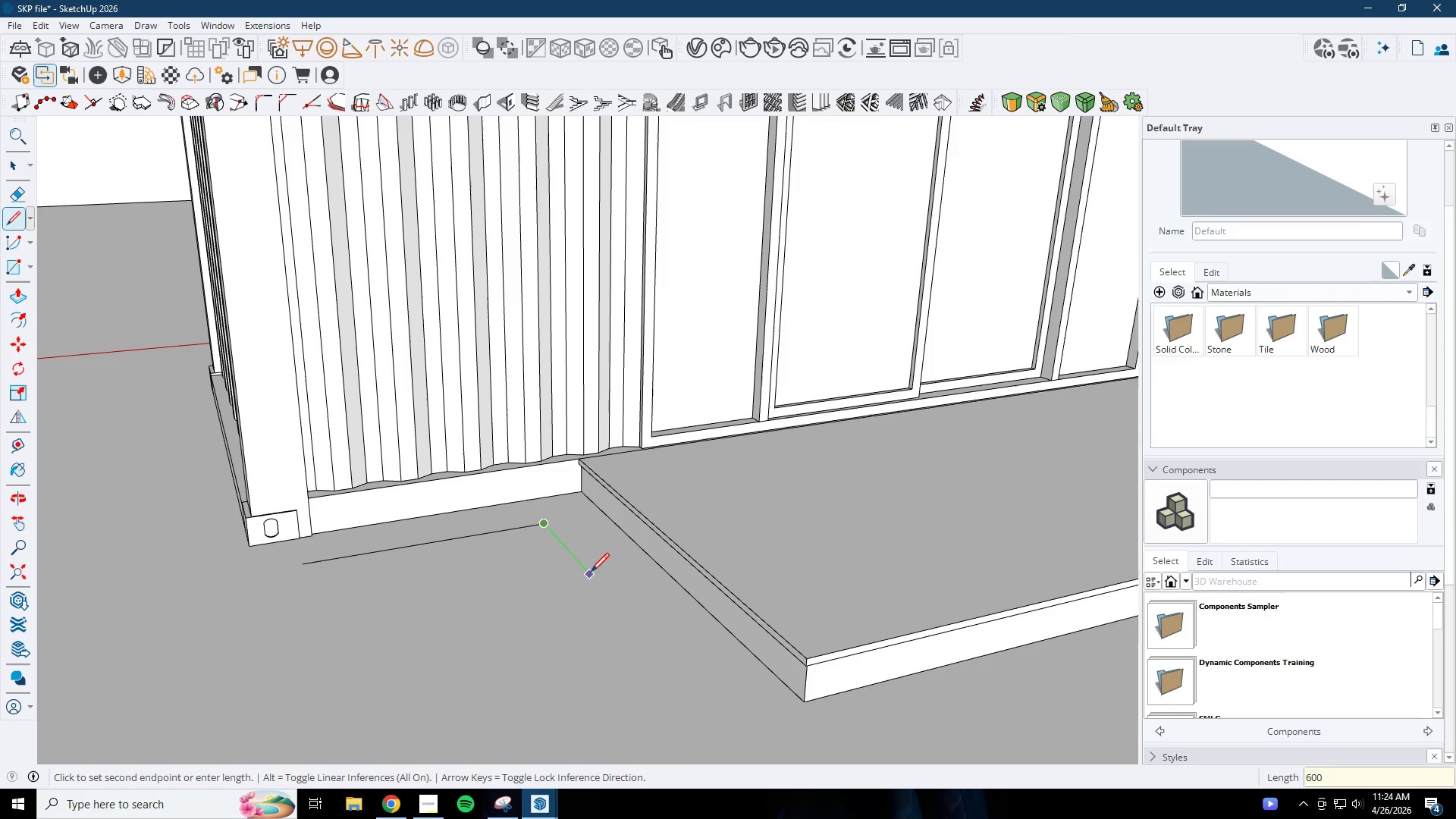 
key(NumpadEnter)
 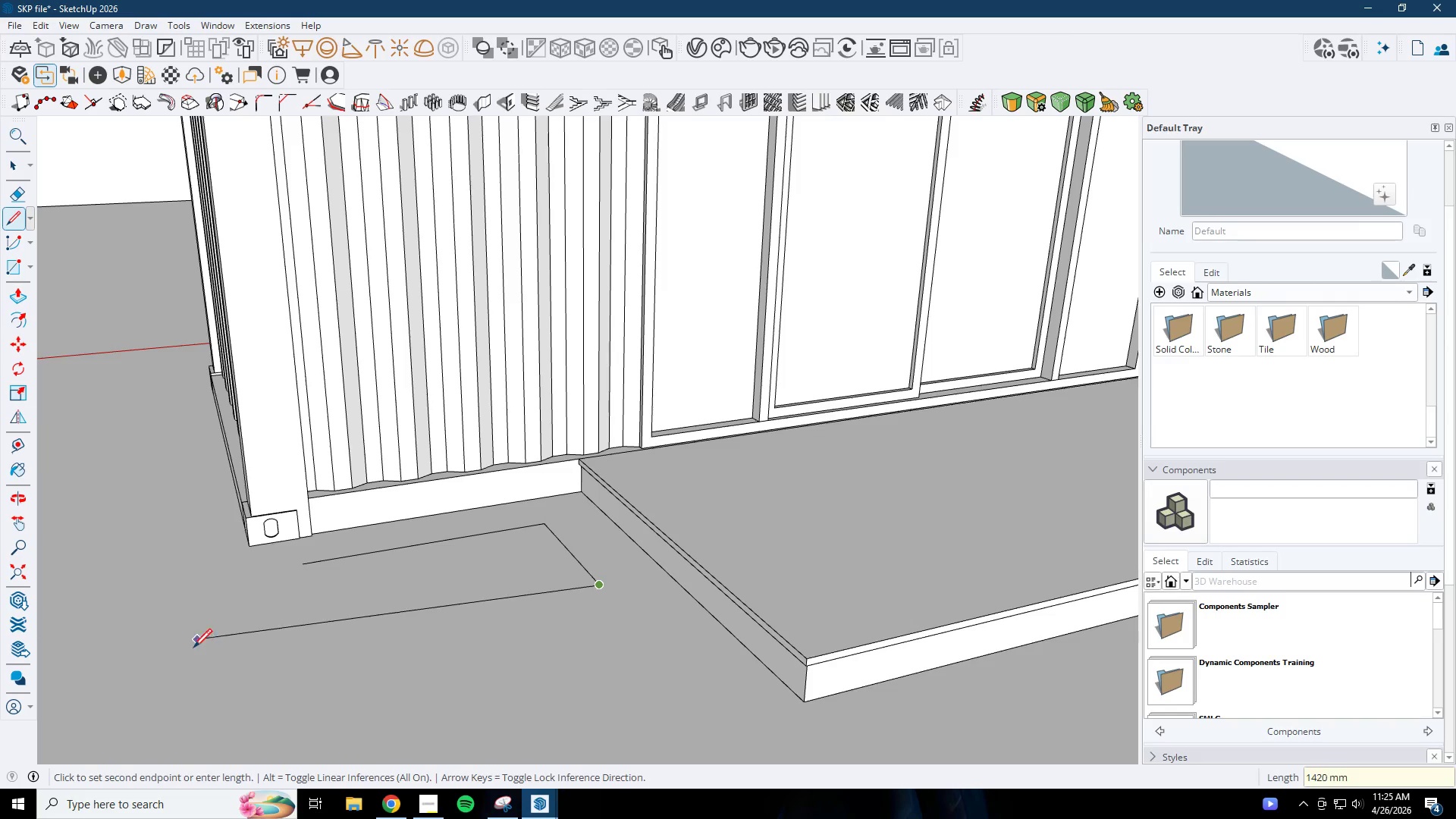 
left_click([226, 663])
 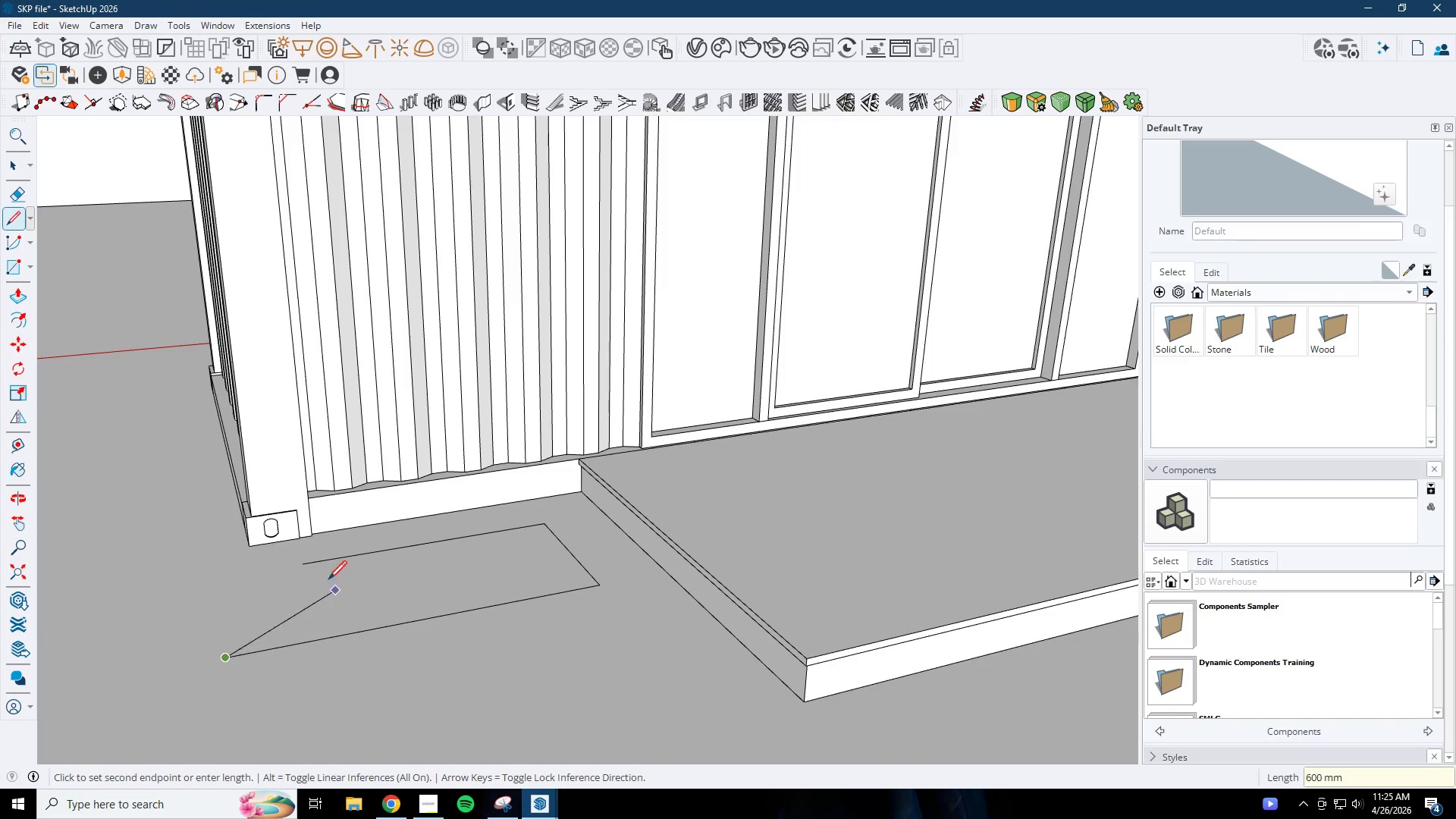 
key(Escape)
 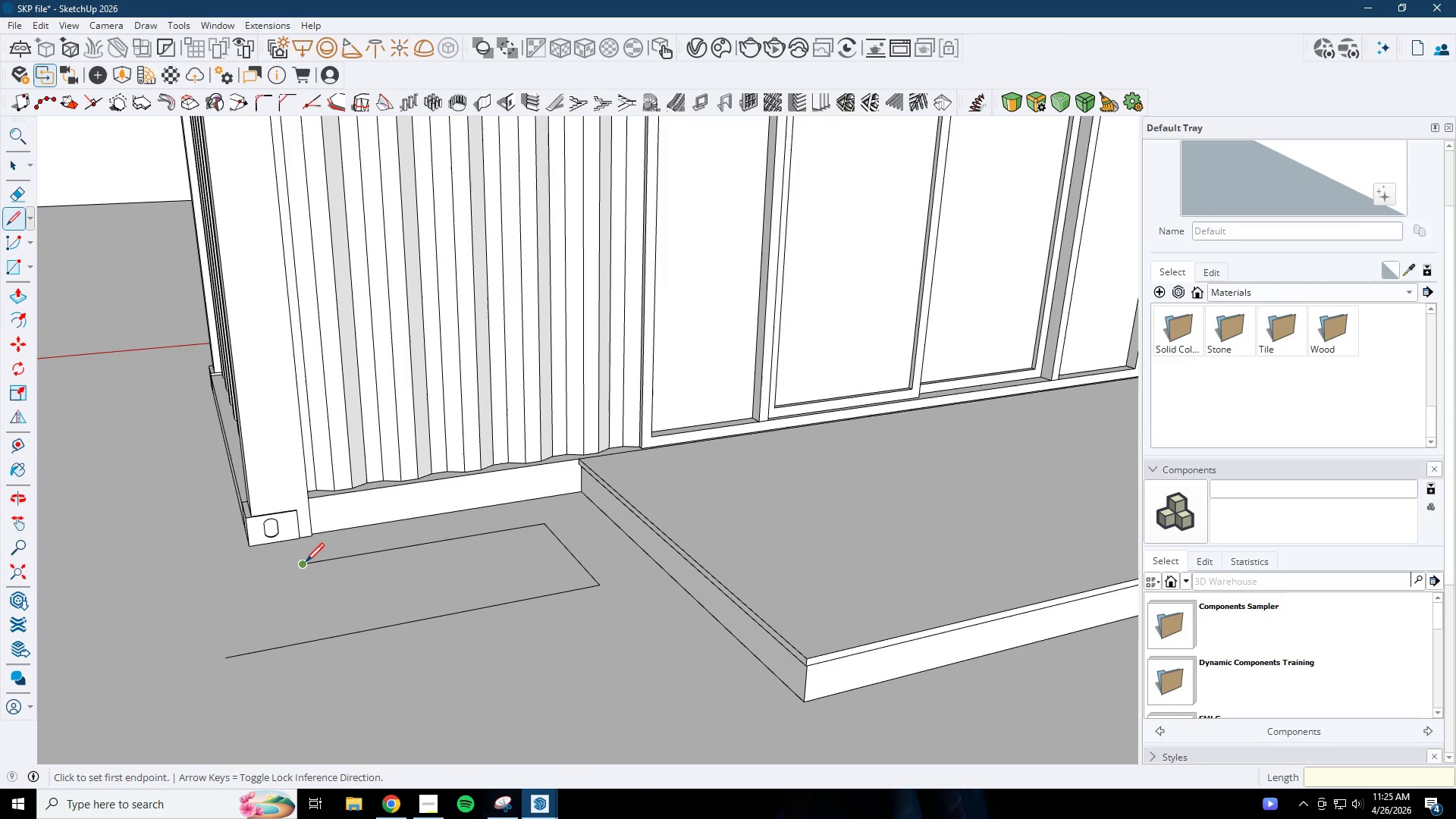 
left_click([306, 563])
 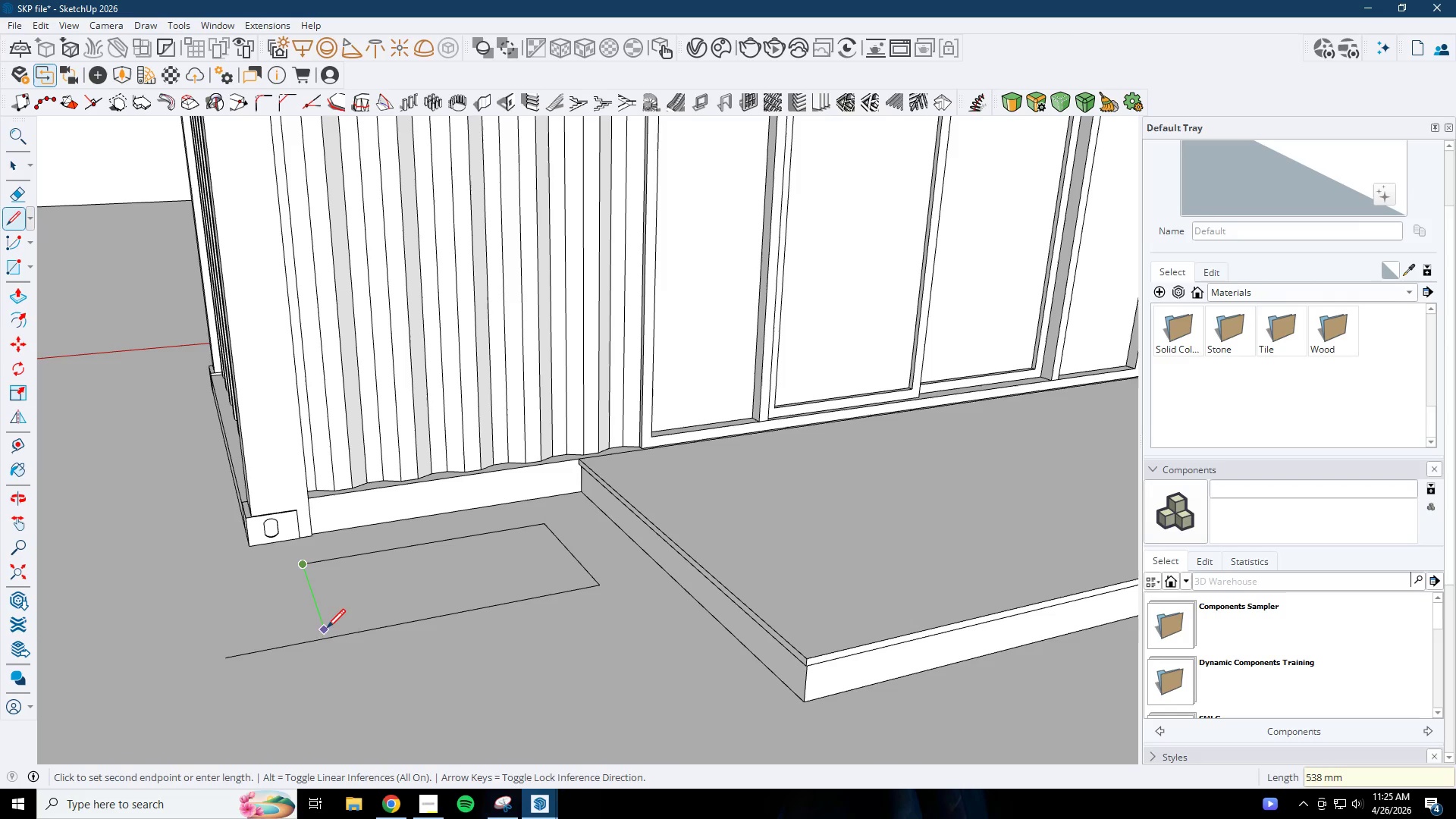 
left_click([328, 635])
 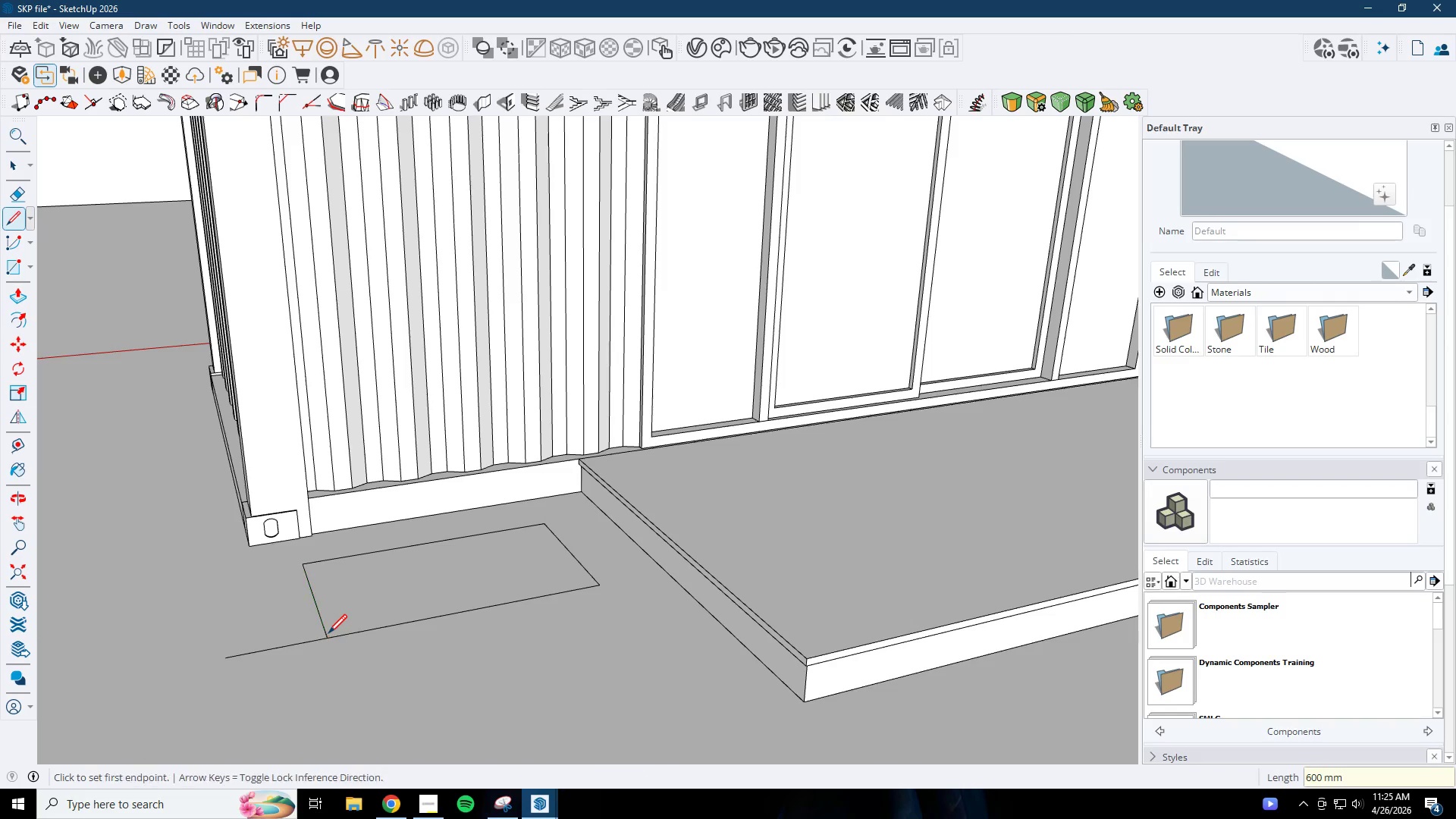 
type(ep)
 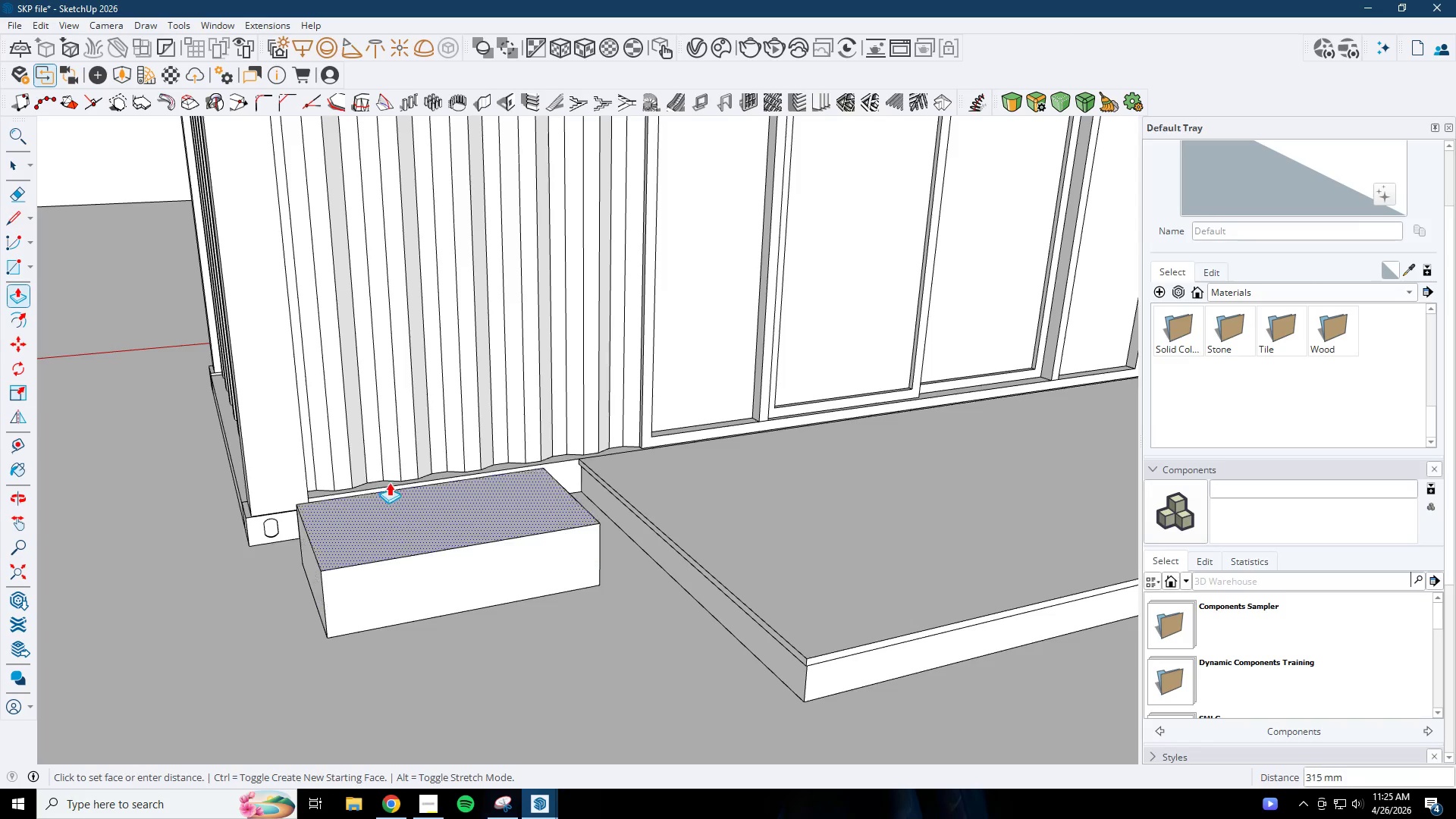 
left_click_drag(start_coordinate=[297, 635], to_coordinate=[307, 661])
 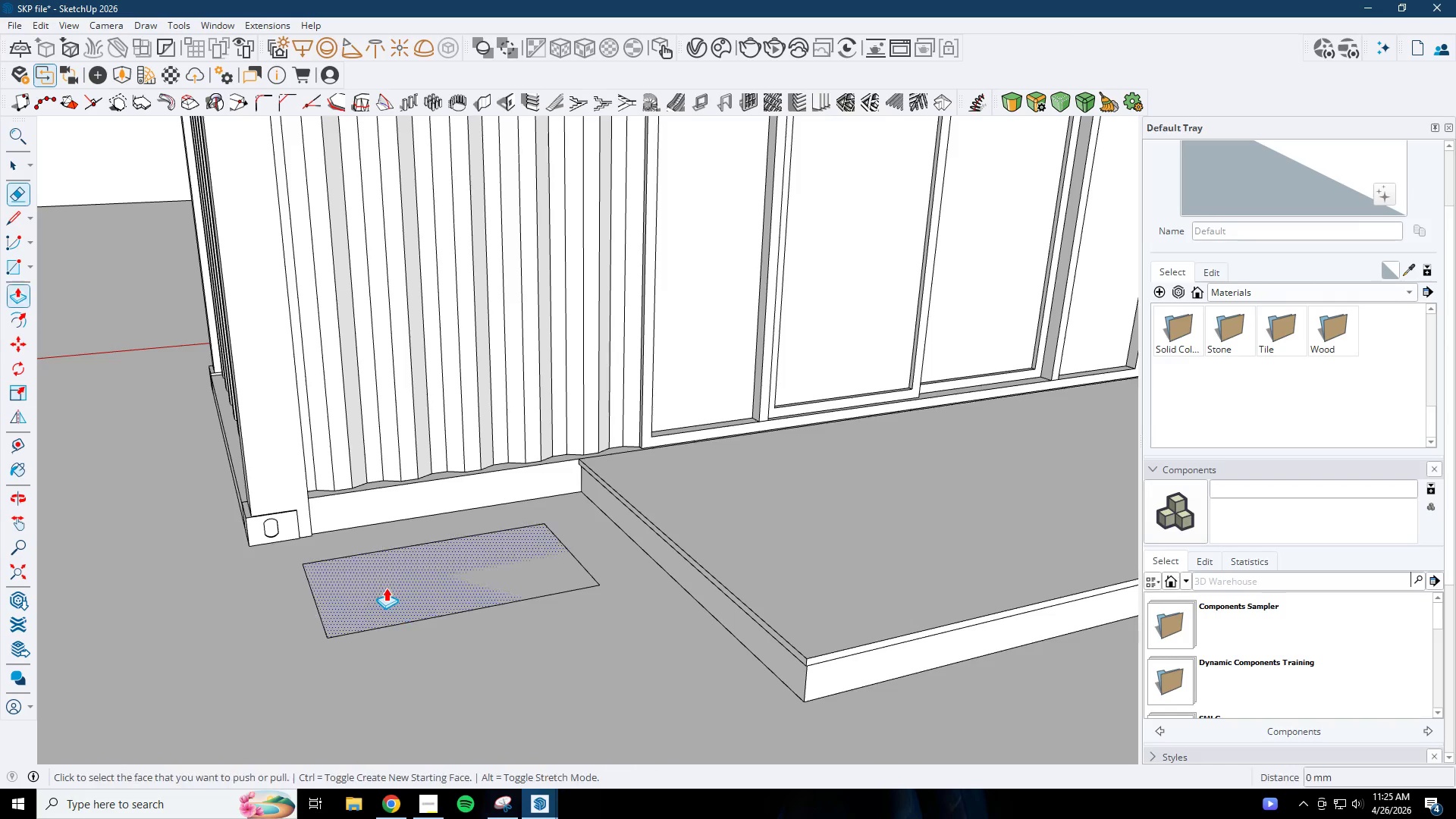 
left_click([380, 580])
 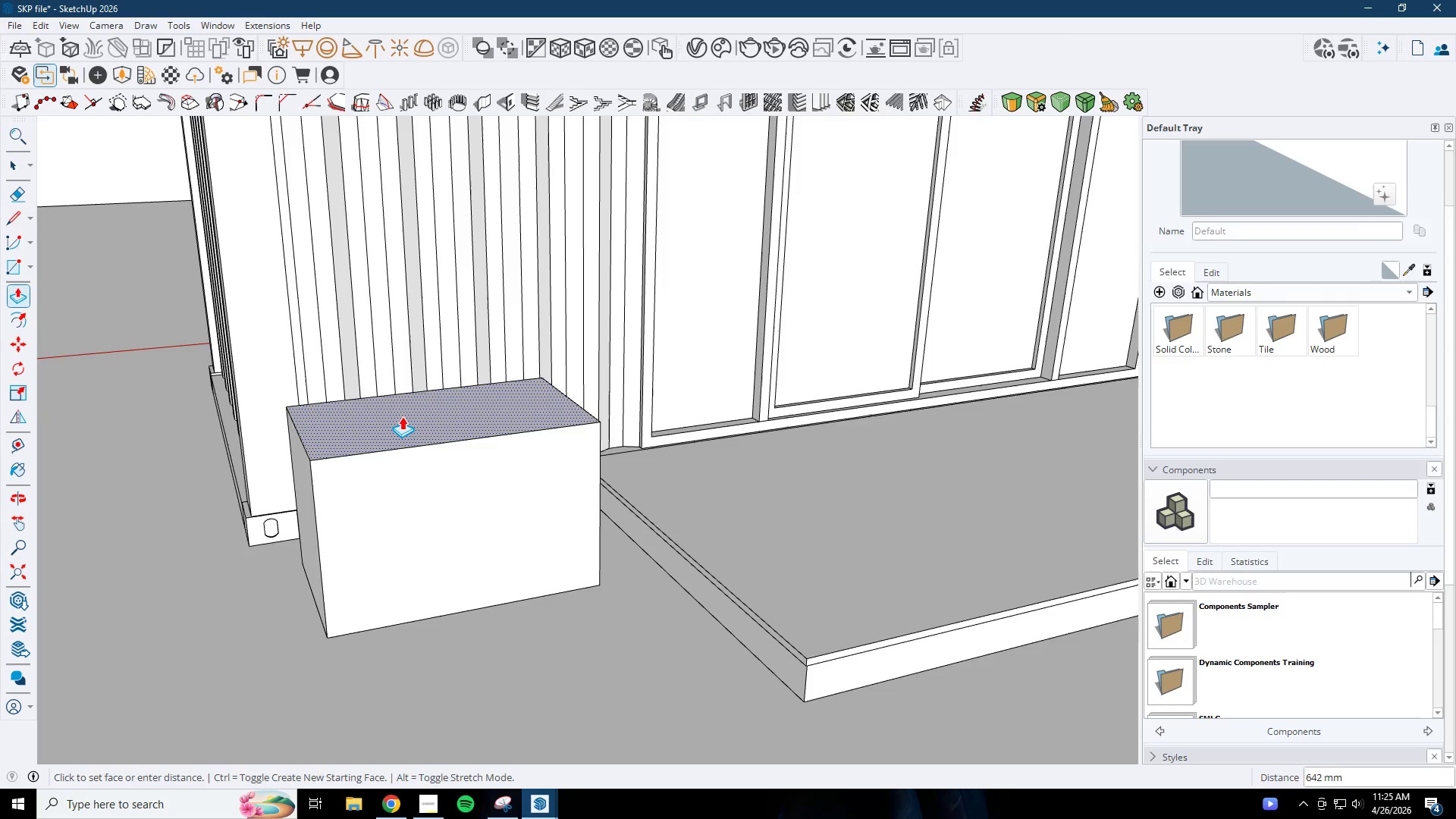 
key(Numpad7)
 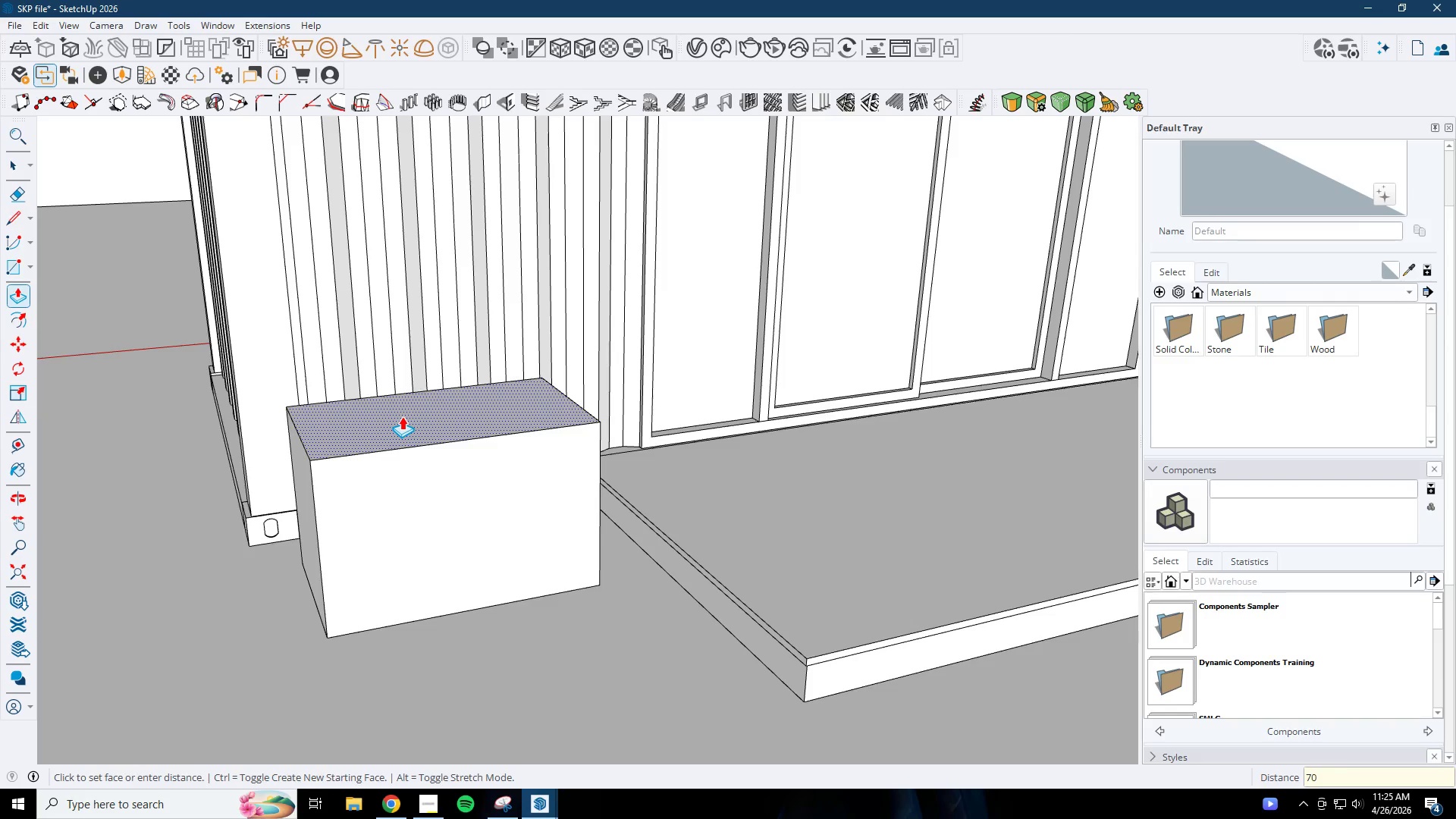 
key(Numpad0)
 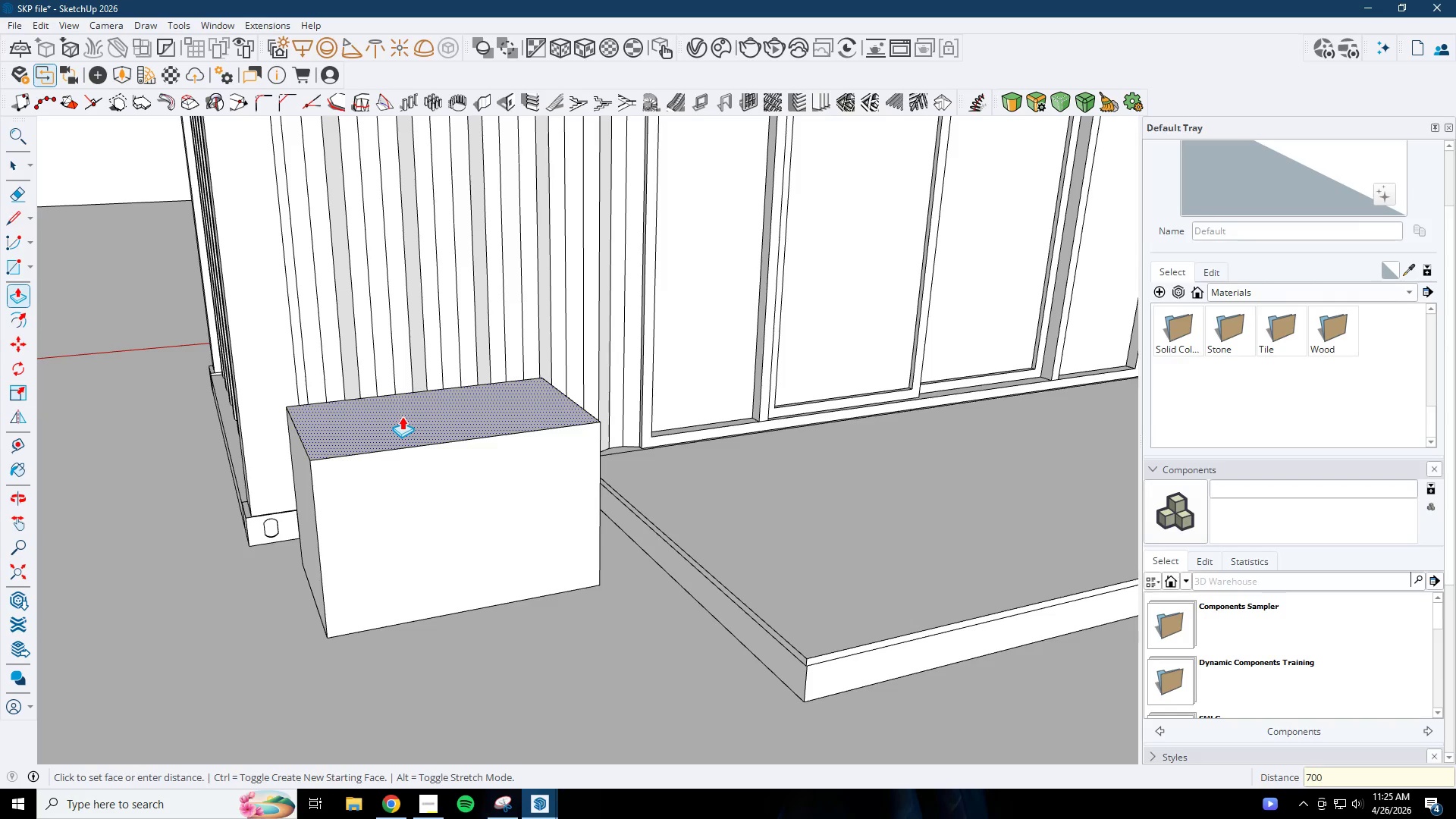 
key(Numpad0)
 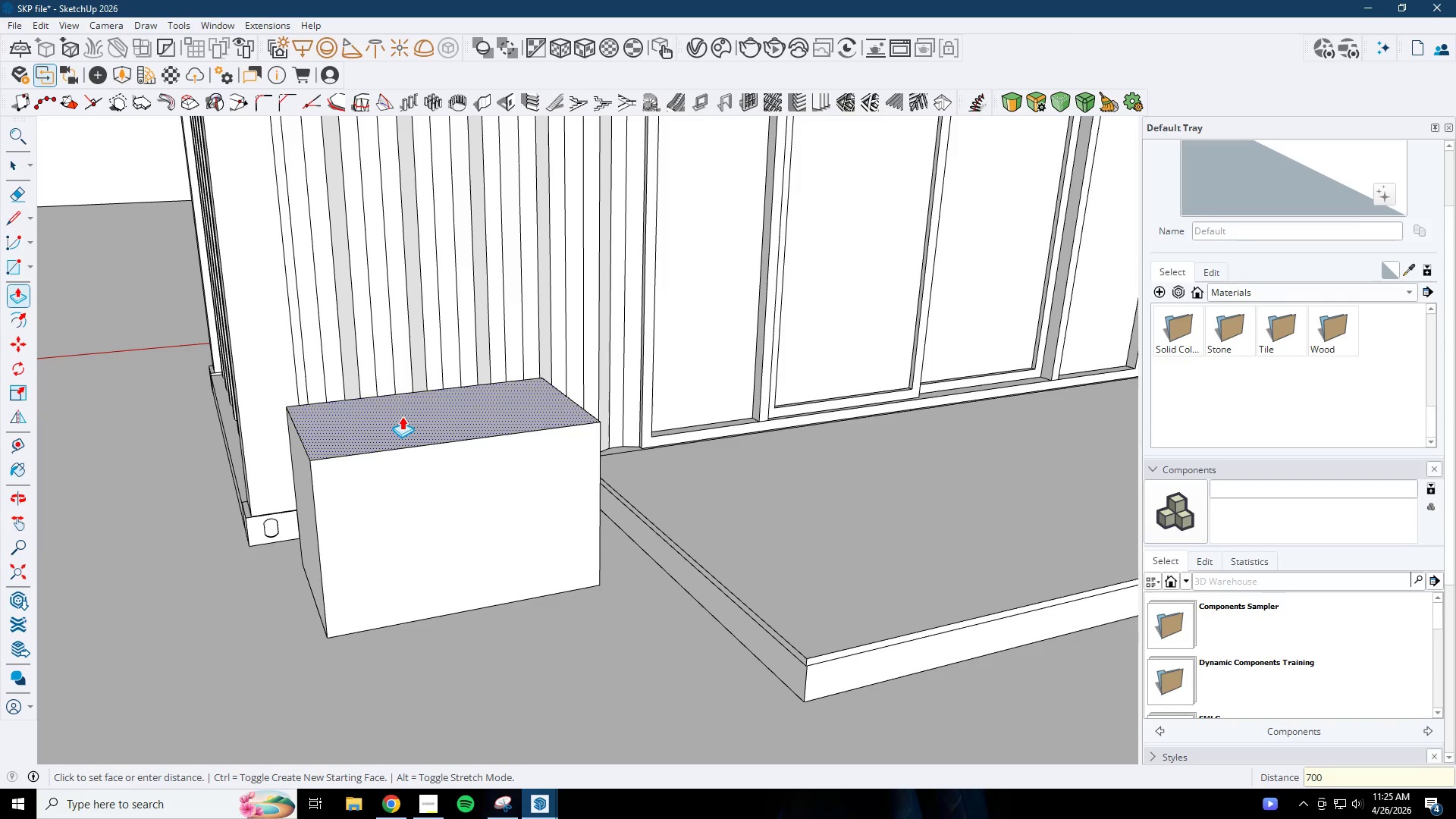 
key(NumpadEnter)
 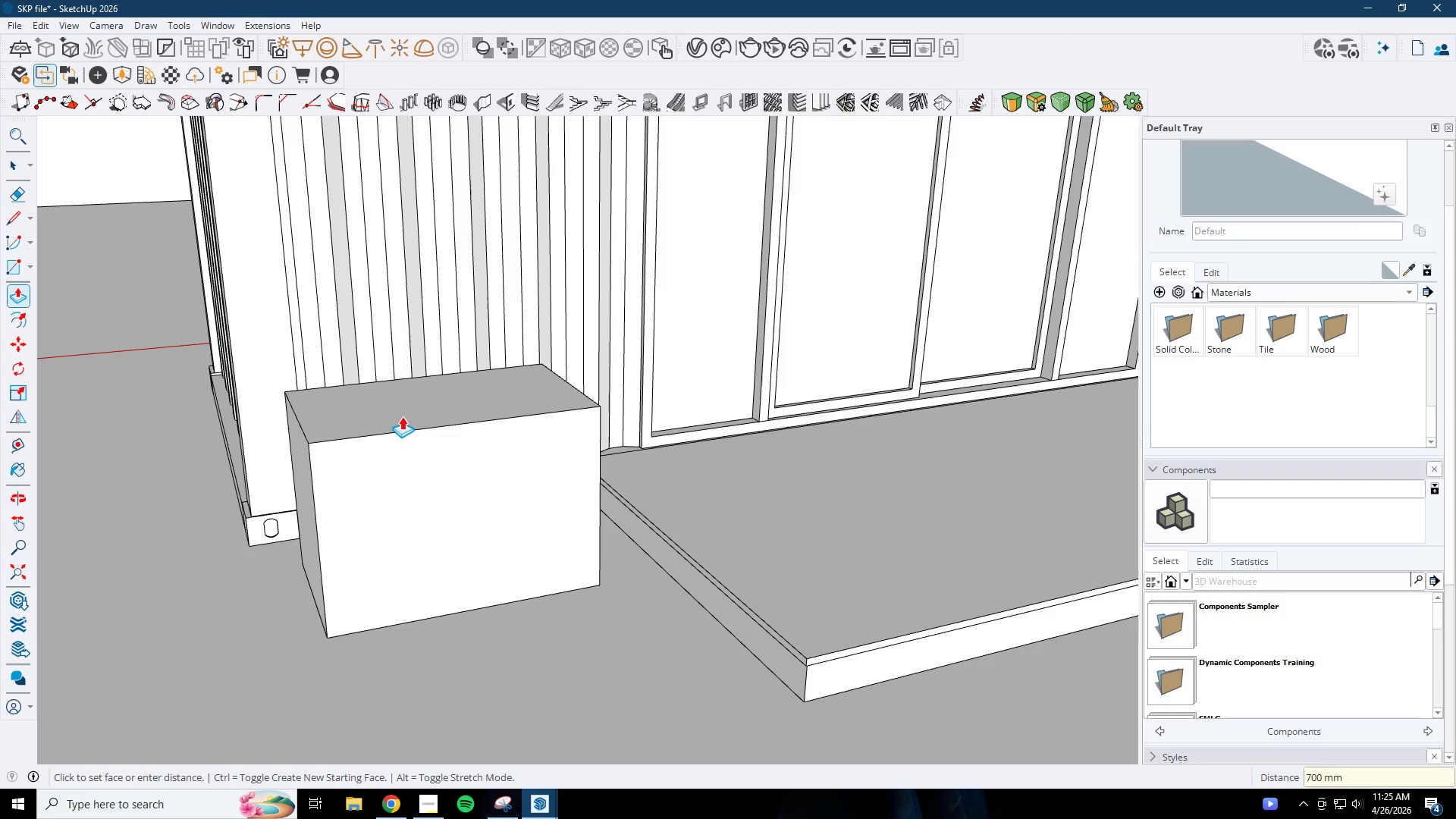 
key(Space)
 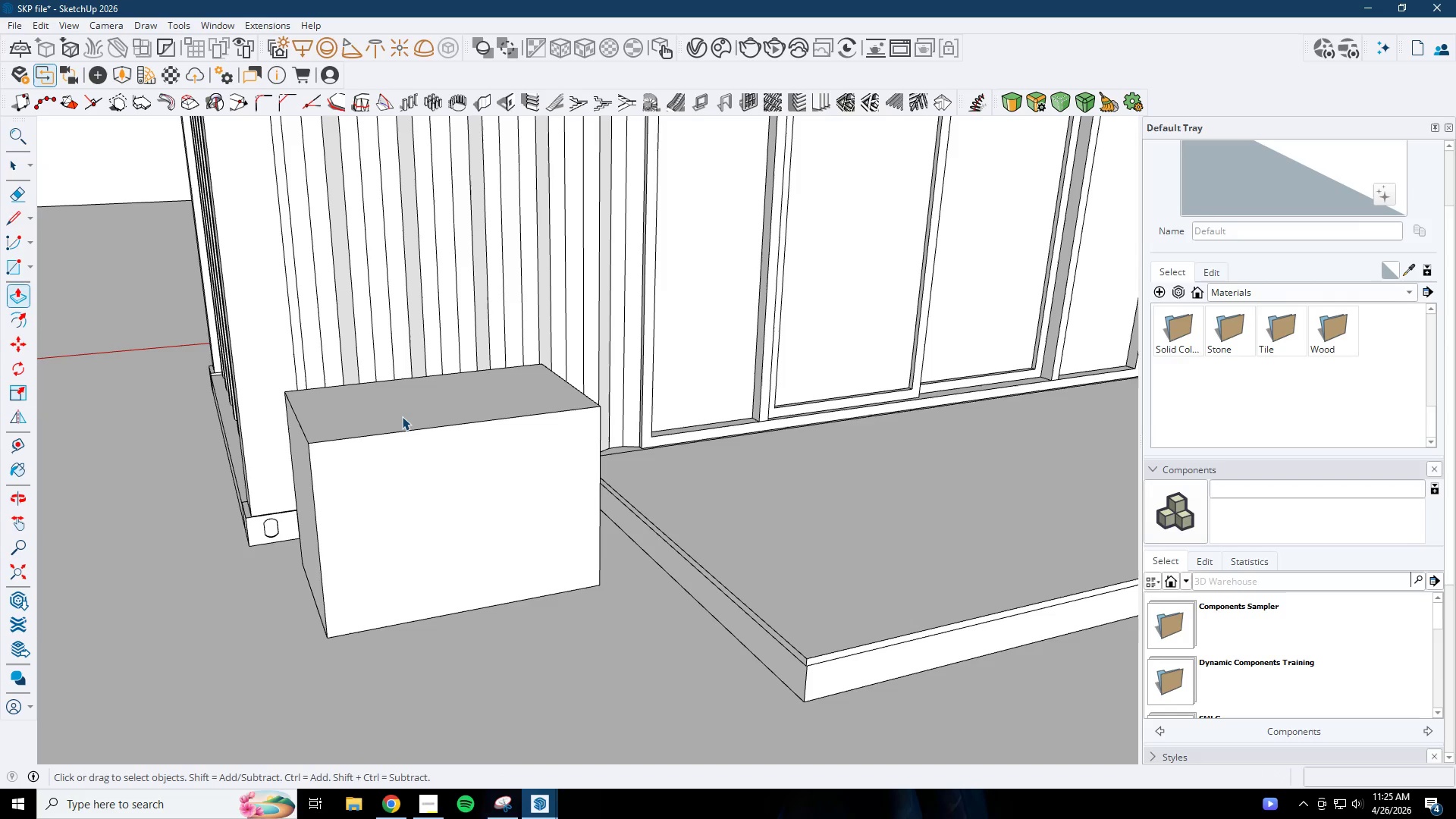 
key(Escape)
 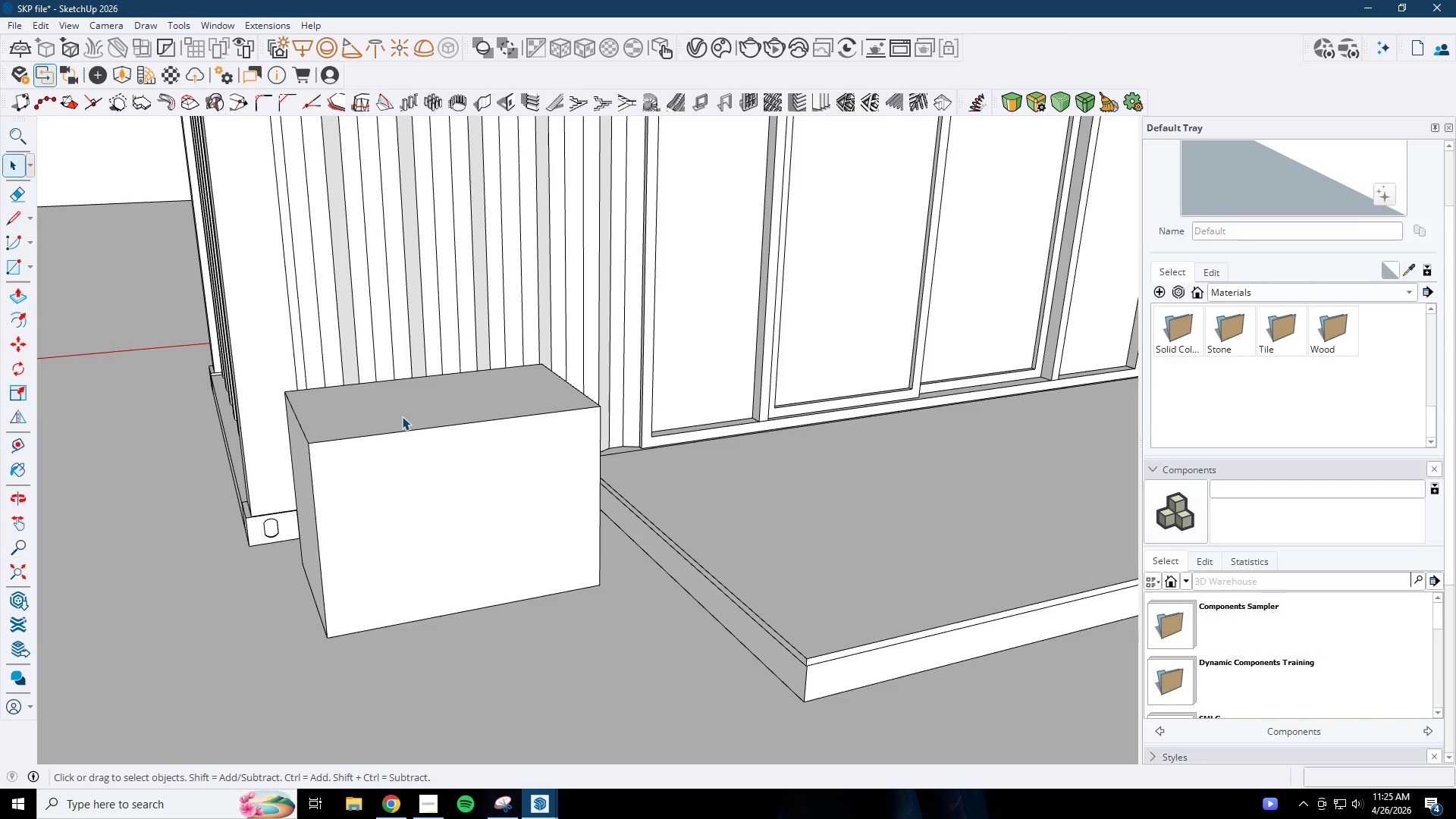 
left_click([402, 416])
 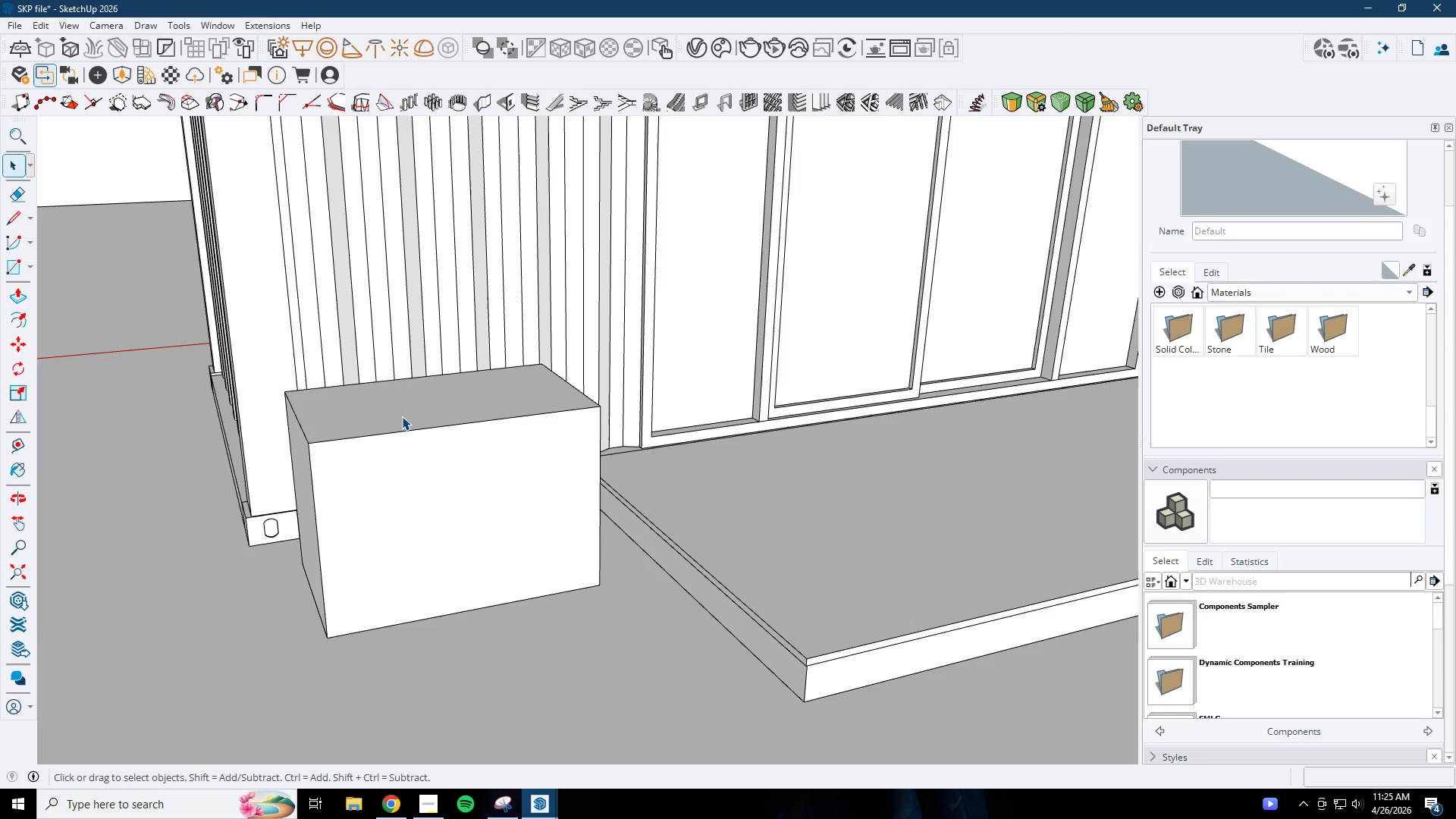 
double_click([402, 416])
 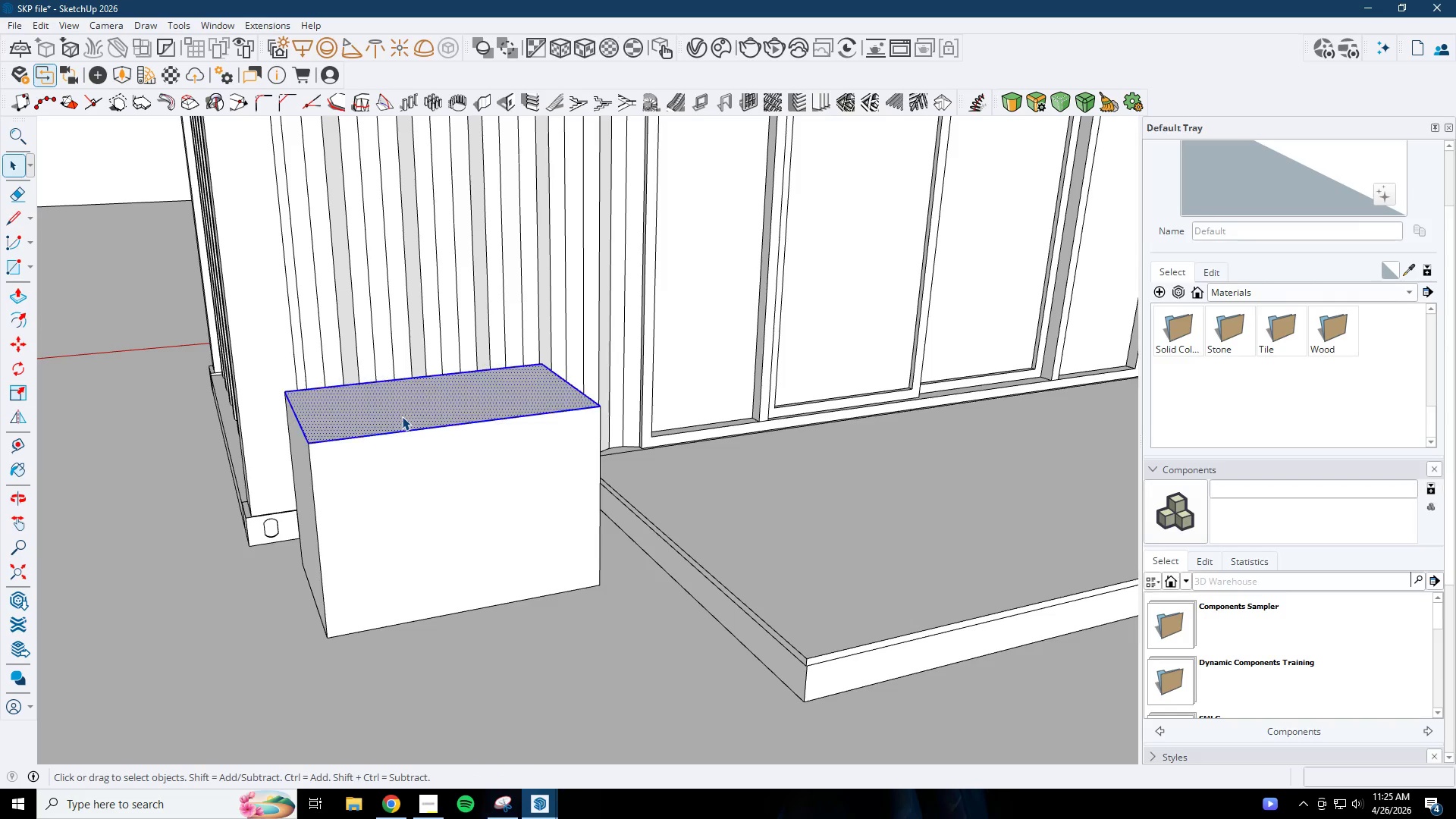 
triple_click([402, 416])
 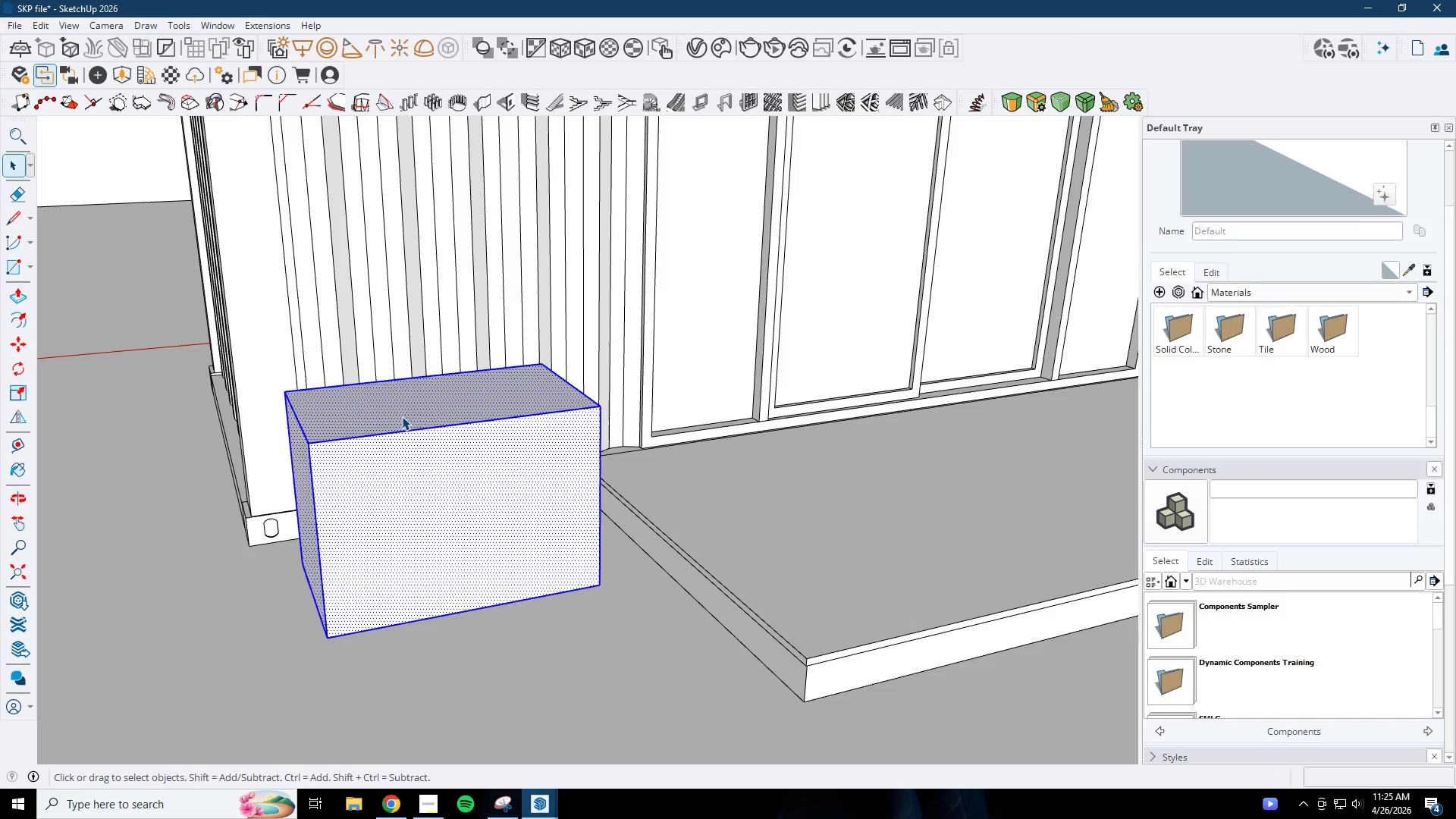 
right_click([403, 415])
 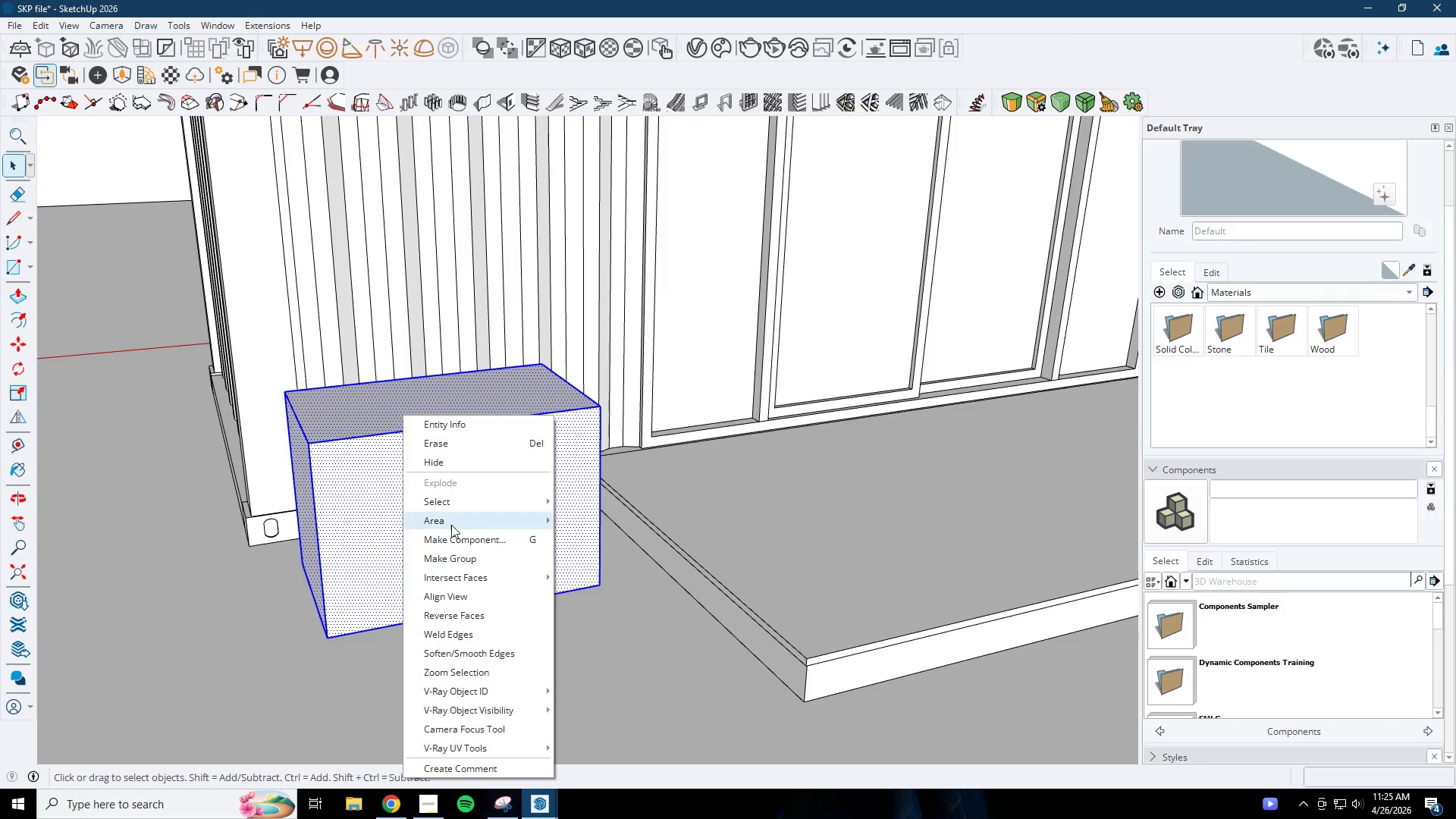 
left_click([460, 555])
 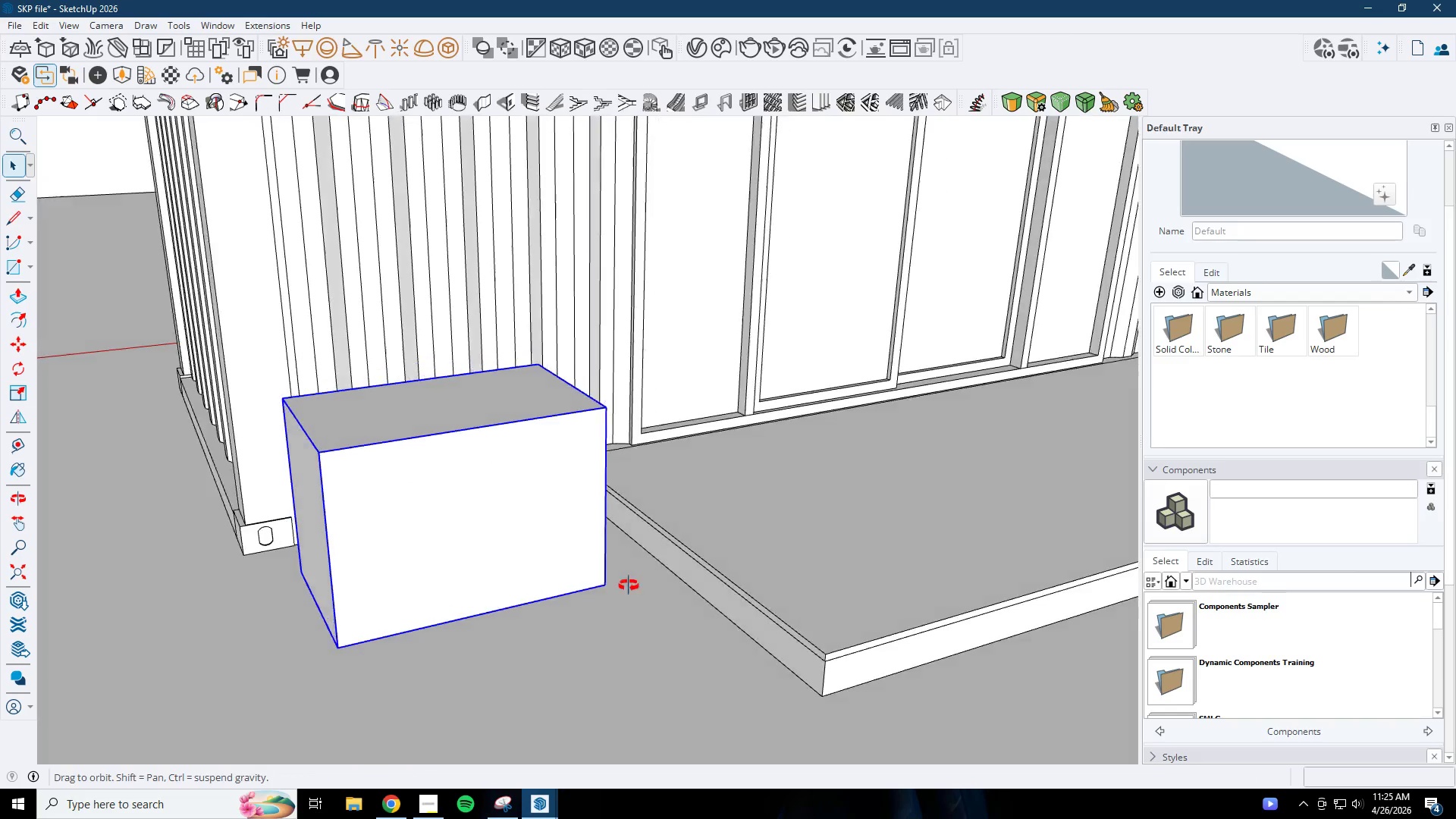 
key(M)
 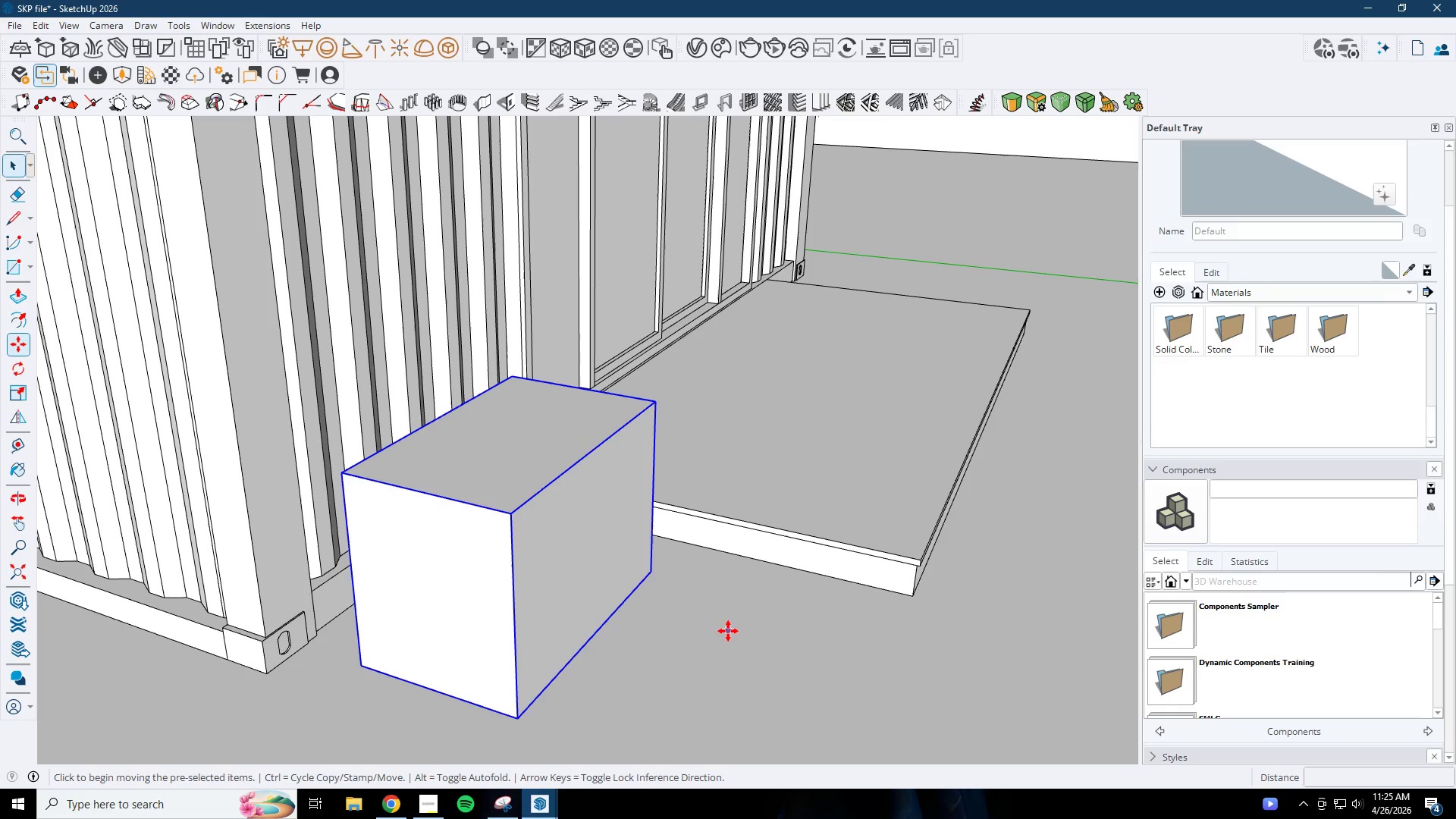 
left_click([730, 631])
 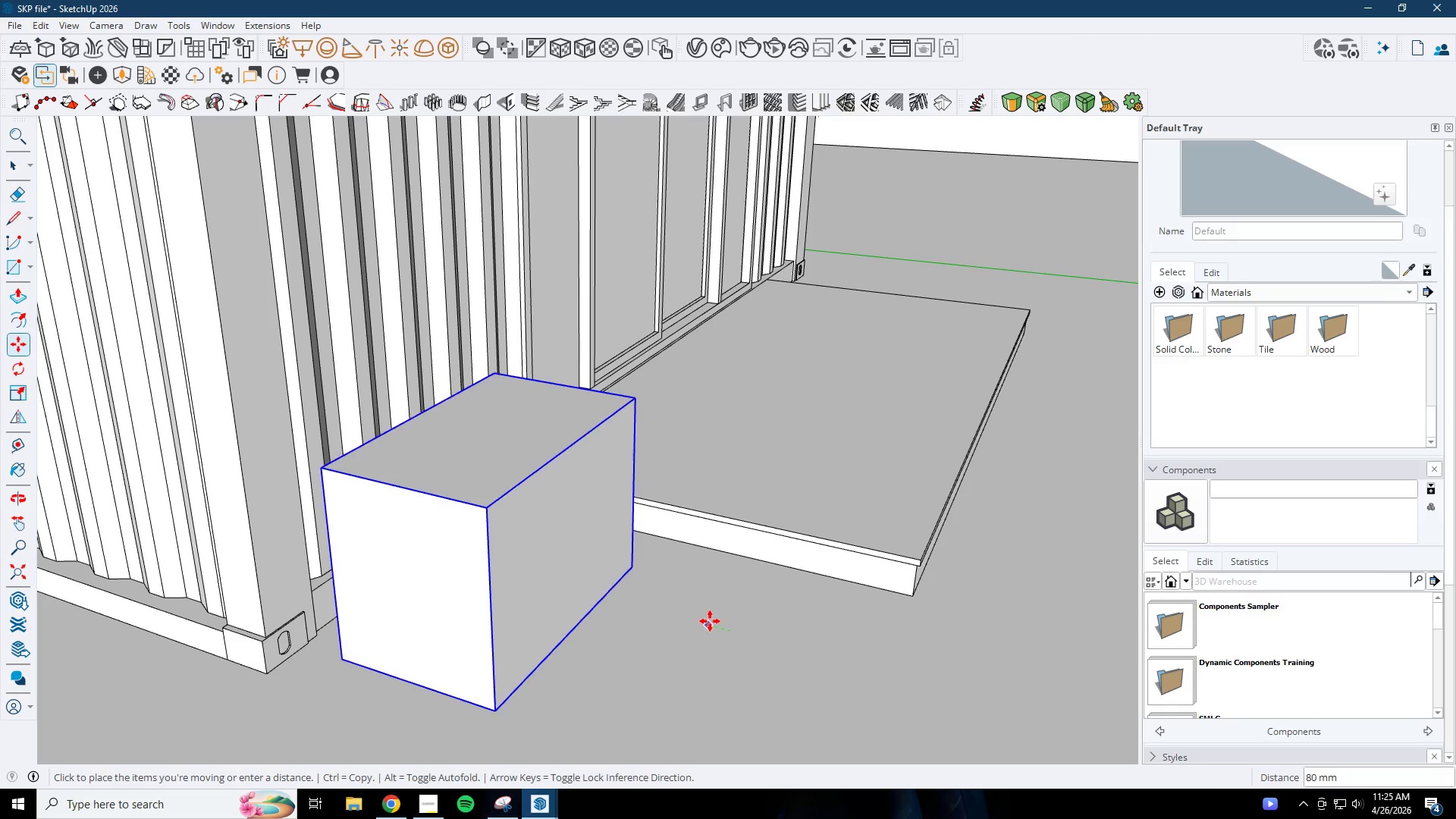 
left_click([706, 620])
 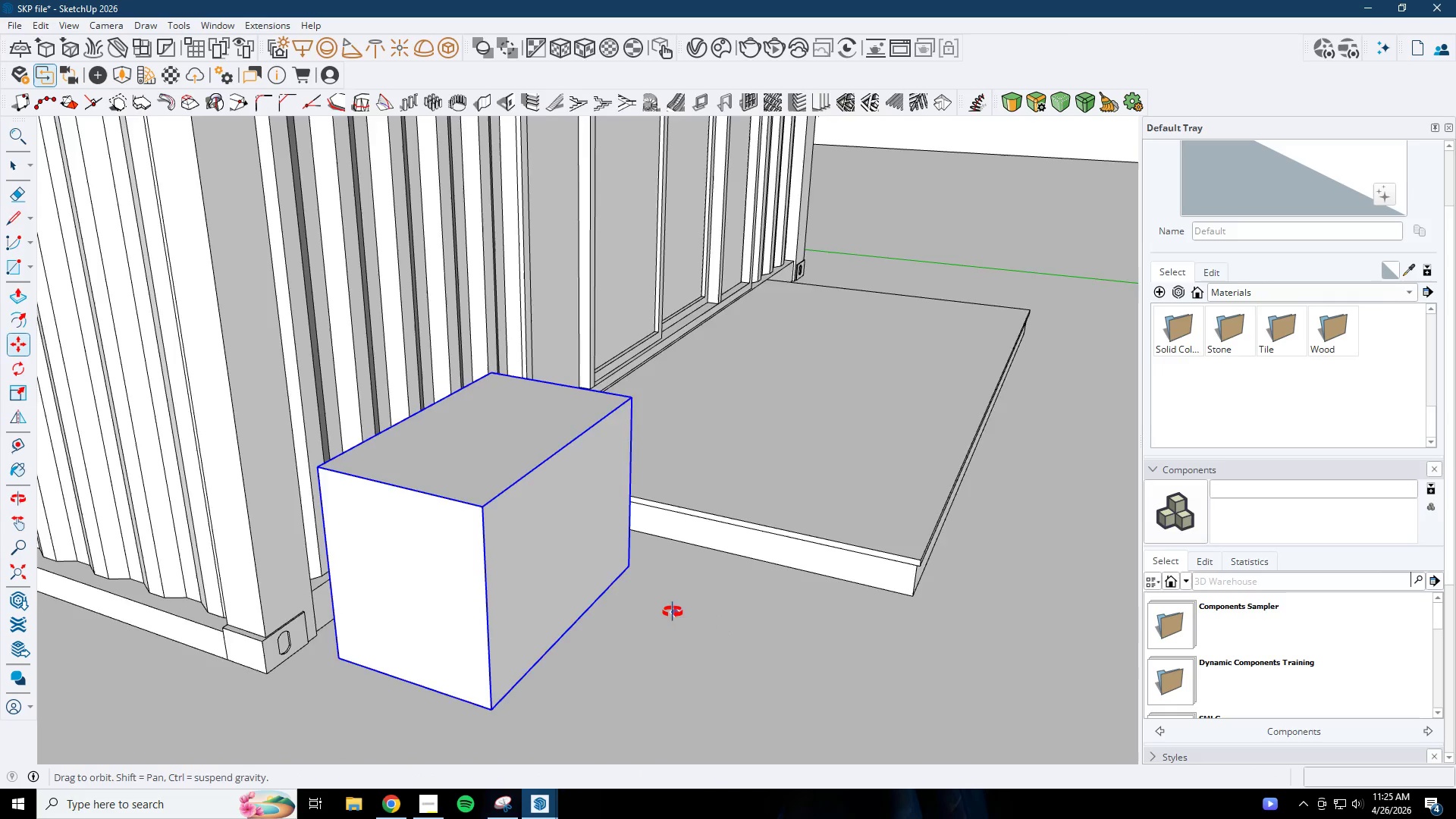 
key(Space)
 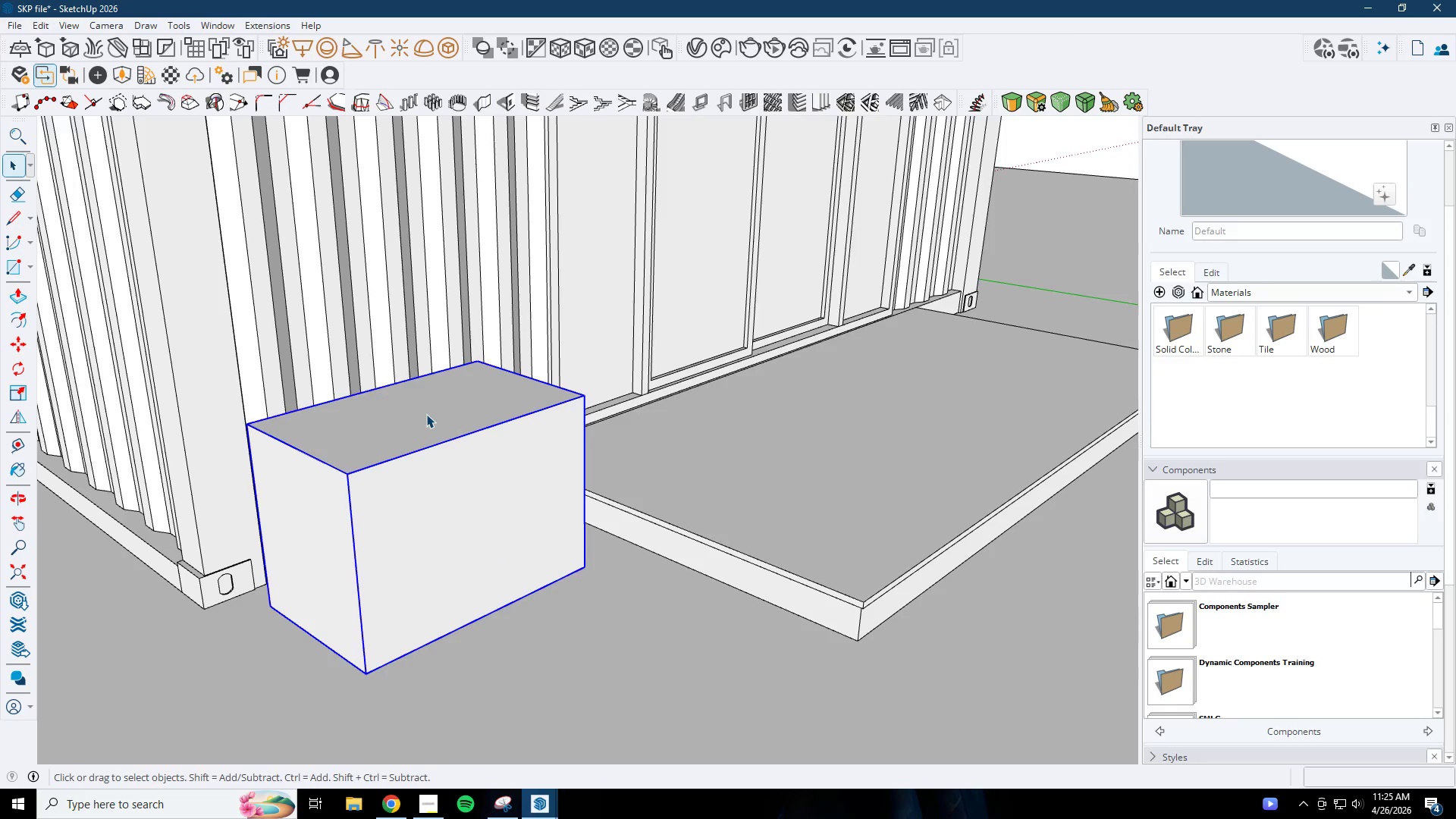 
double_click([426, 414])
 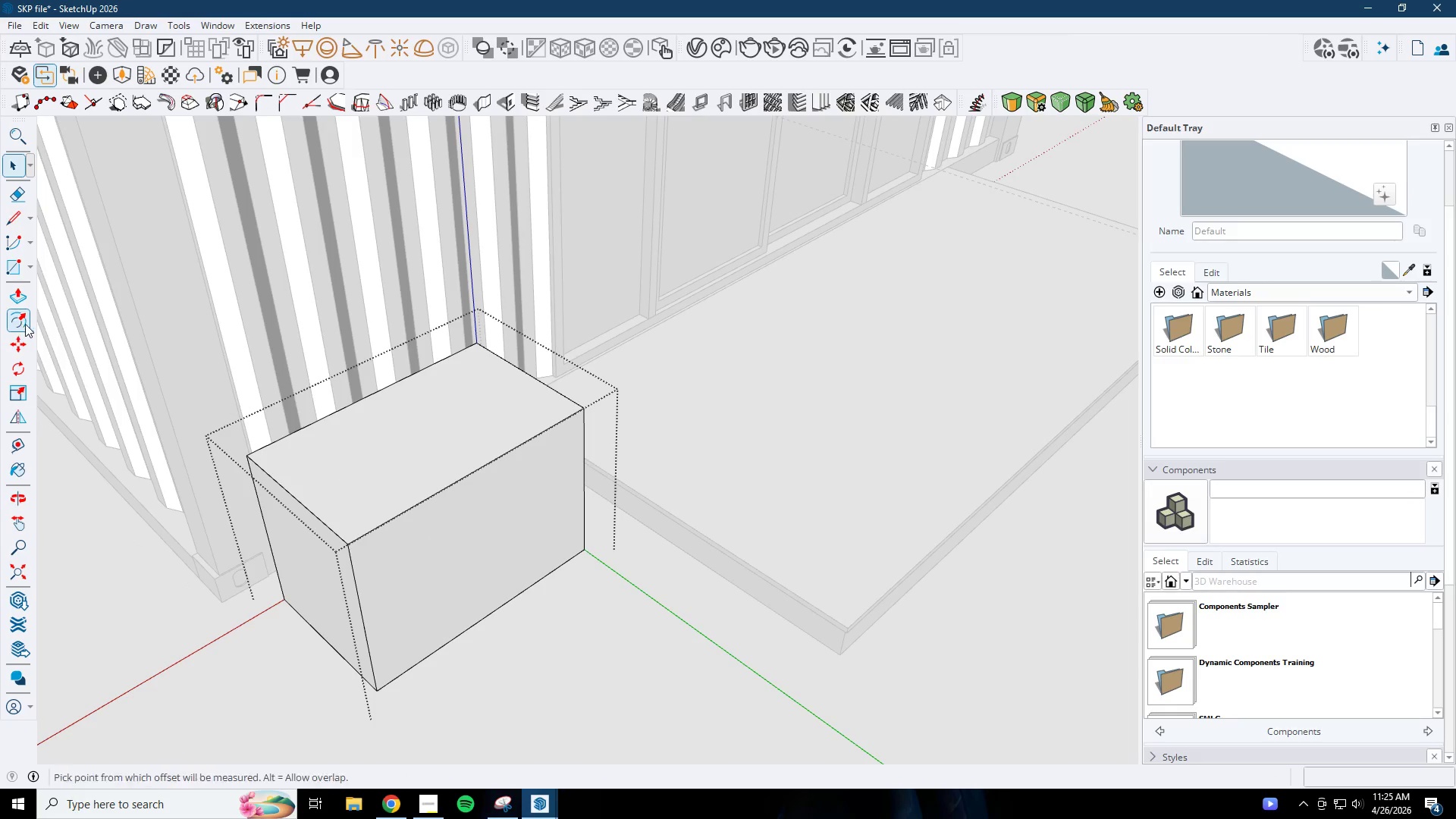 
left_click([344, 425])
 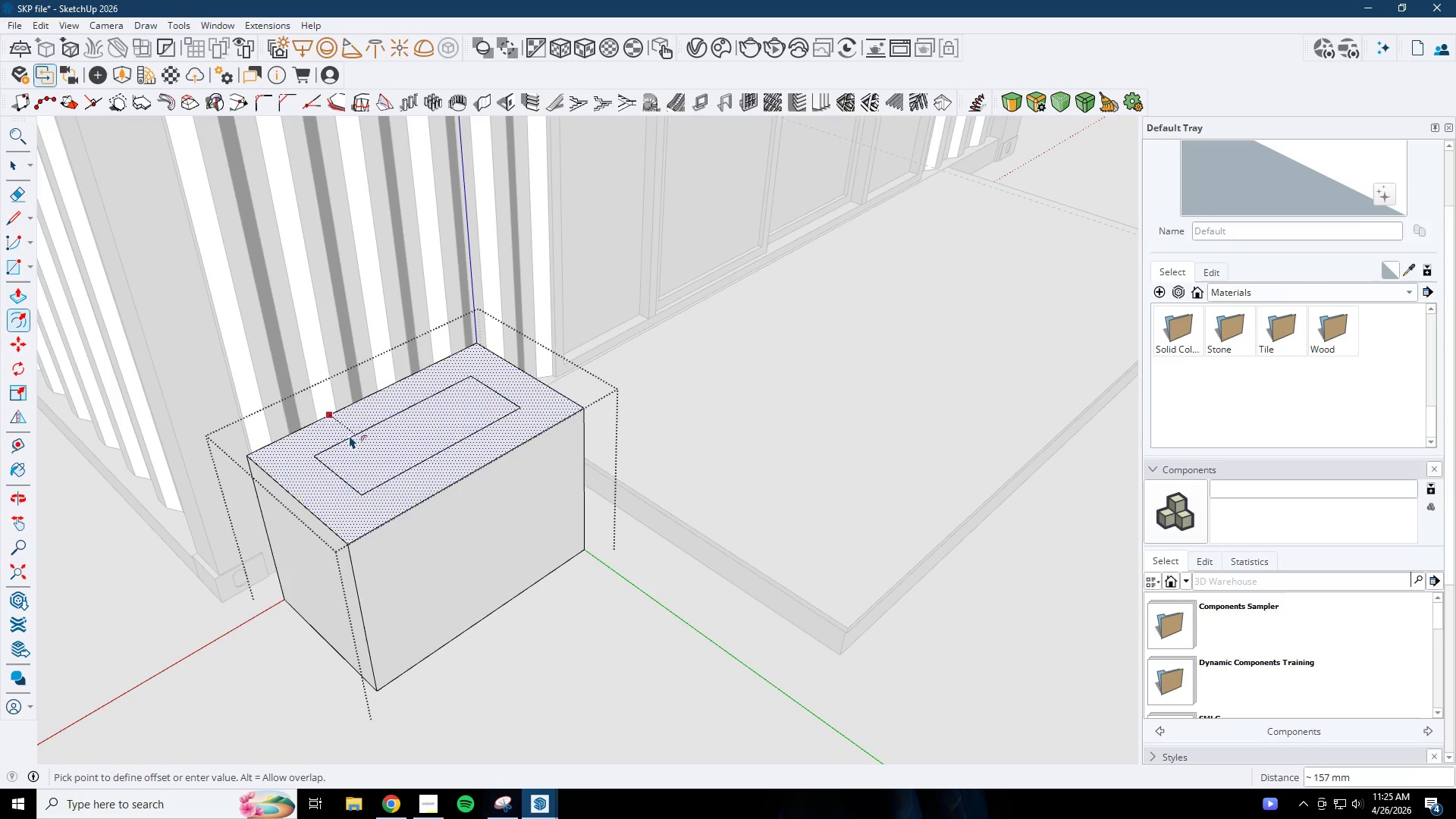 
wait(5.95)
 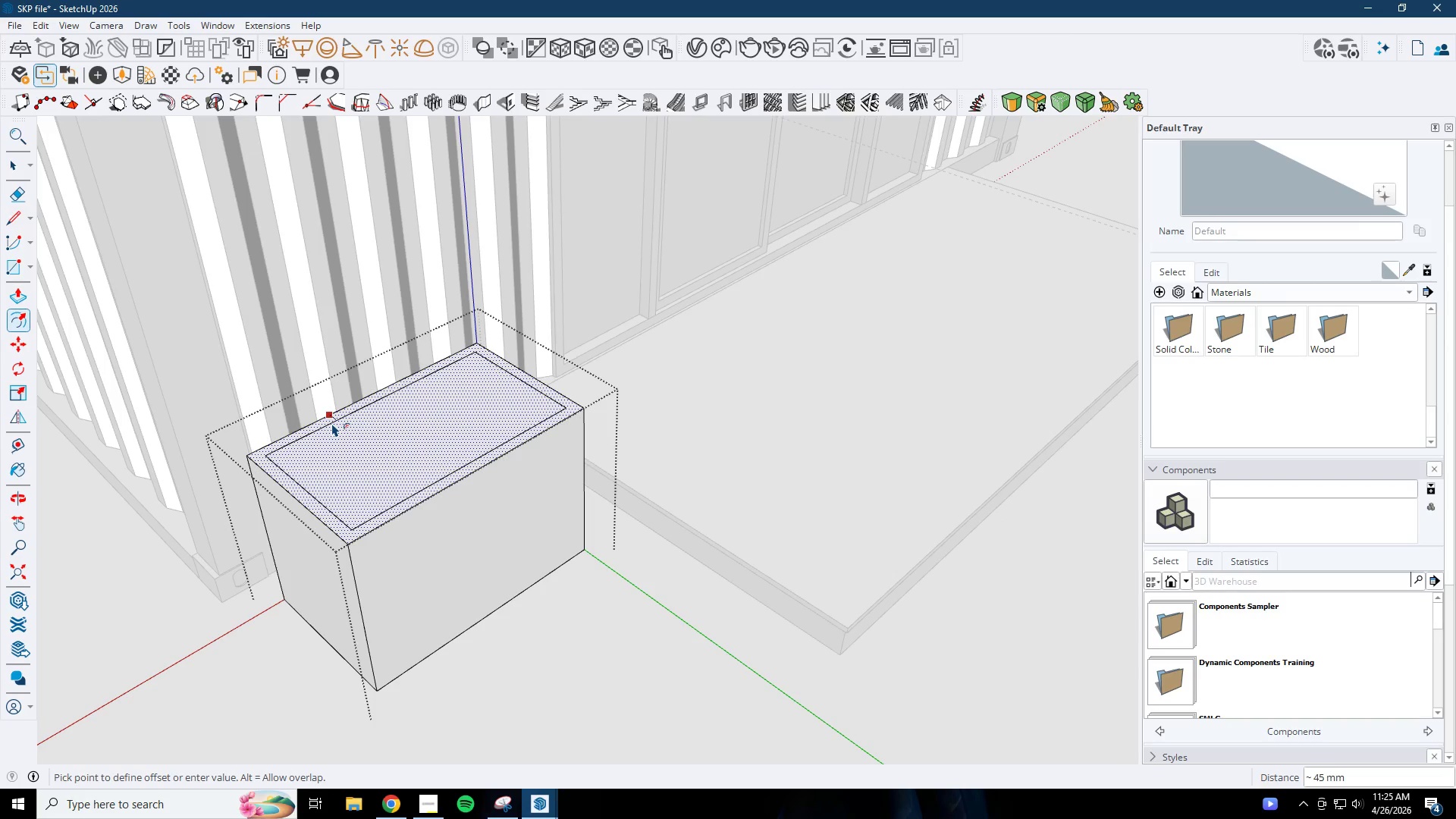 
key(Numpad2)
 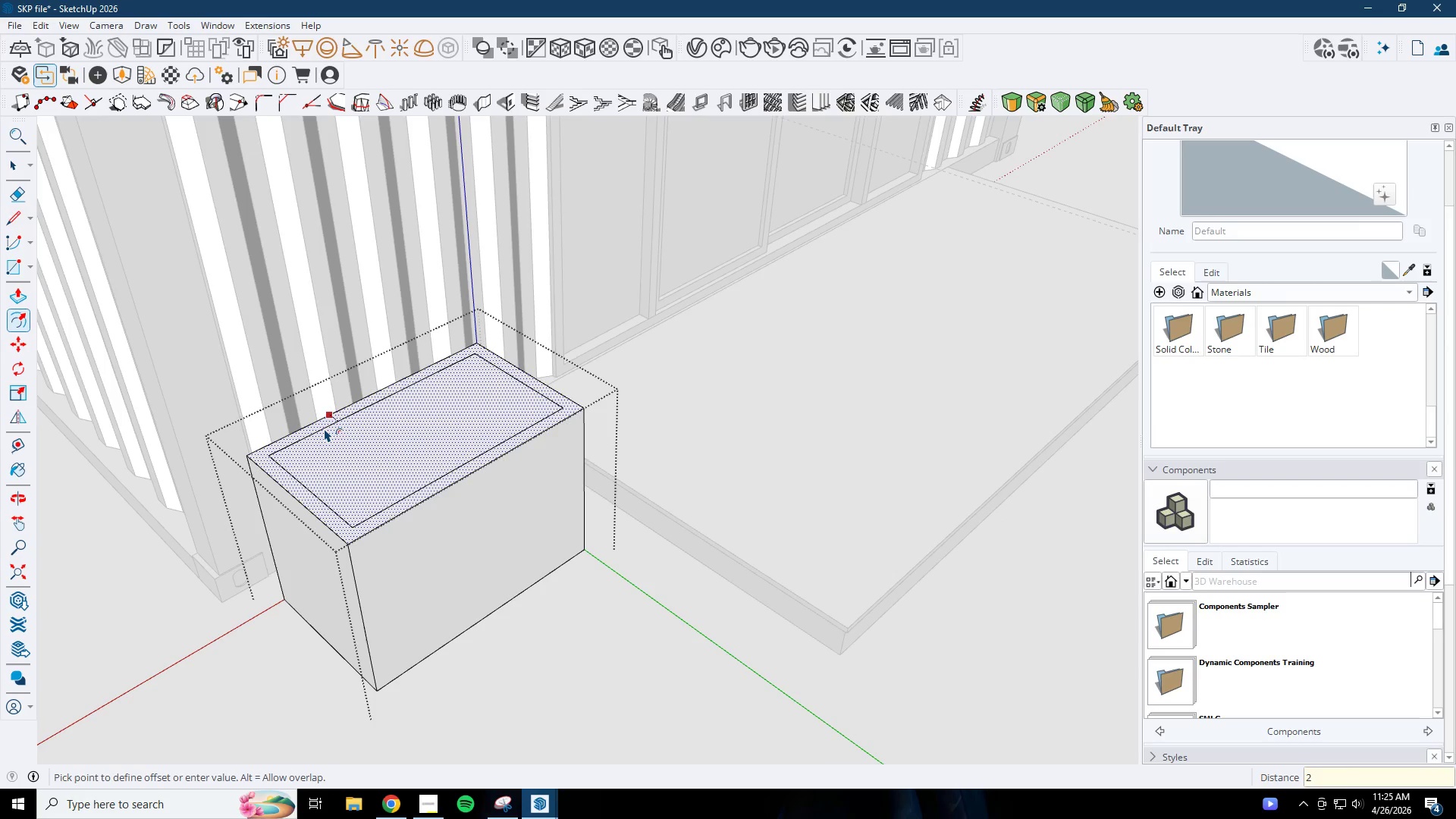 
key(Numpad5)
 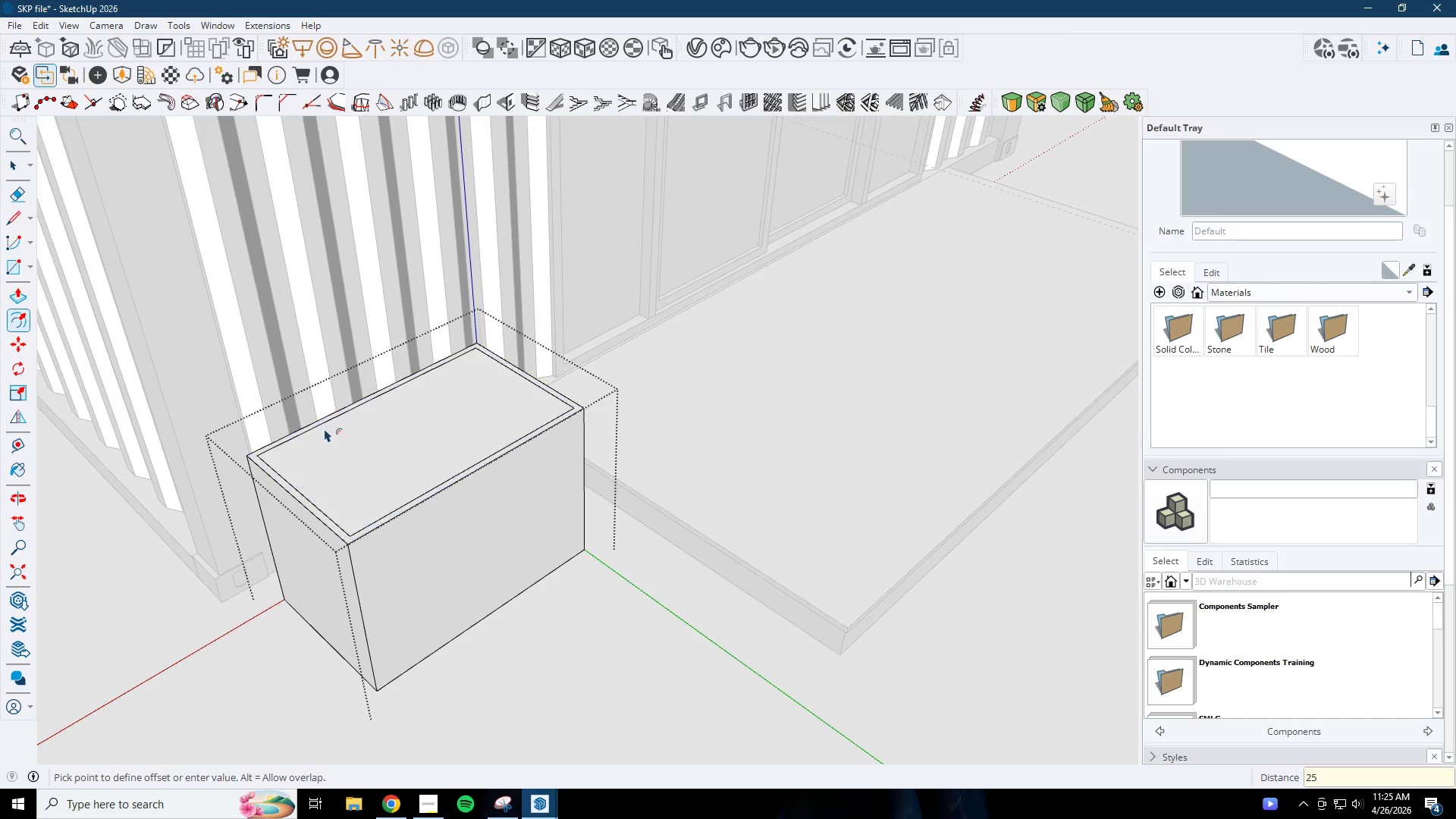 
key(NumpadEnter)
 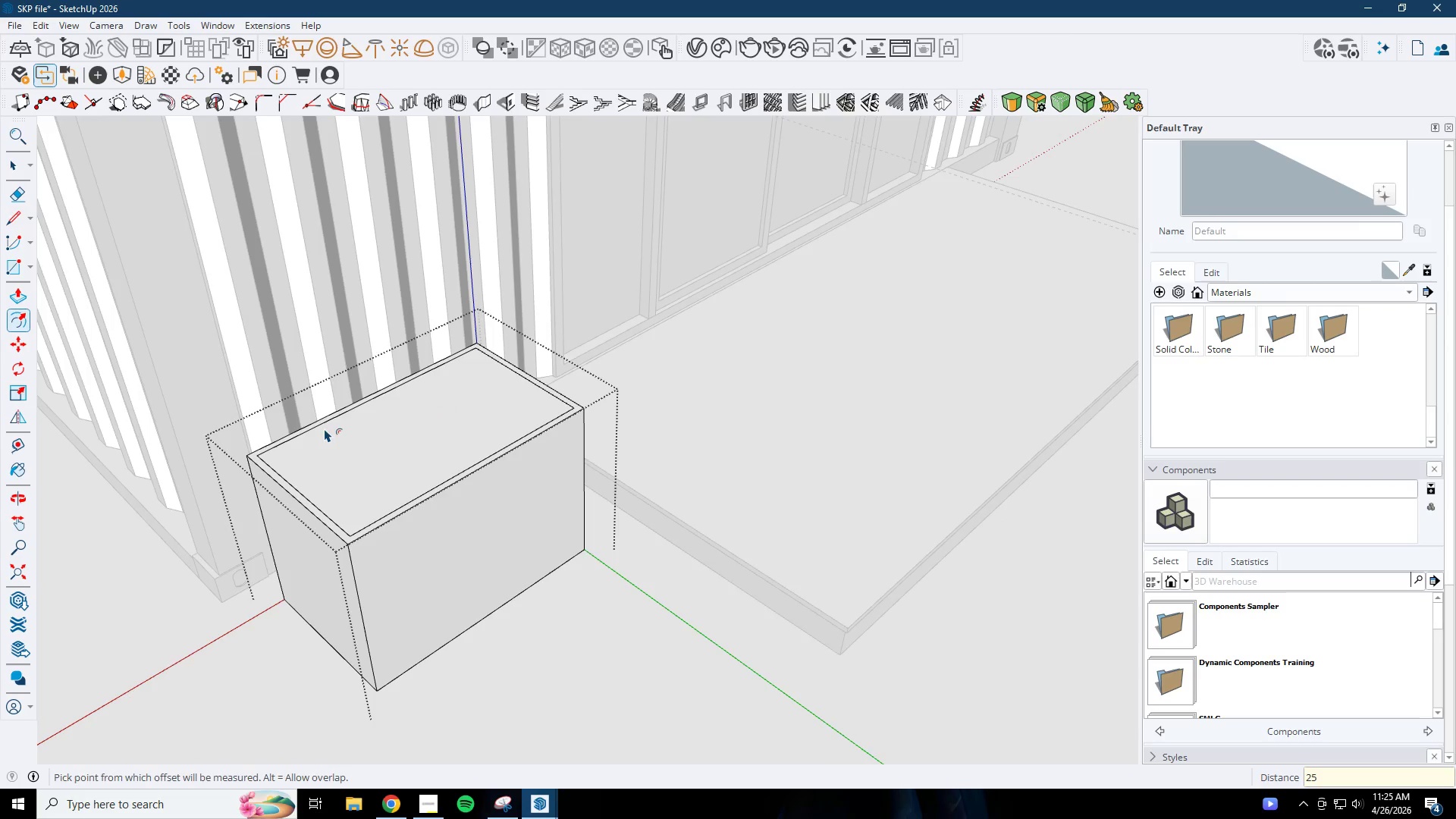 
scroll: coordinate [336, 435], scroll_direction: down, amount: 4.0
 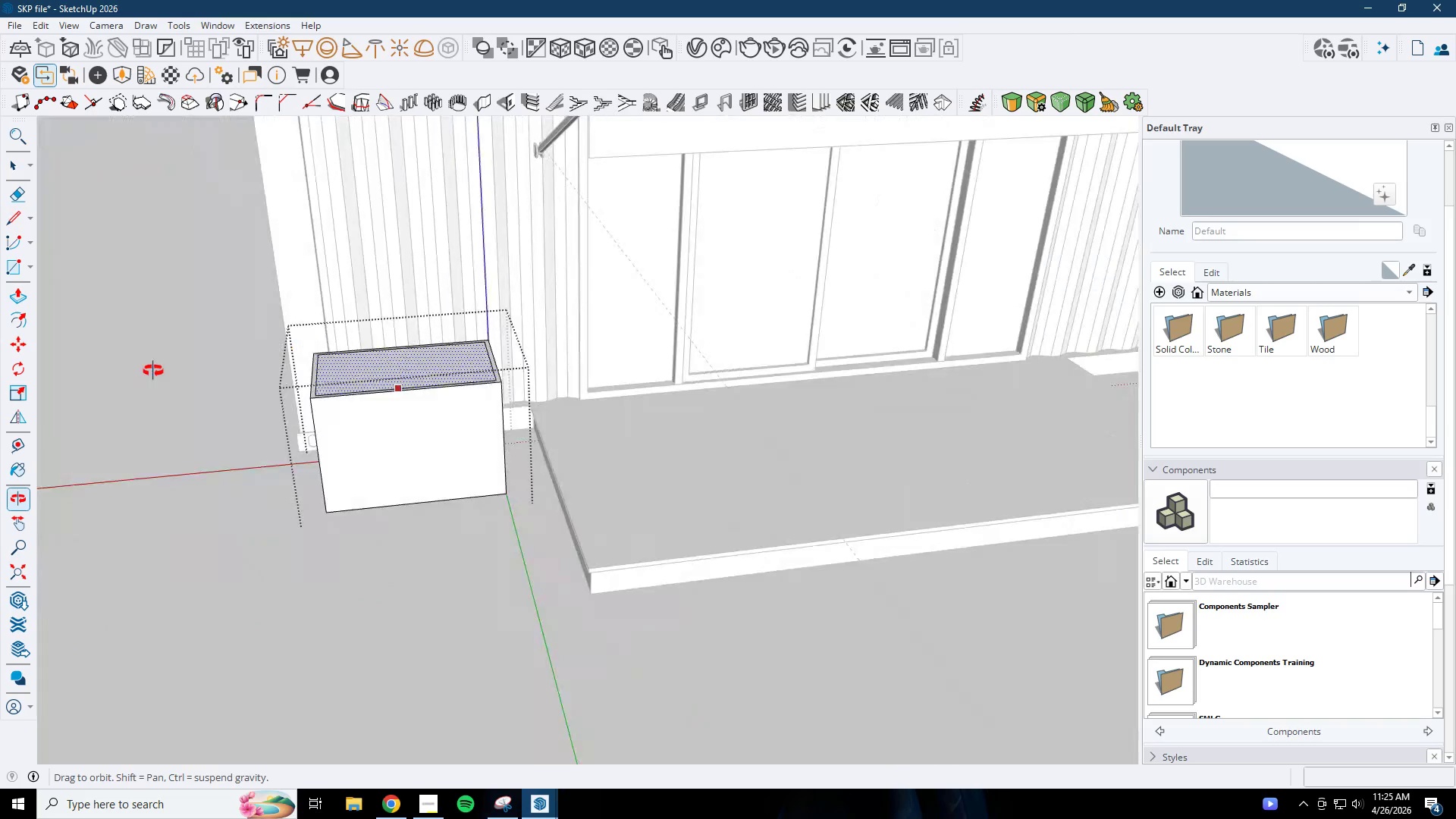 
key(Space)
 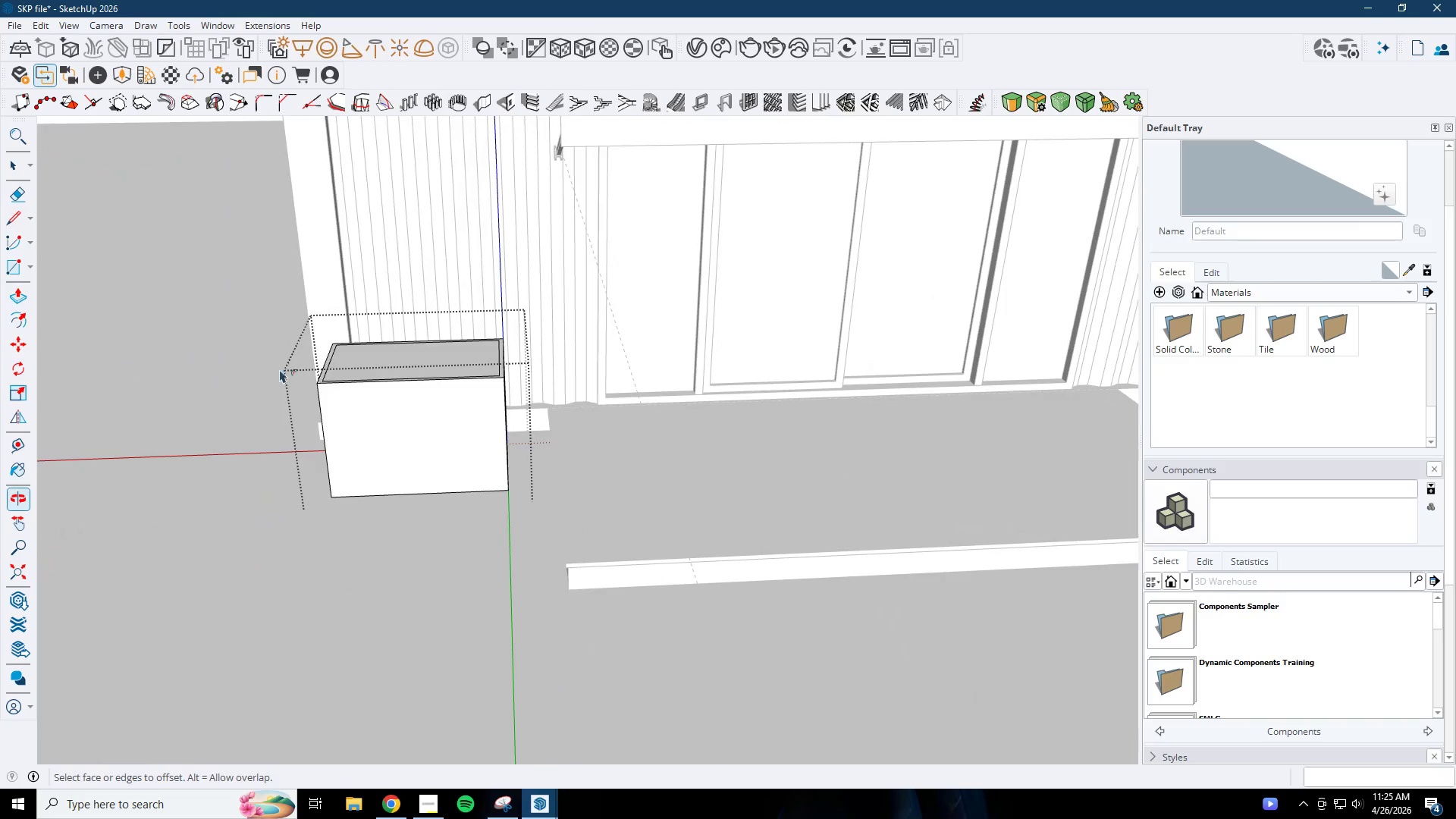 
key(Escape)
 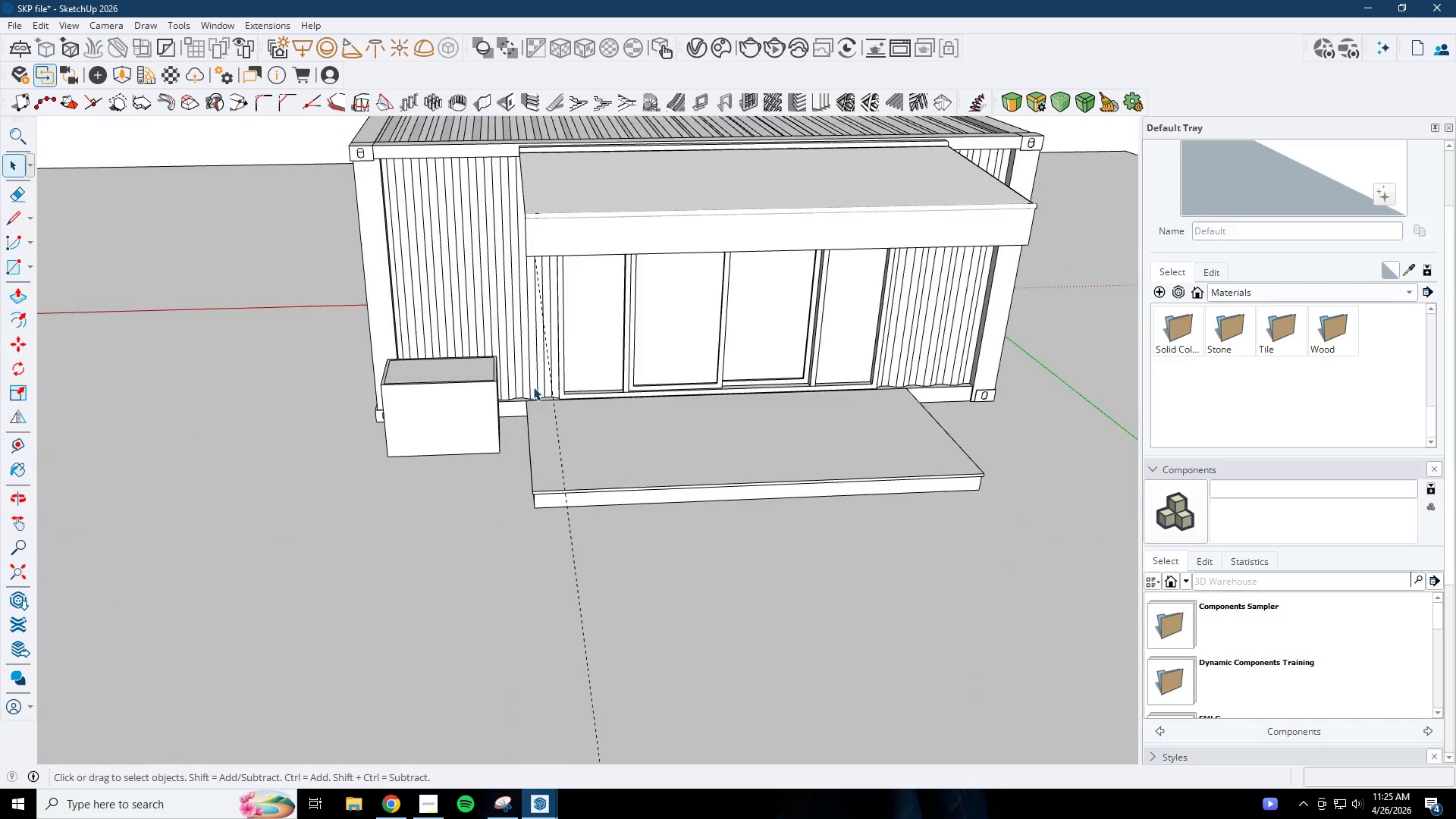 
key(Escape)
 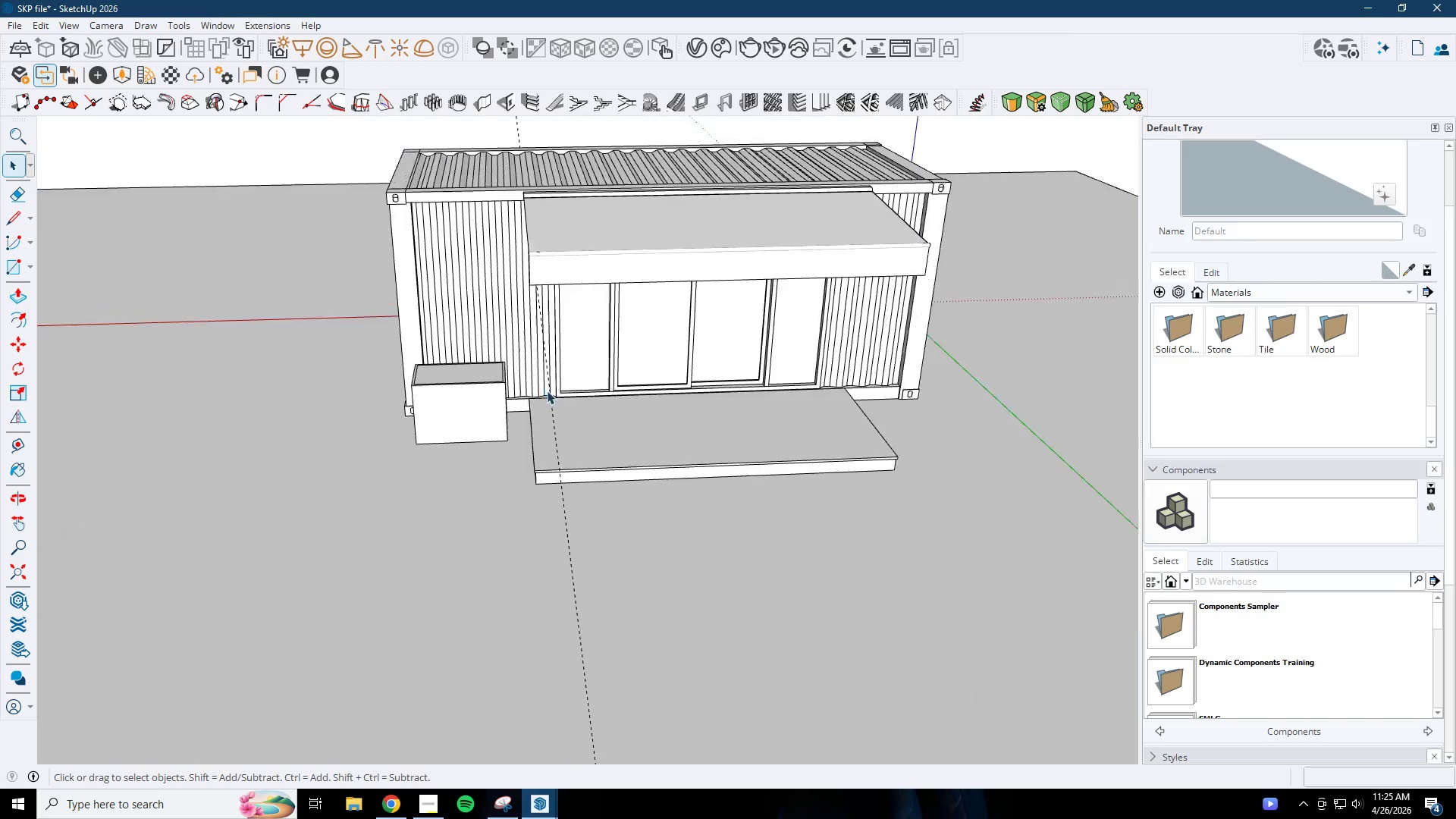 
key(Escape)
 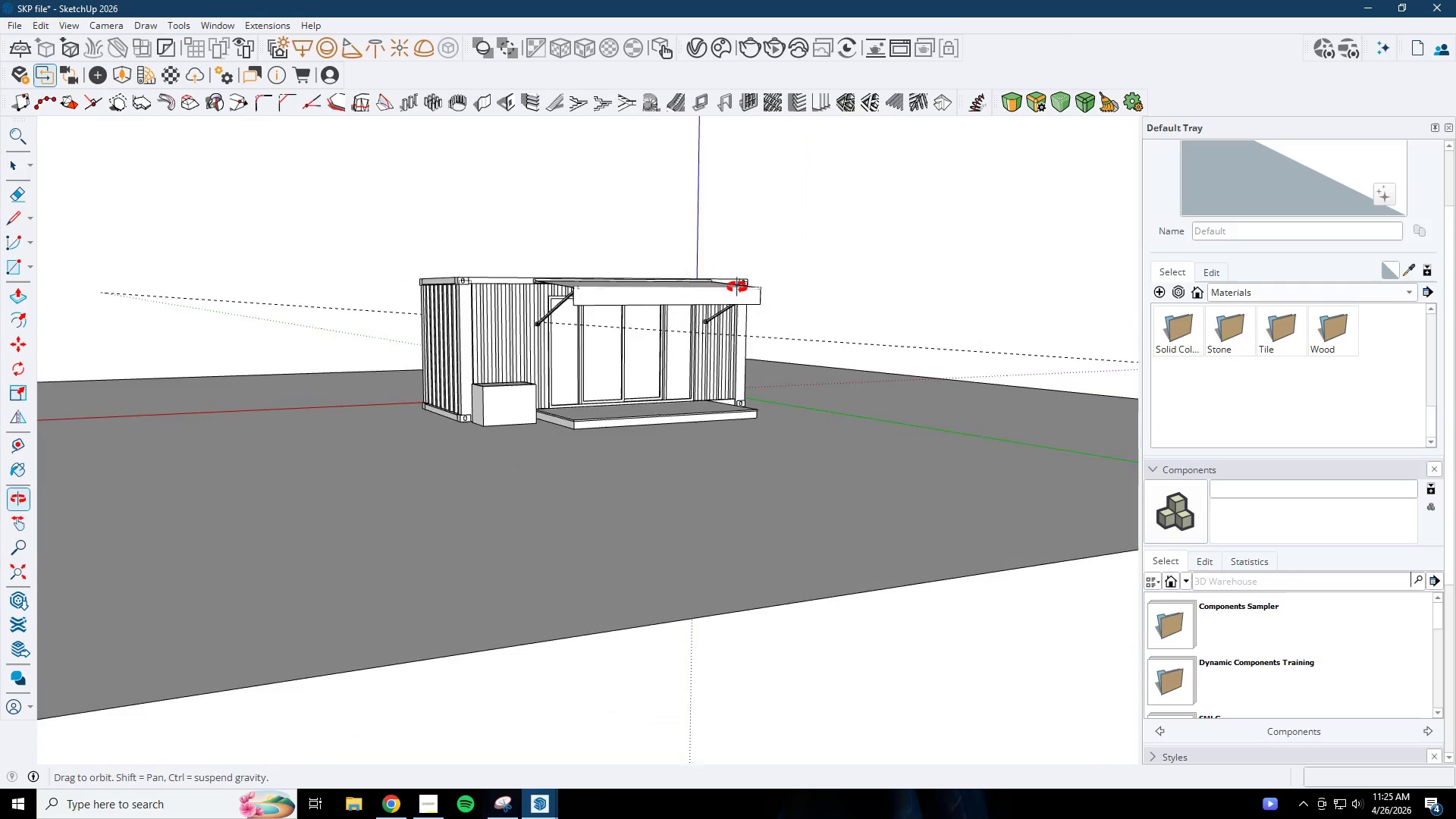 
scroll: coordinate [585, 404], scroll_direction: down, amount: 12.0
 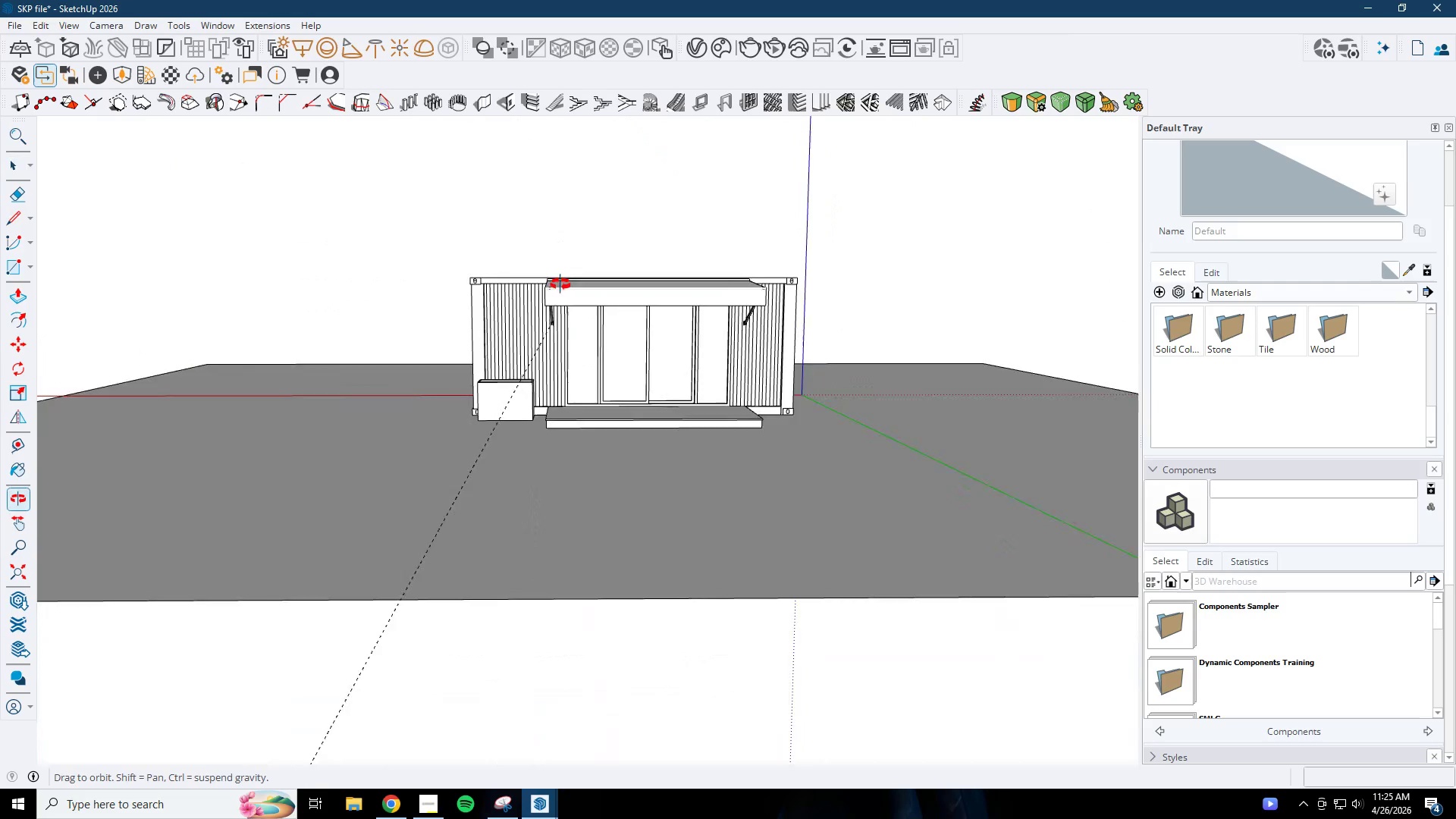 
left_click([522, 383])
 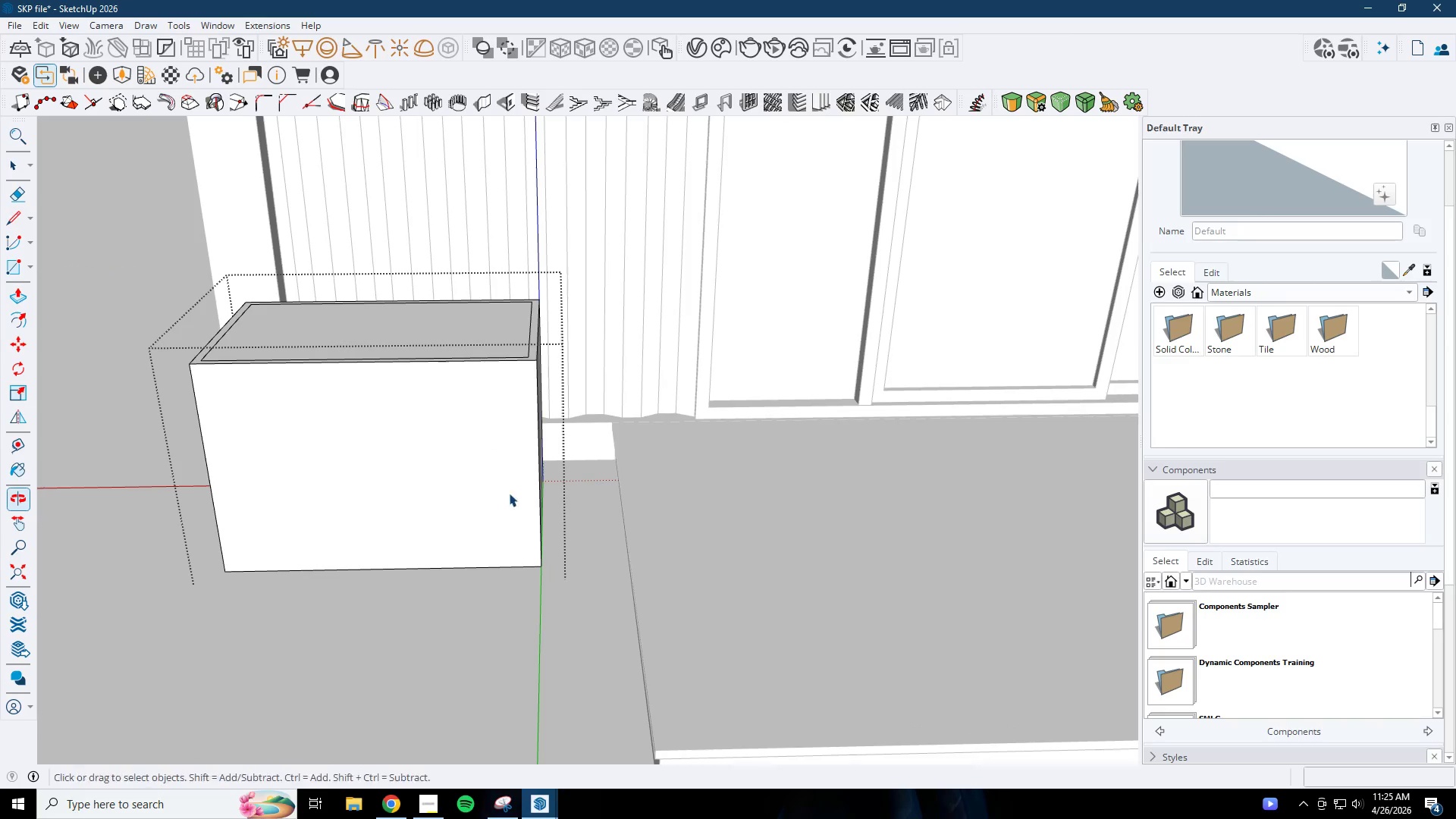 
scroll: coordinate [518, 383], scroll_direction: up, amount: 17.0
 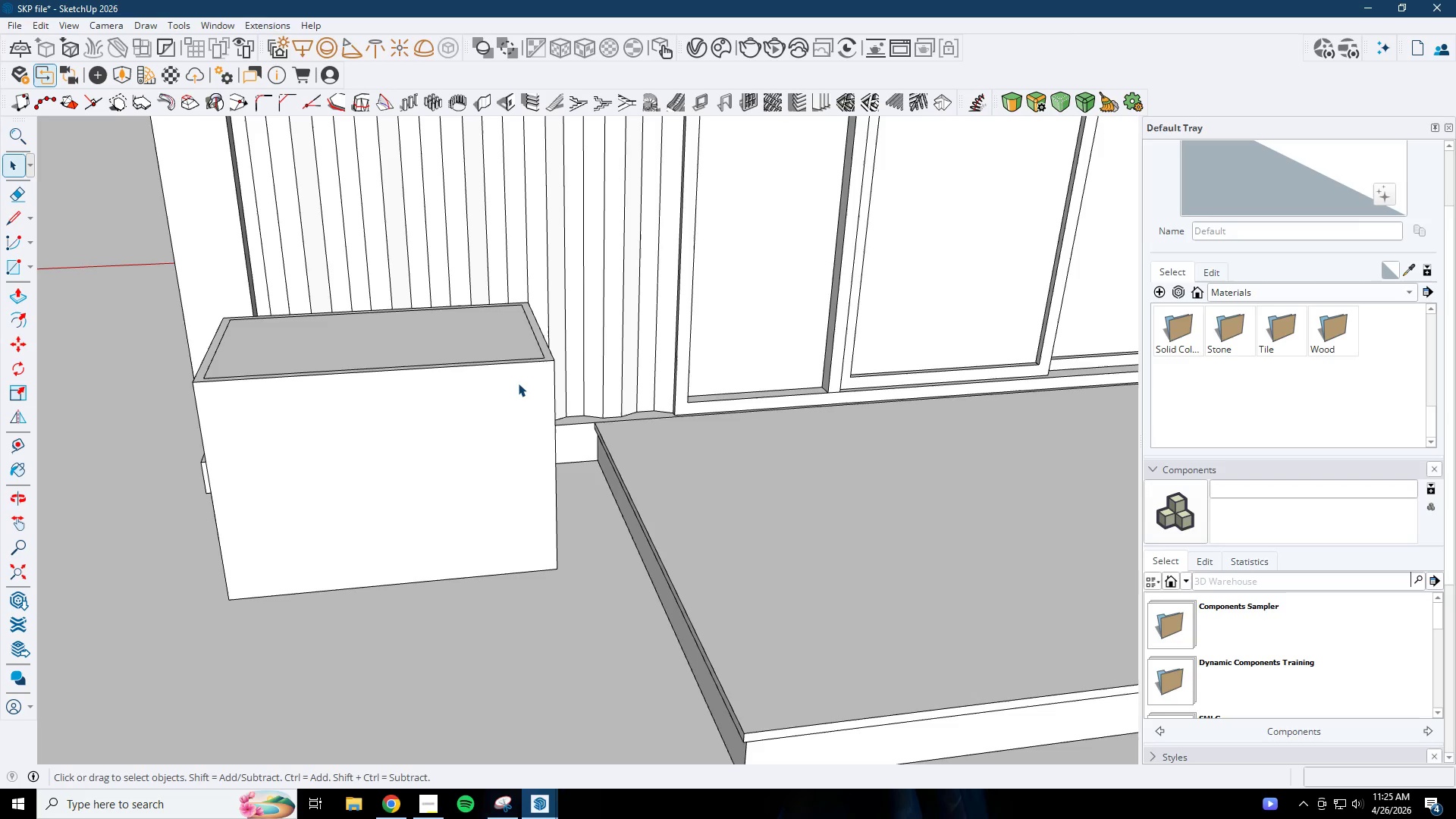 
left_click_drag(start_coordinate=[486, 638], to_coordinate=[617, 182])
 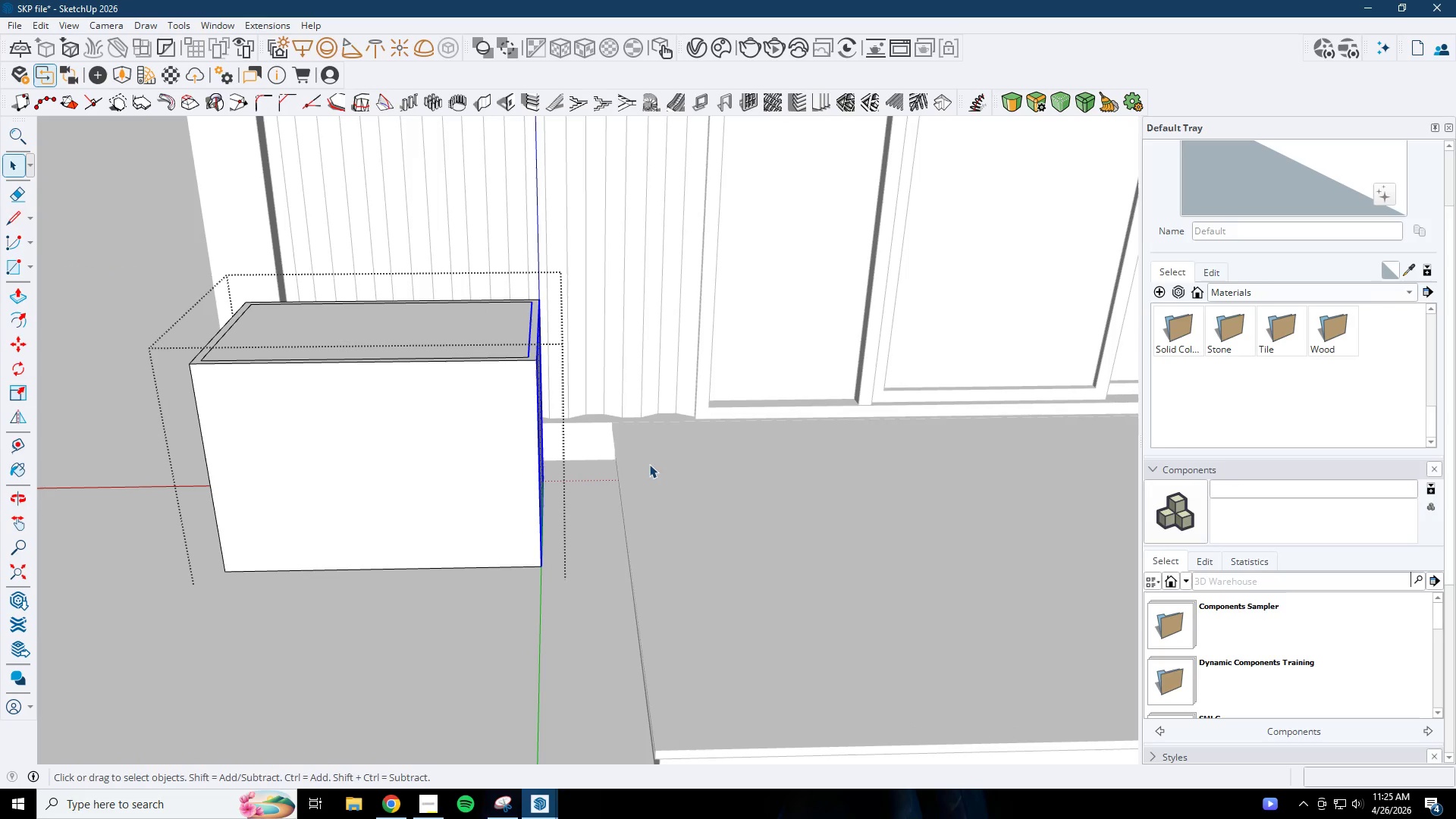 
key(M)
 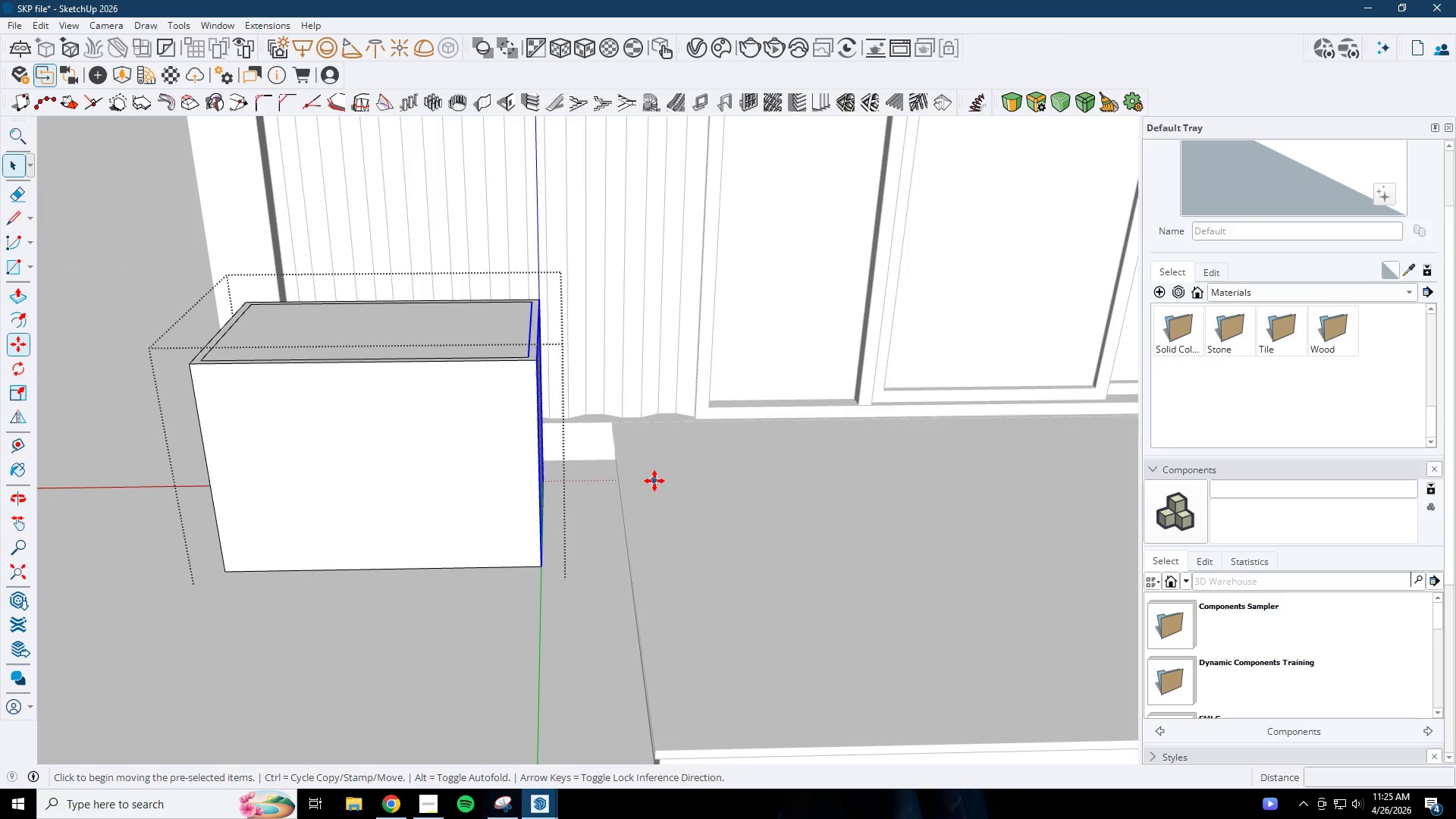 
left_click_drag(start_coordinate=[661, 482], to_coordinate=[673, 482])
 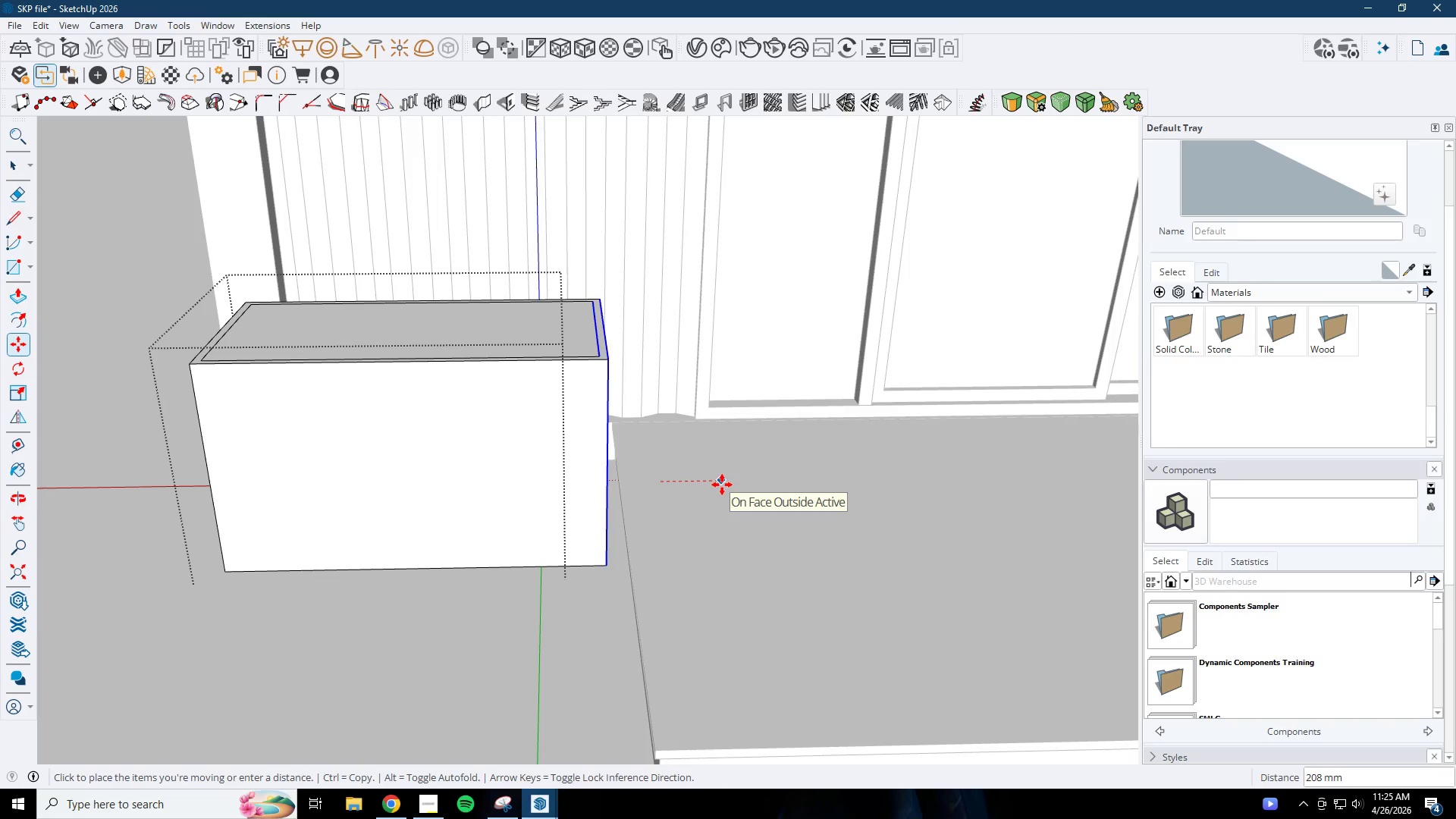 
key(Numpad2)
 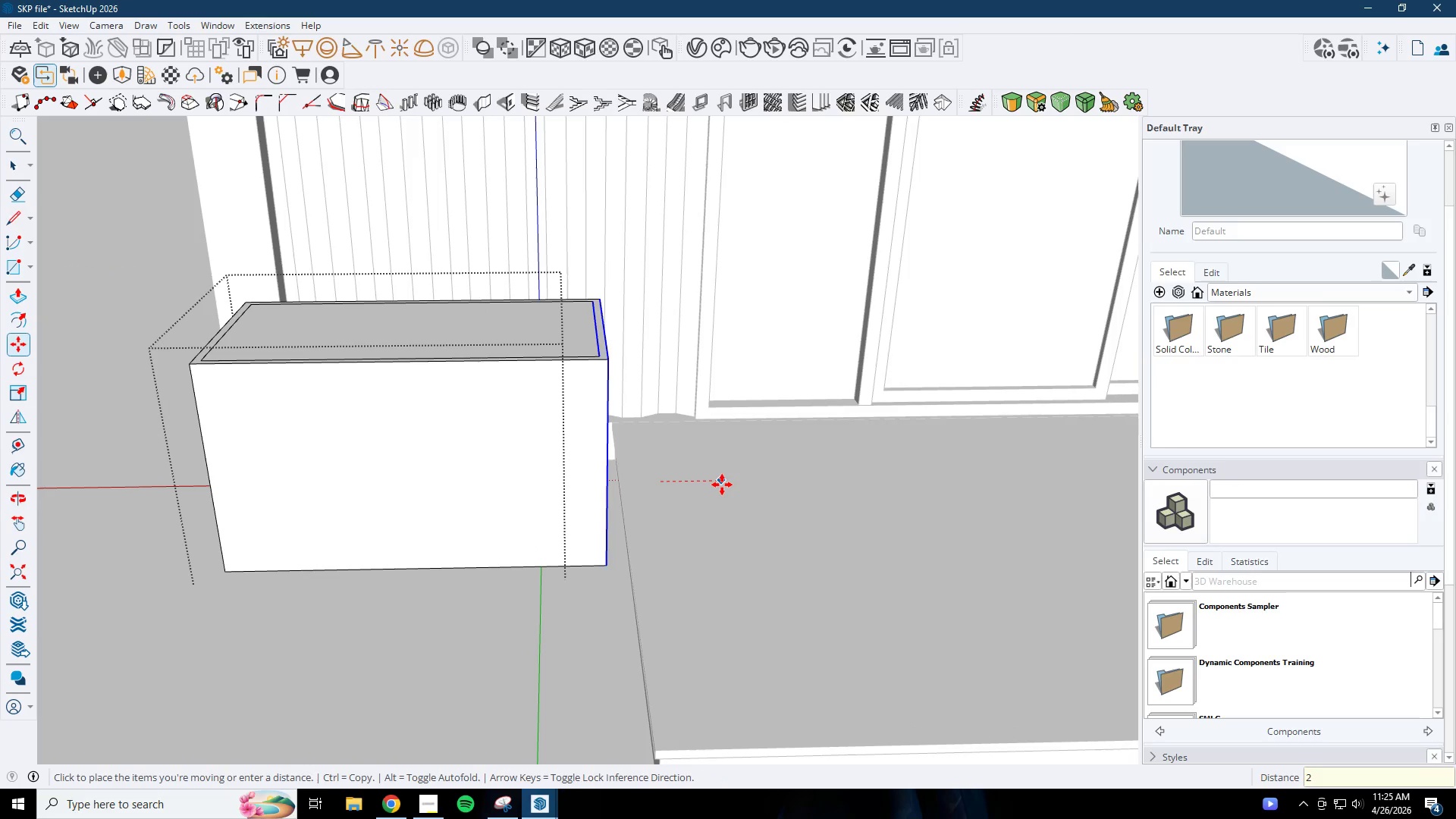 
key(Numpad0)
 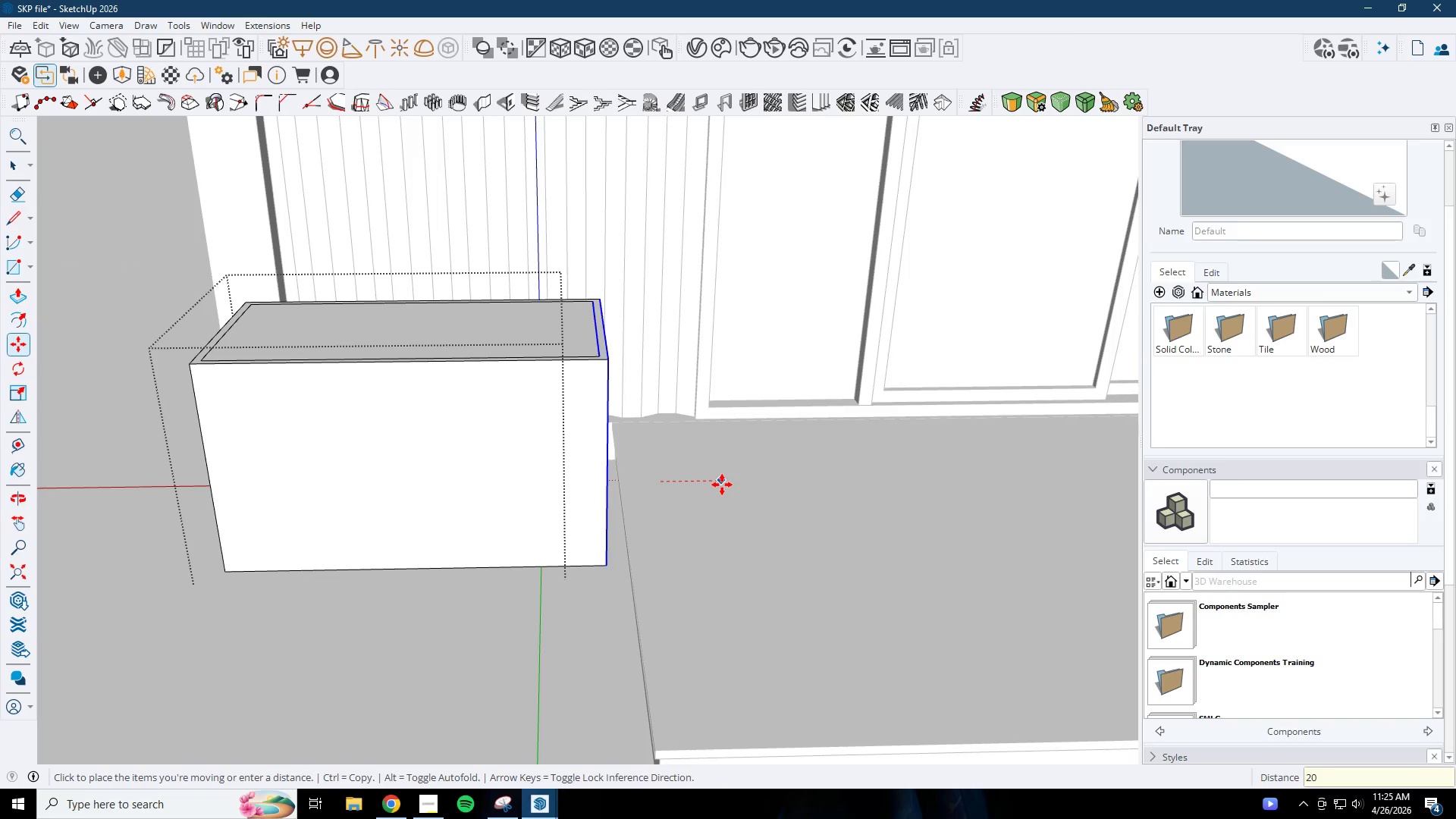 
key(Numpad0)
 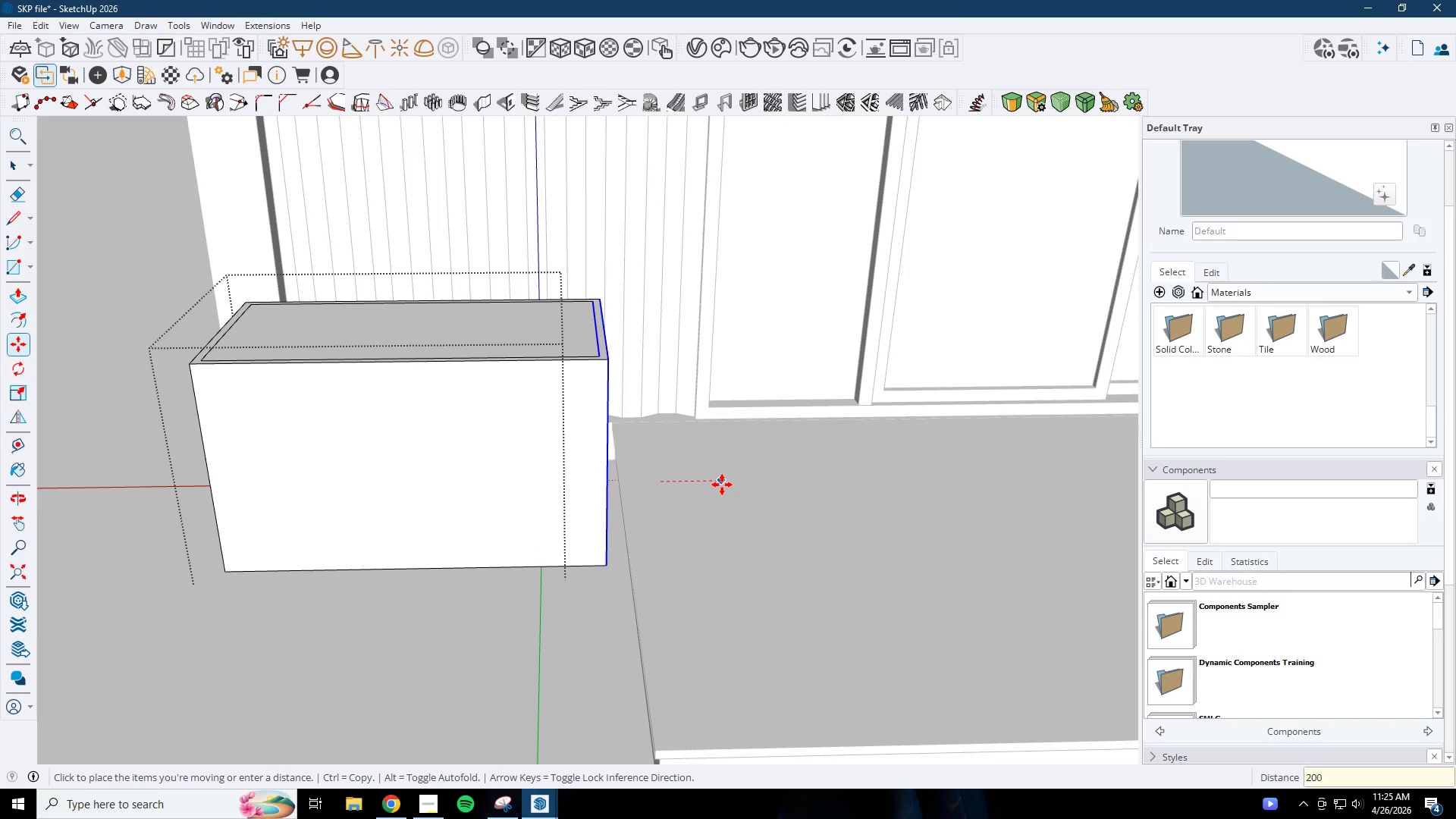 
key(NumpadEnter)
 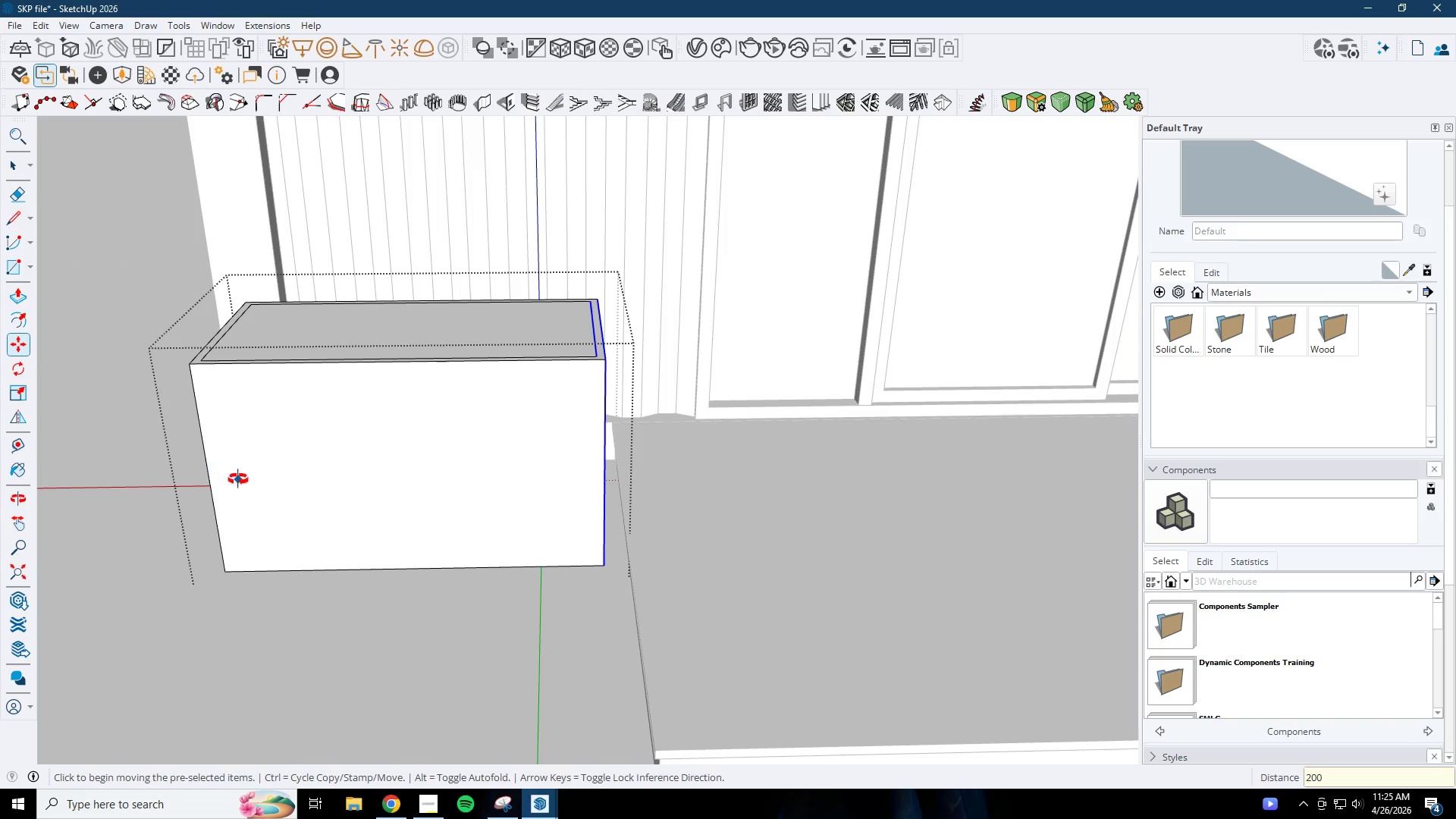 
key(Space)
 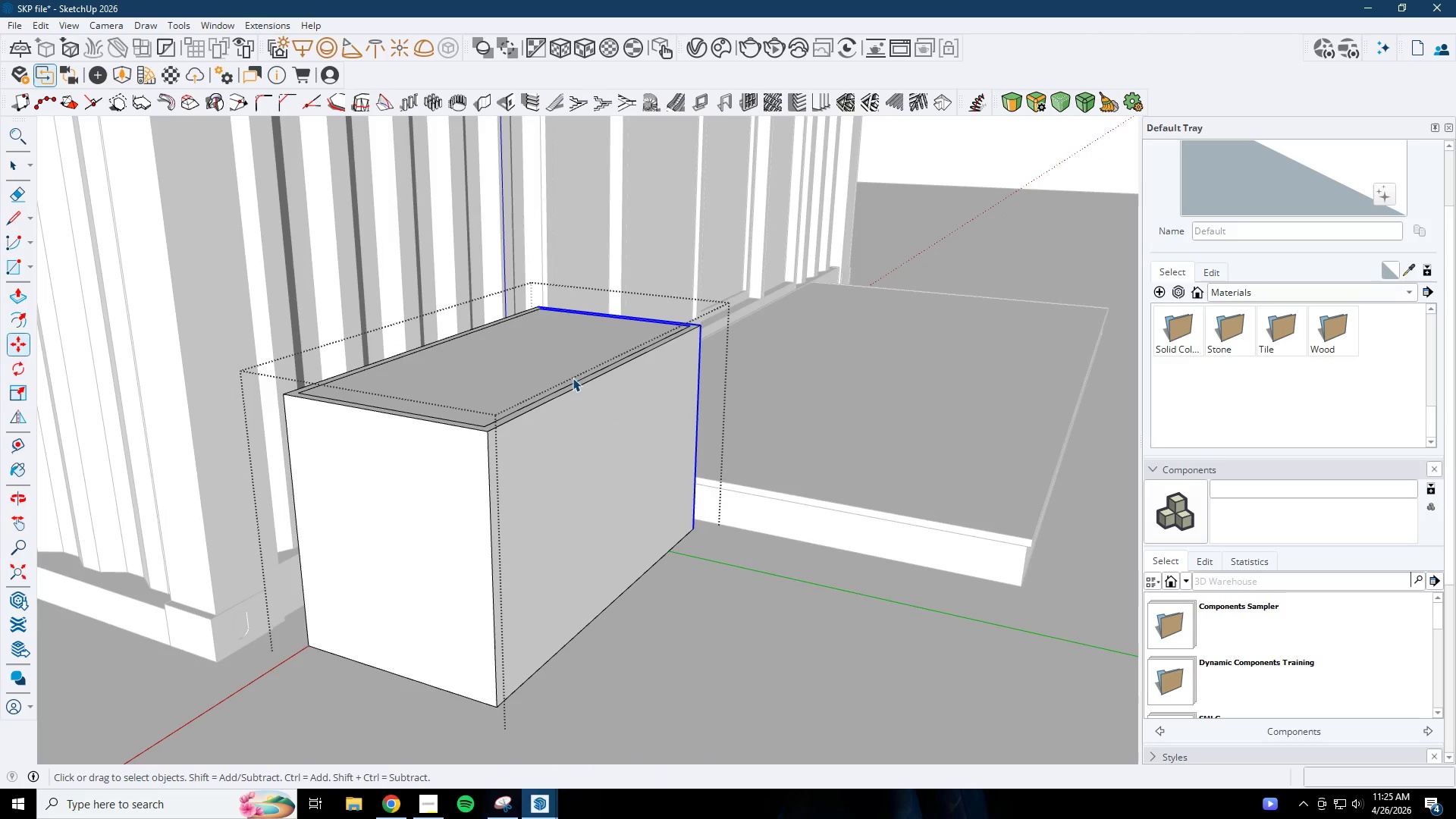 
left_click([529, 341])
 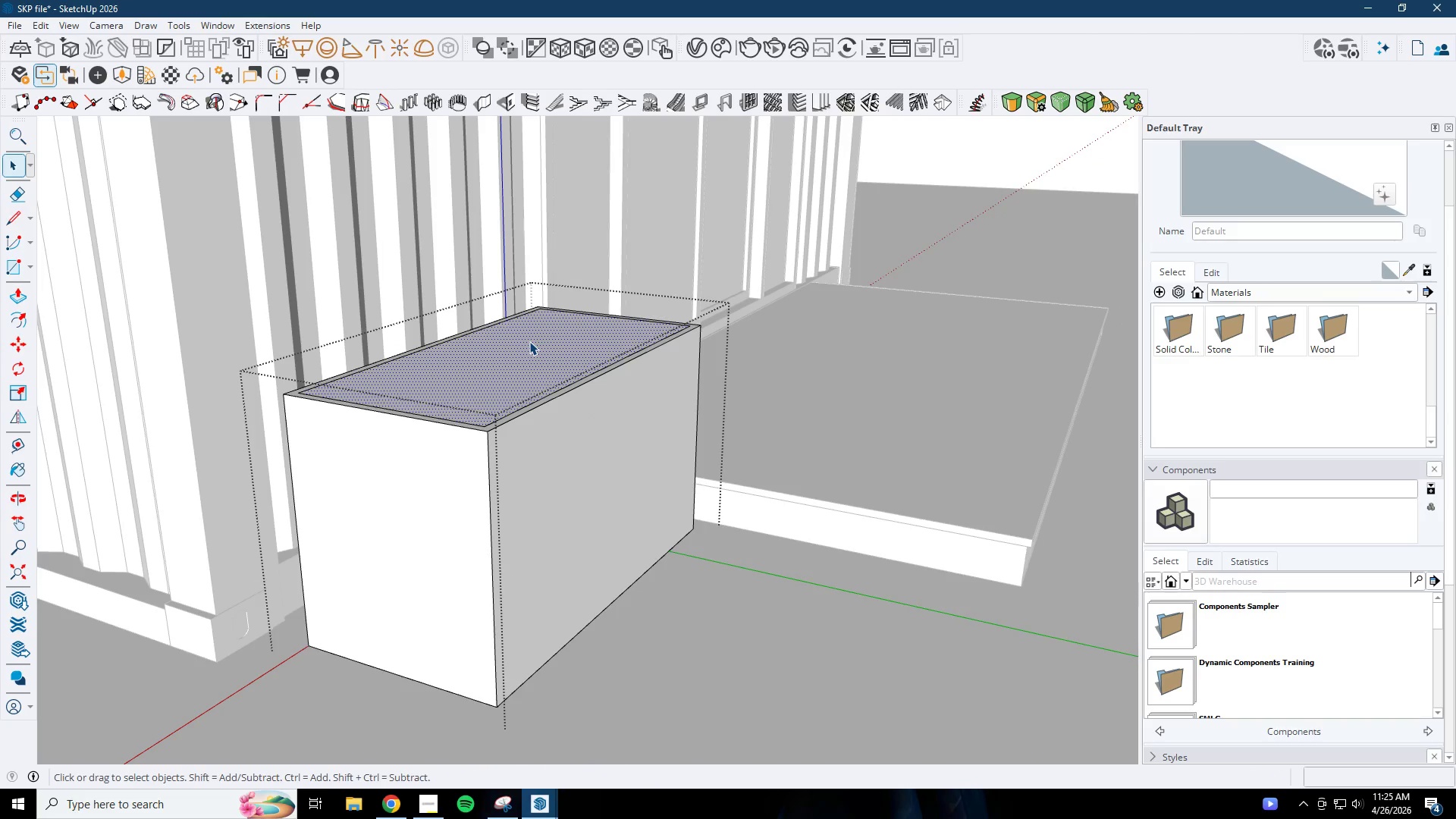 
key(P)
 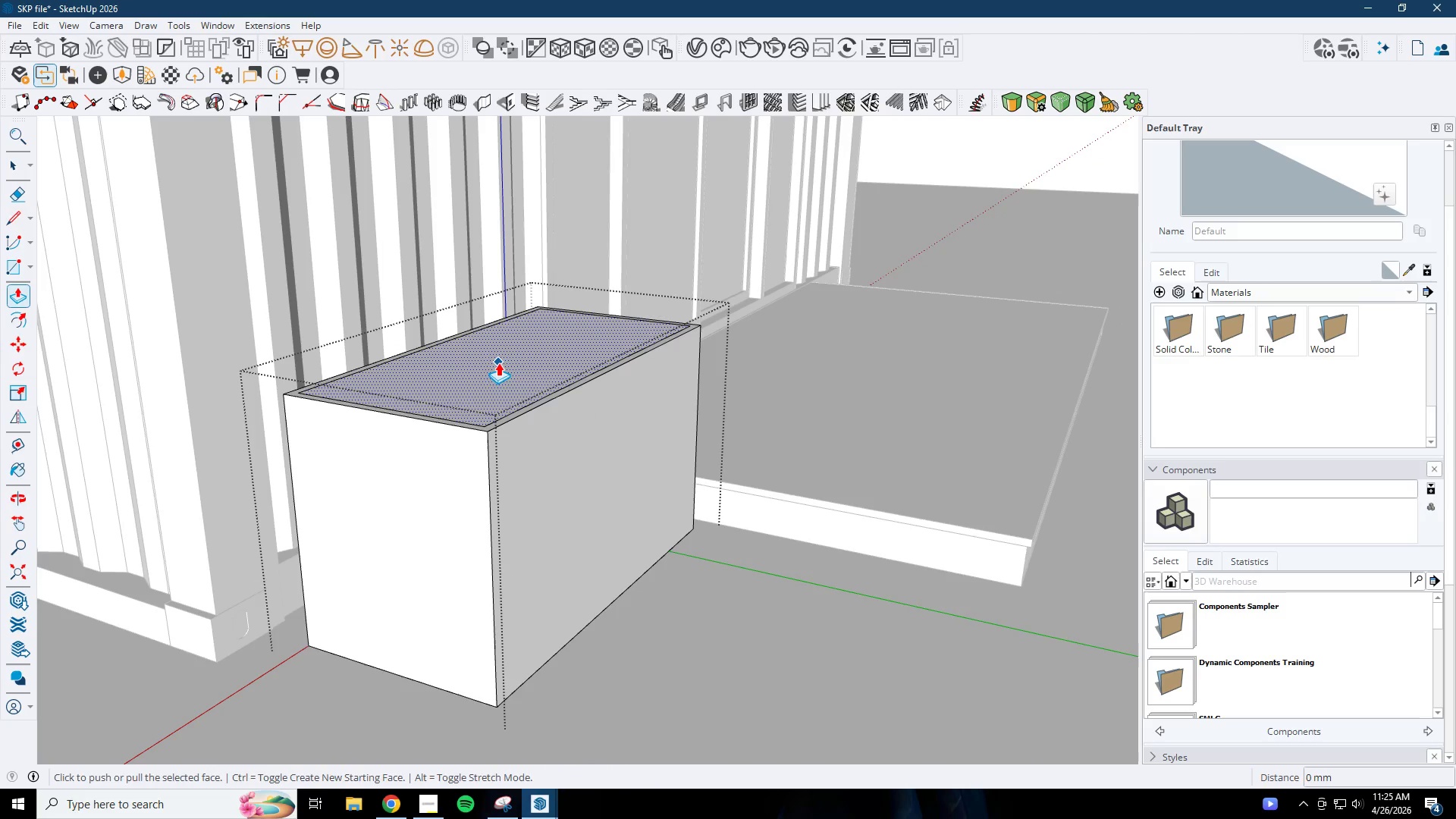 
left_click([497, 362])
 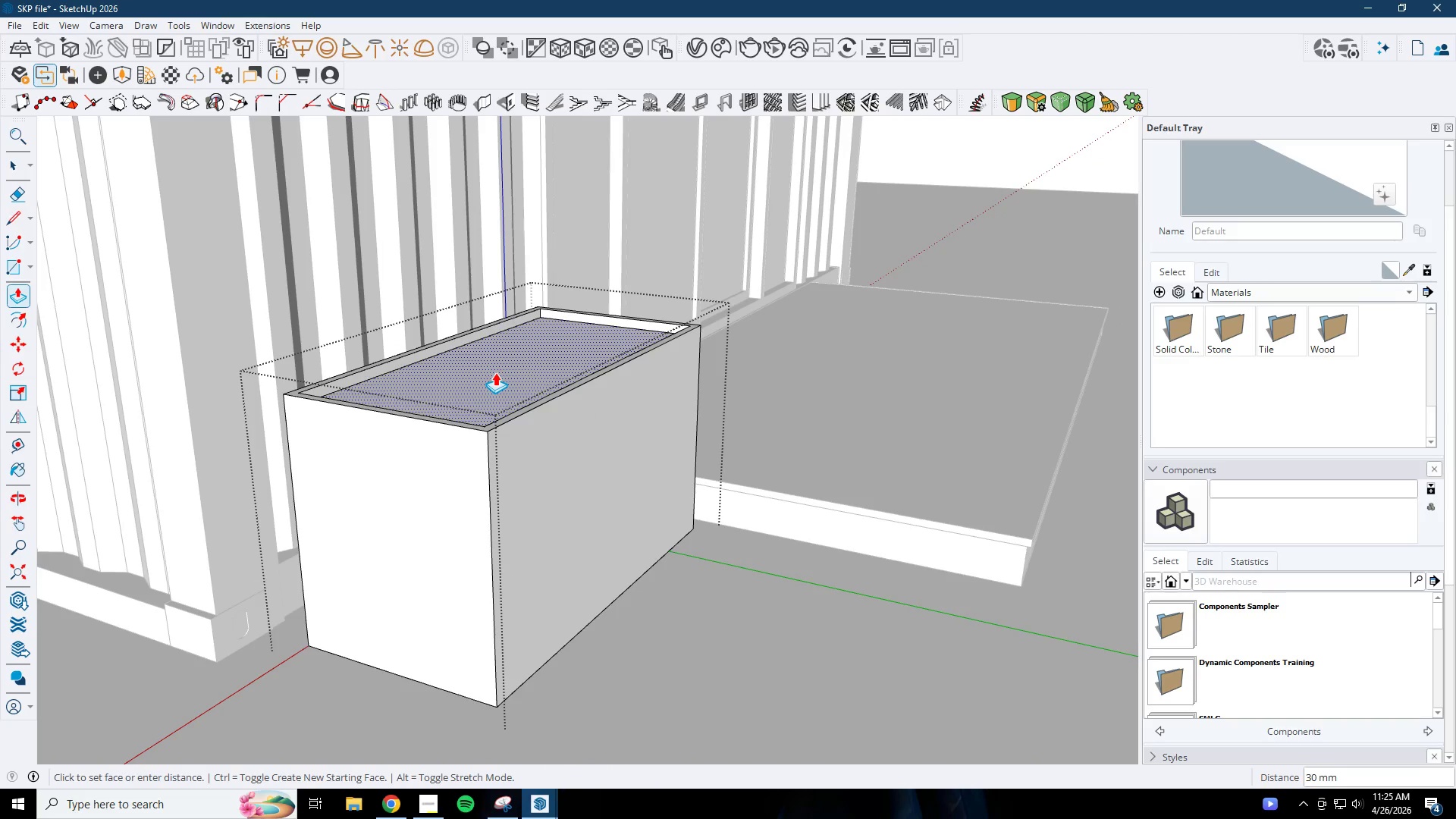 
key(Numpad5)
 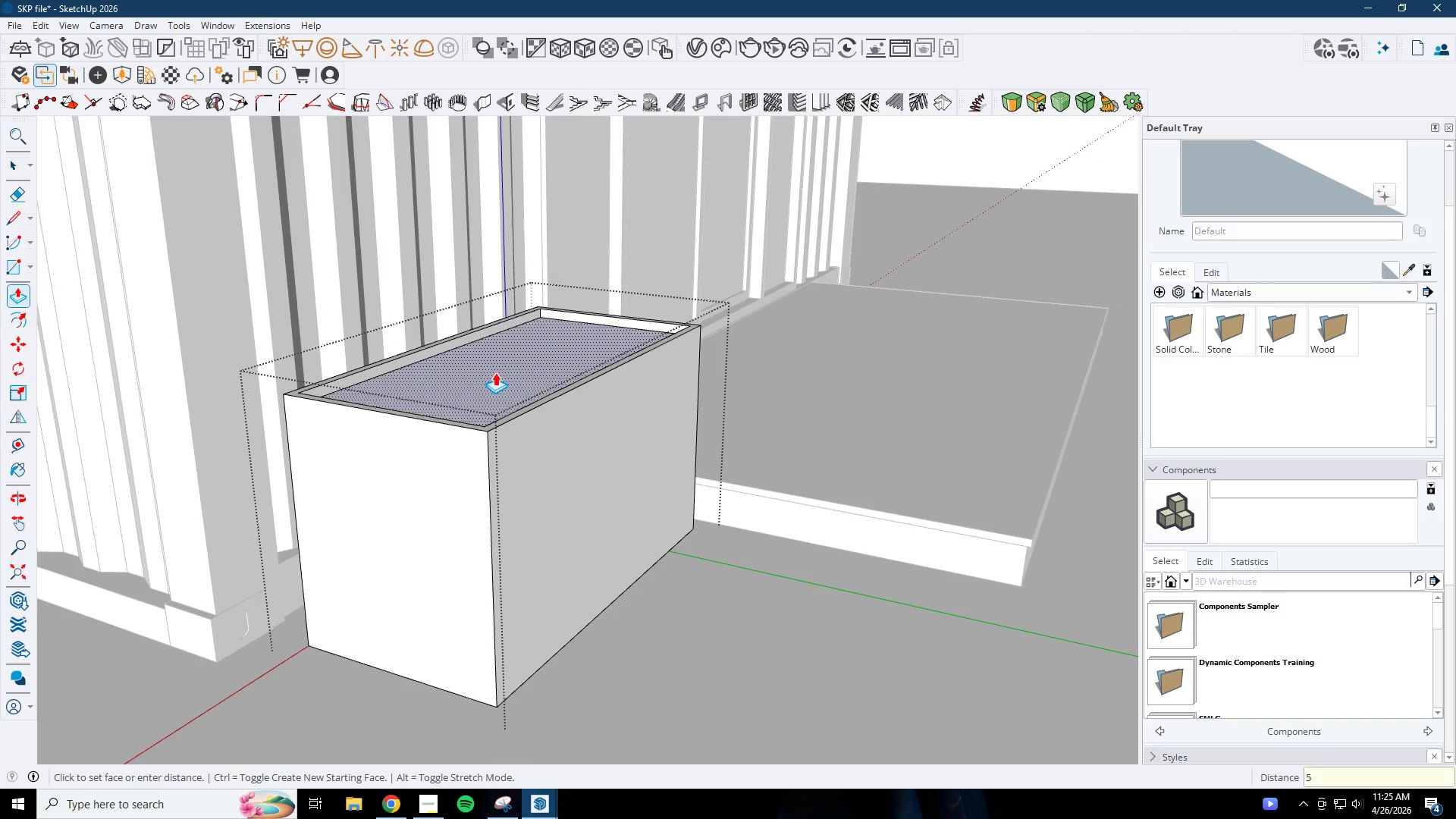 
key(Numpad0)
 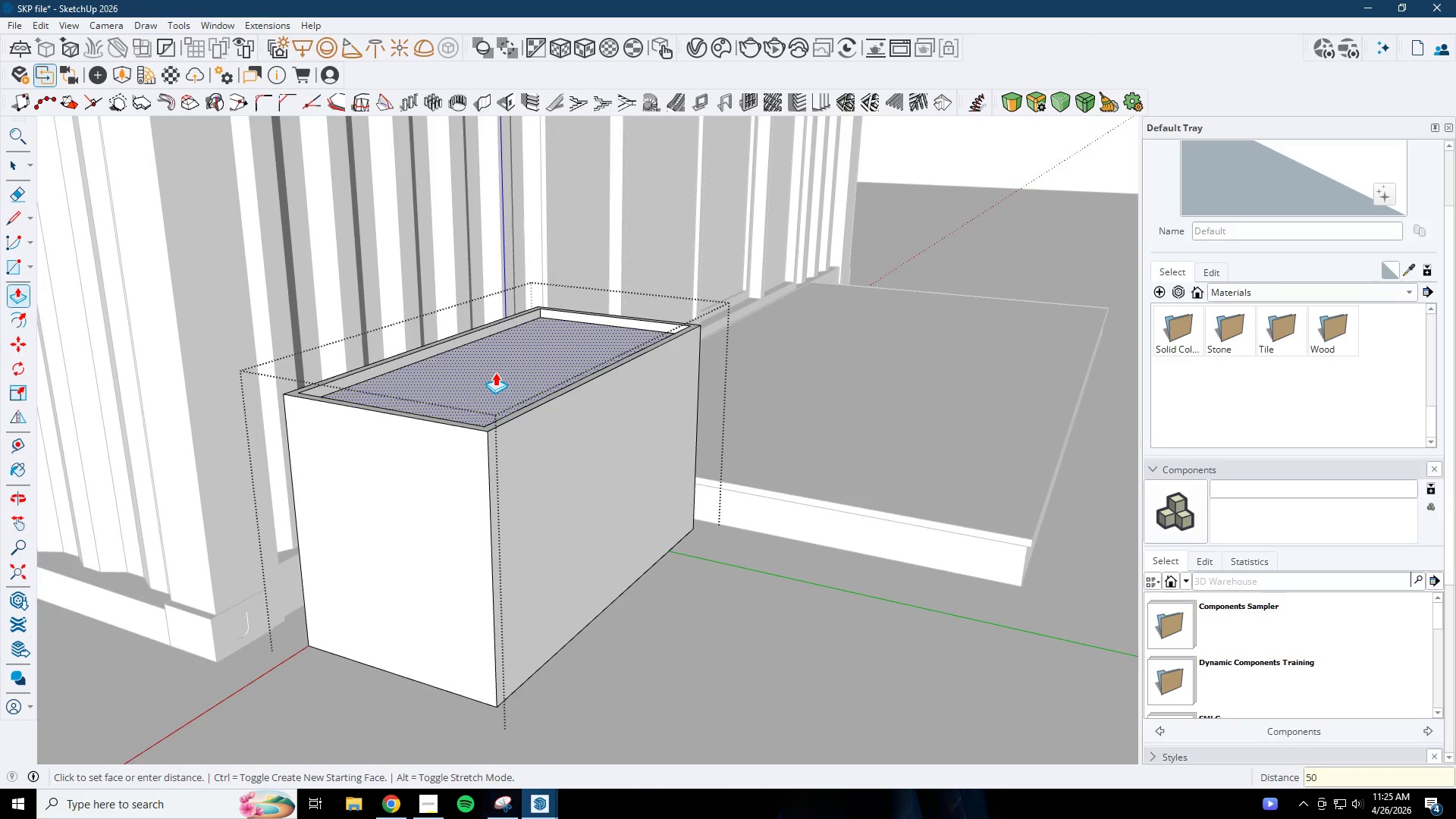 
key(NumpadEnter)
 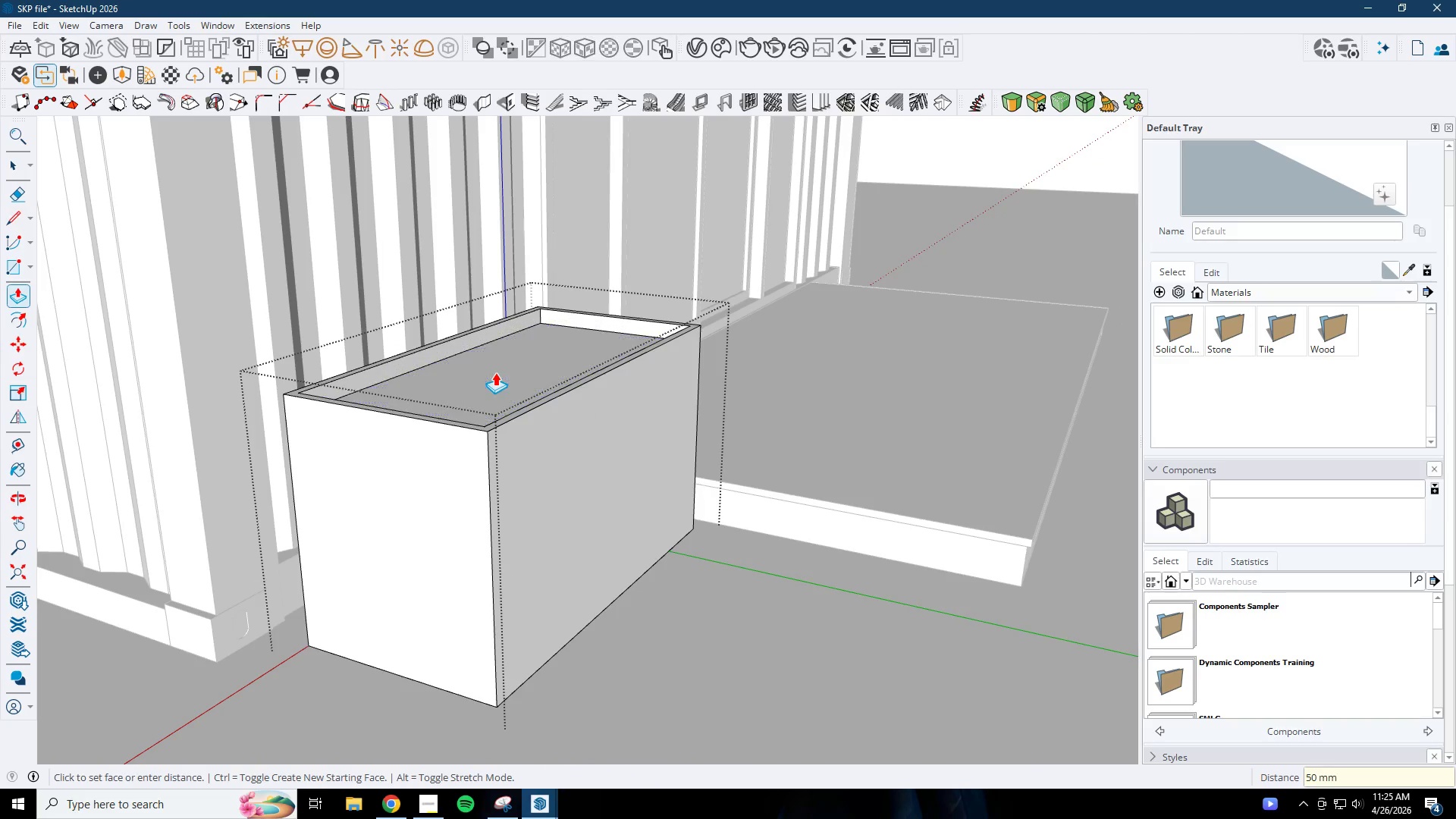 
key(Space)
 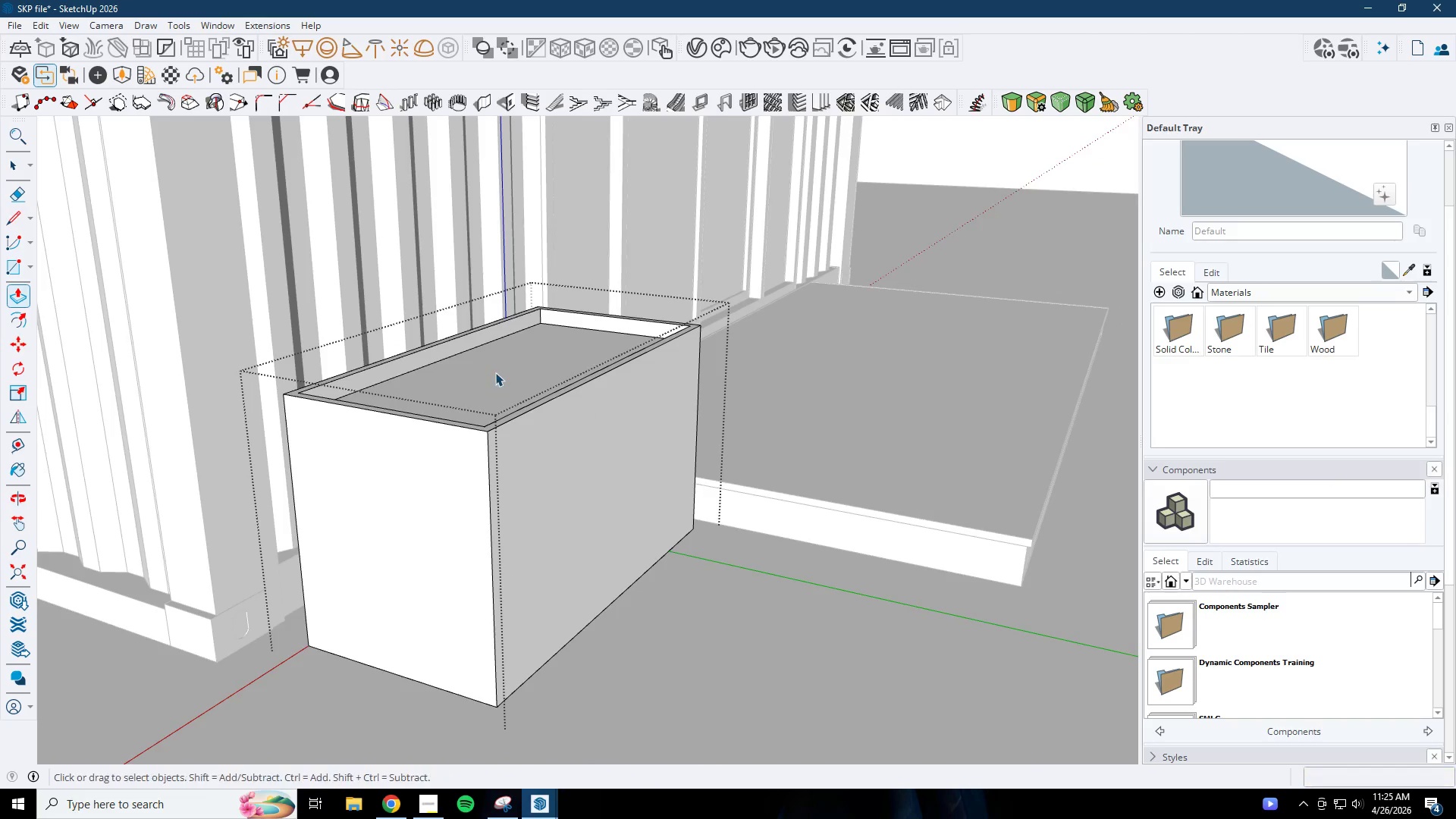 
key(Escape)
 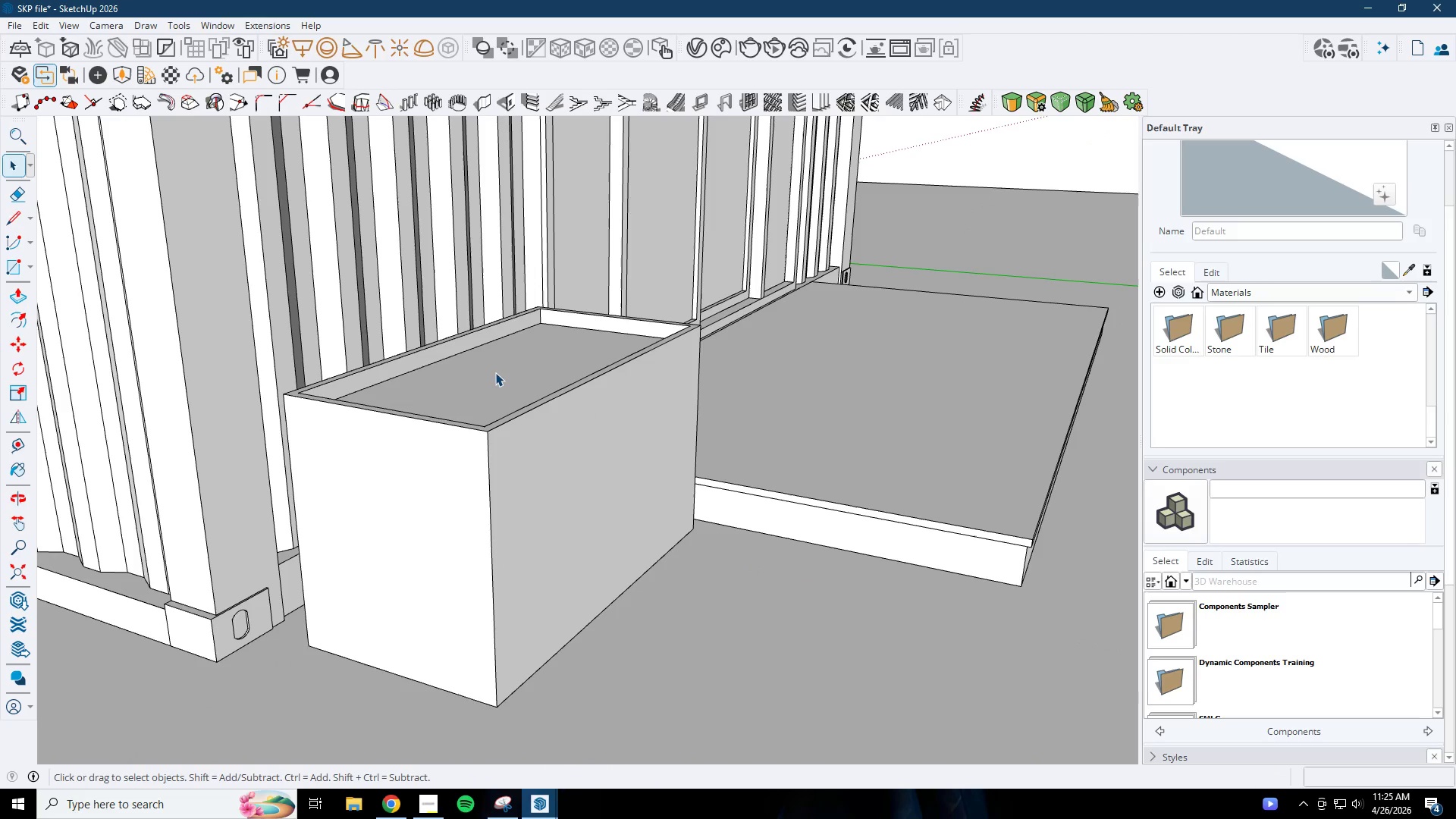 
key(Escape)
 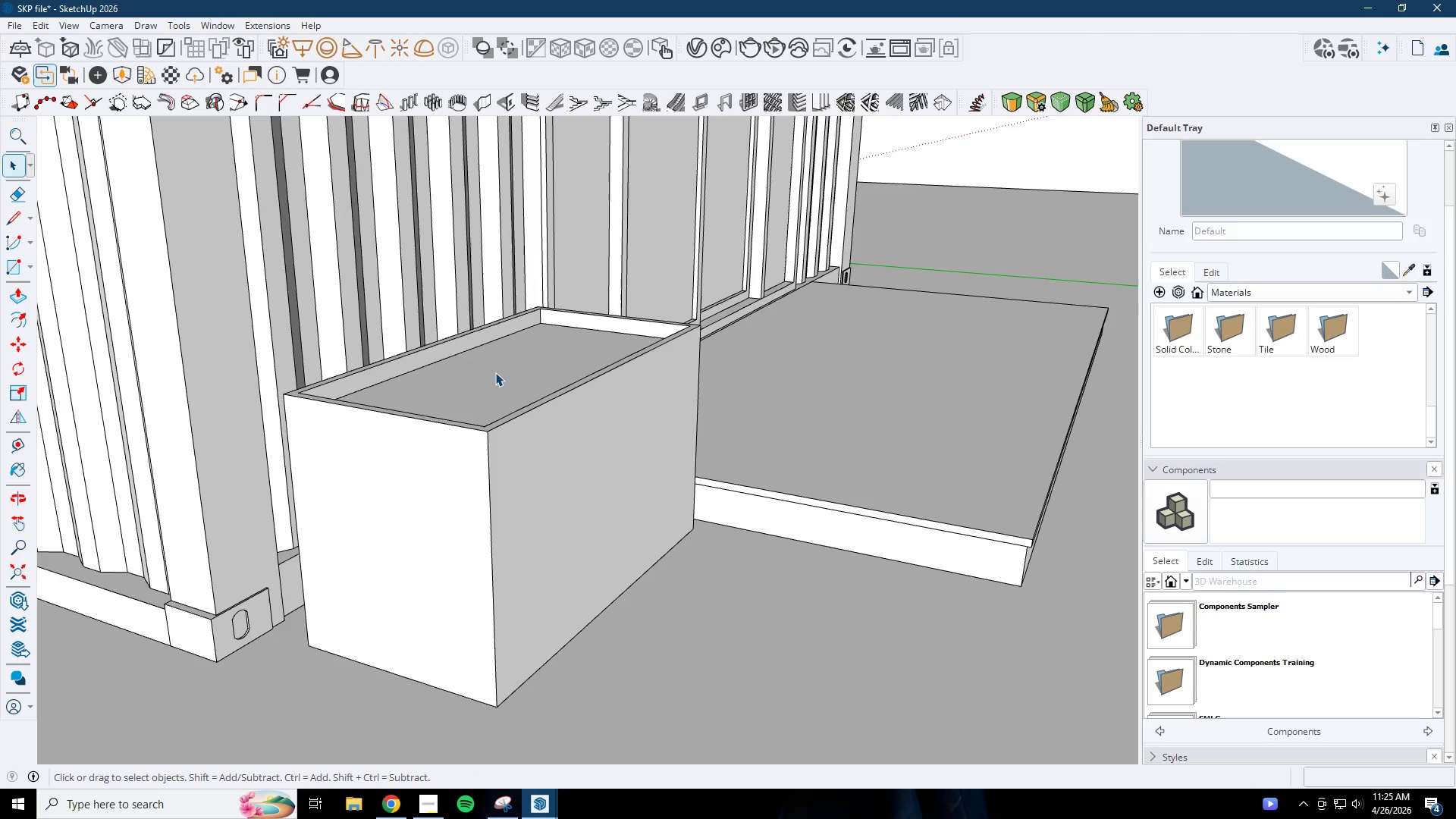 
key(Escape)
 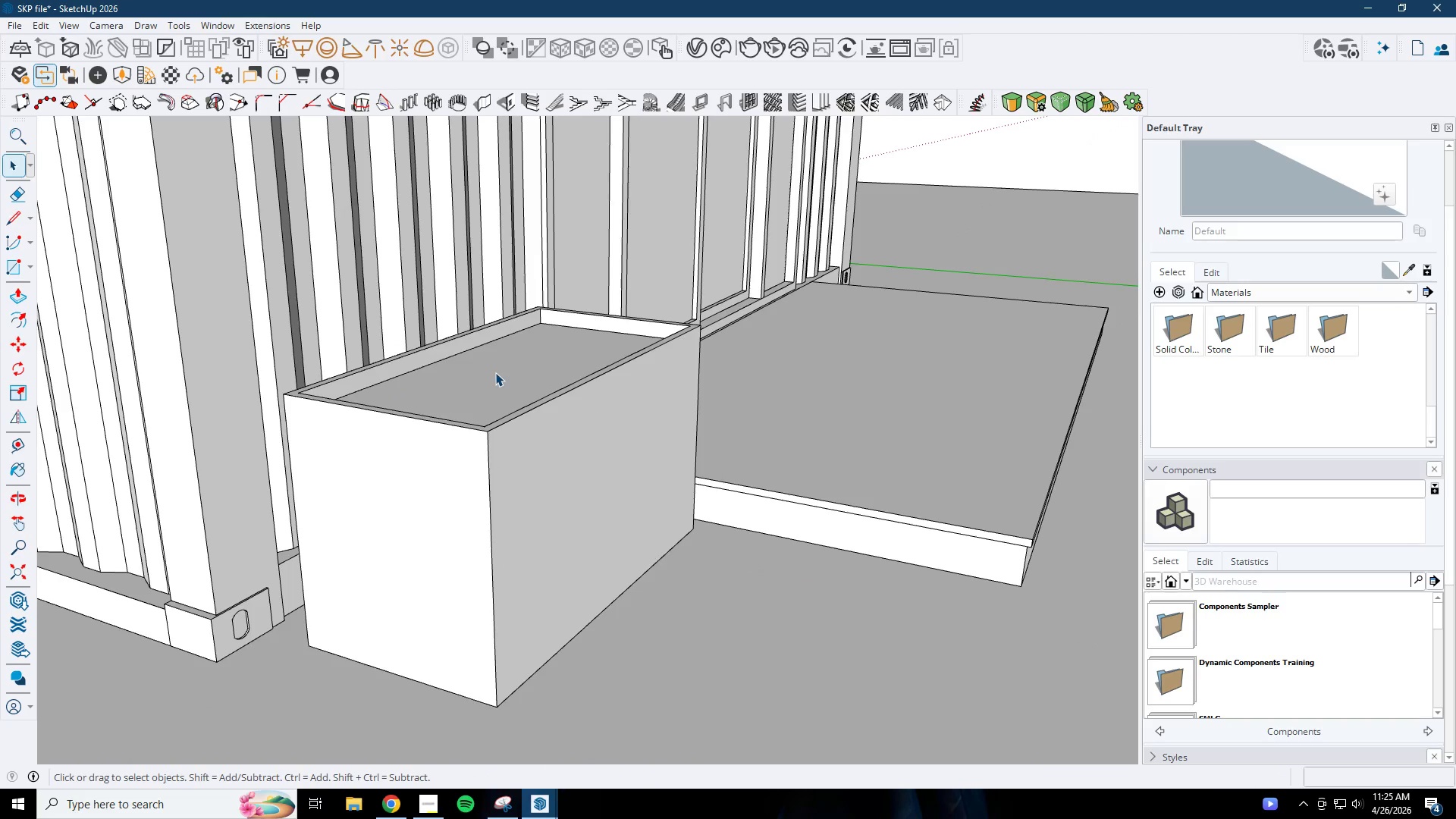 
scroll: coordinate [613, 450], scroll_direction: down, amount: 18.0
 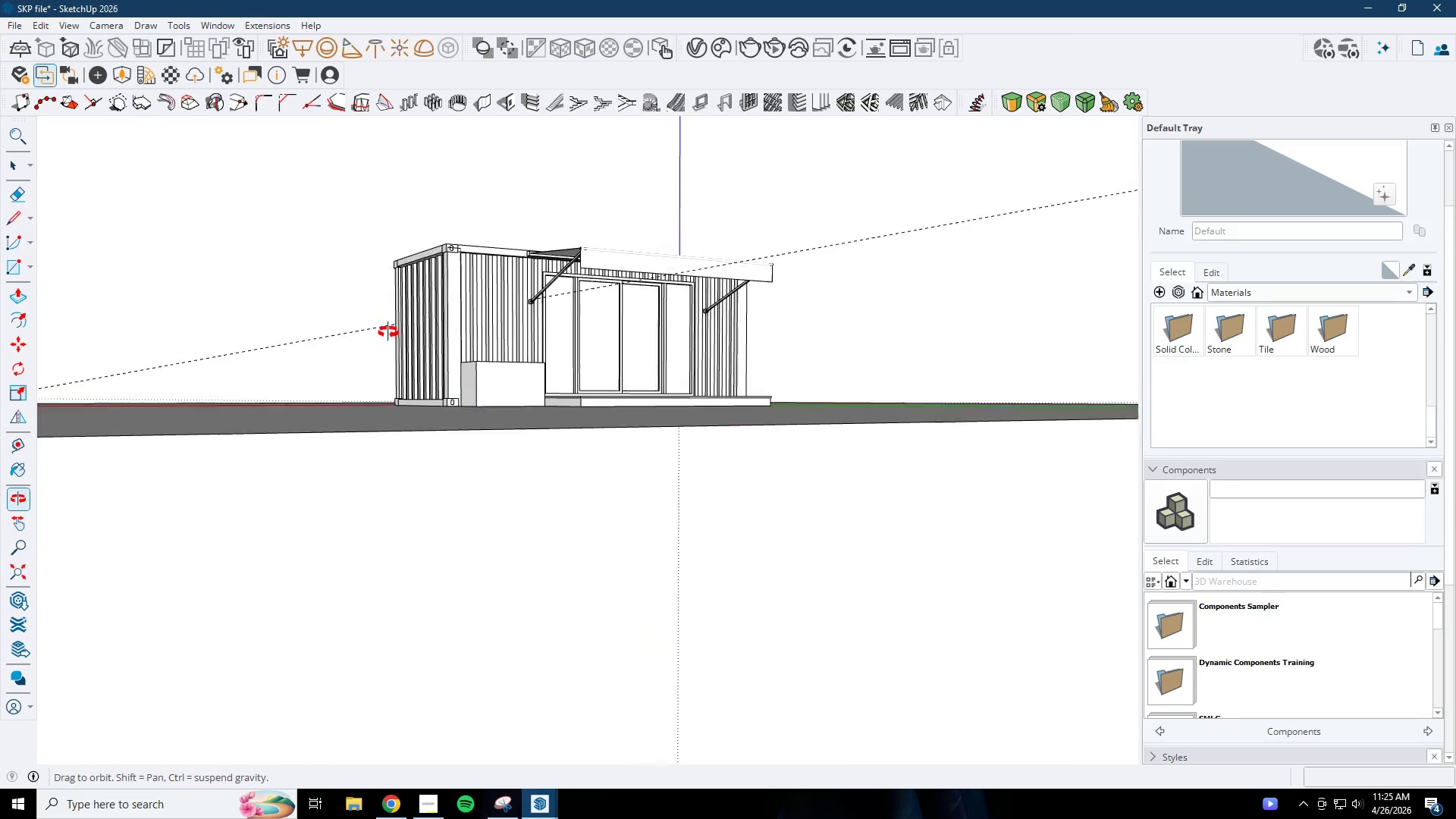 
scroll: coordinate [516, 346], scroll_direction: up, amount: 5.0
 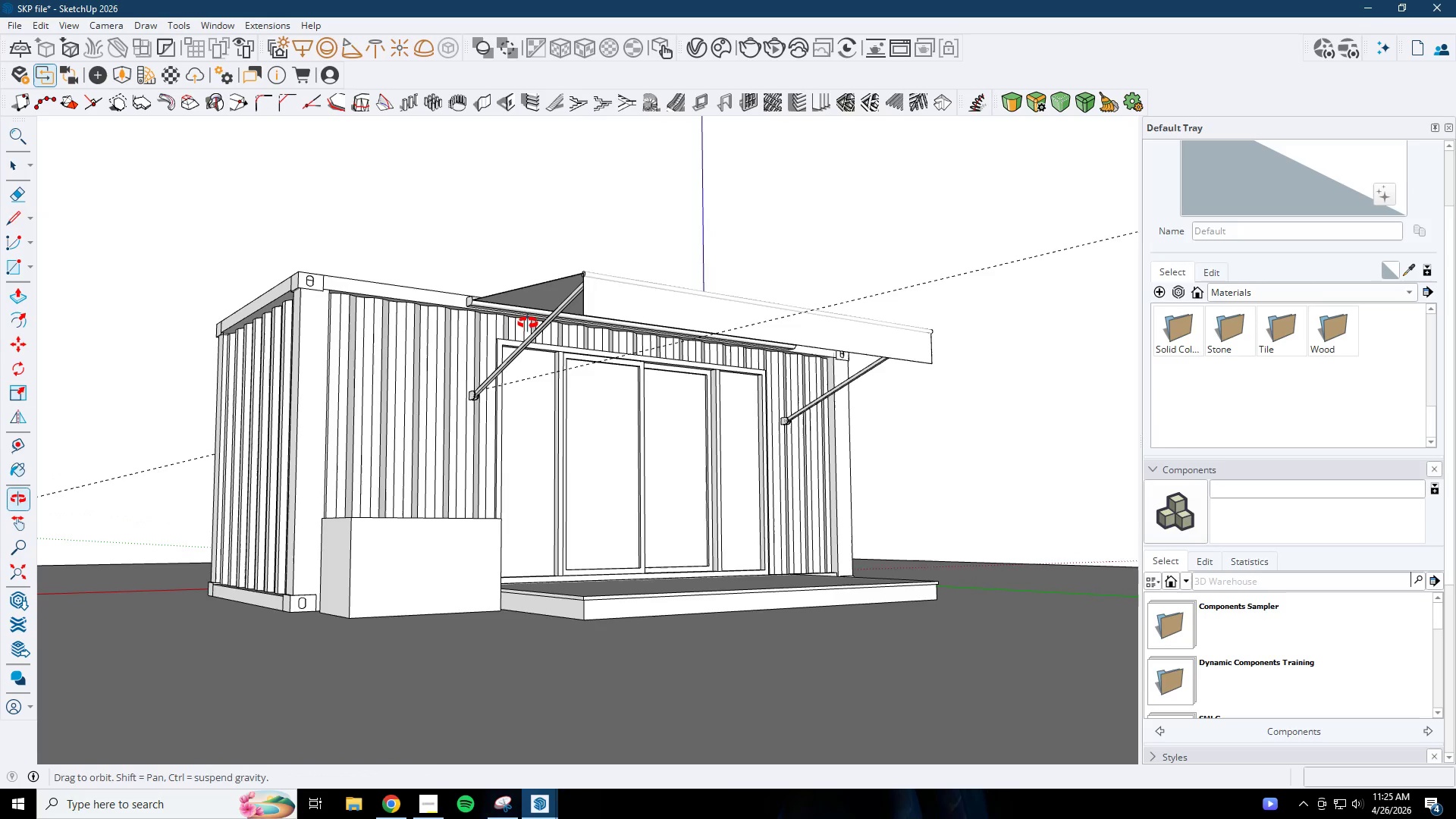 
key(Control+ControlLeft)
 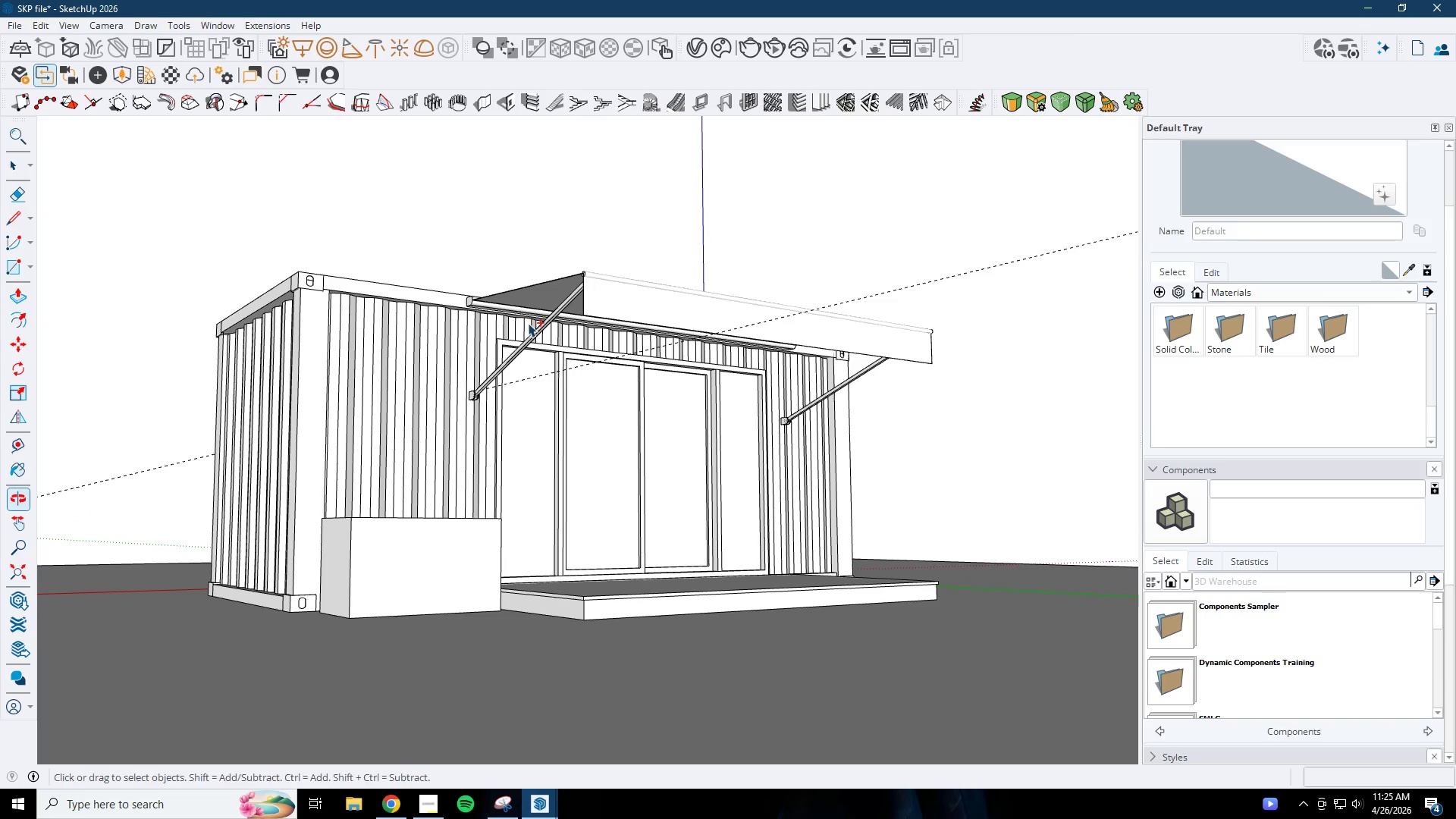 
key(Control+S)
 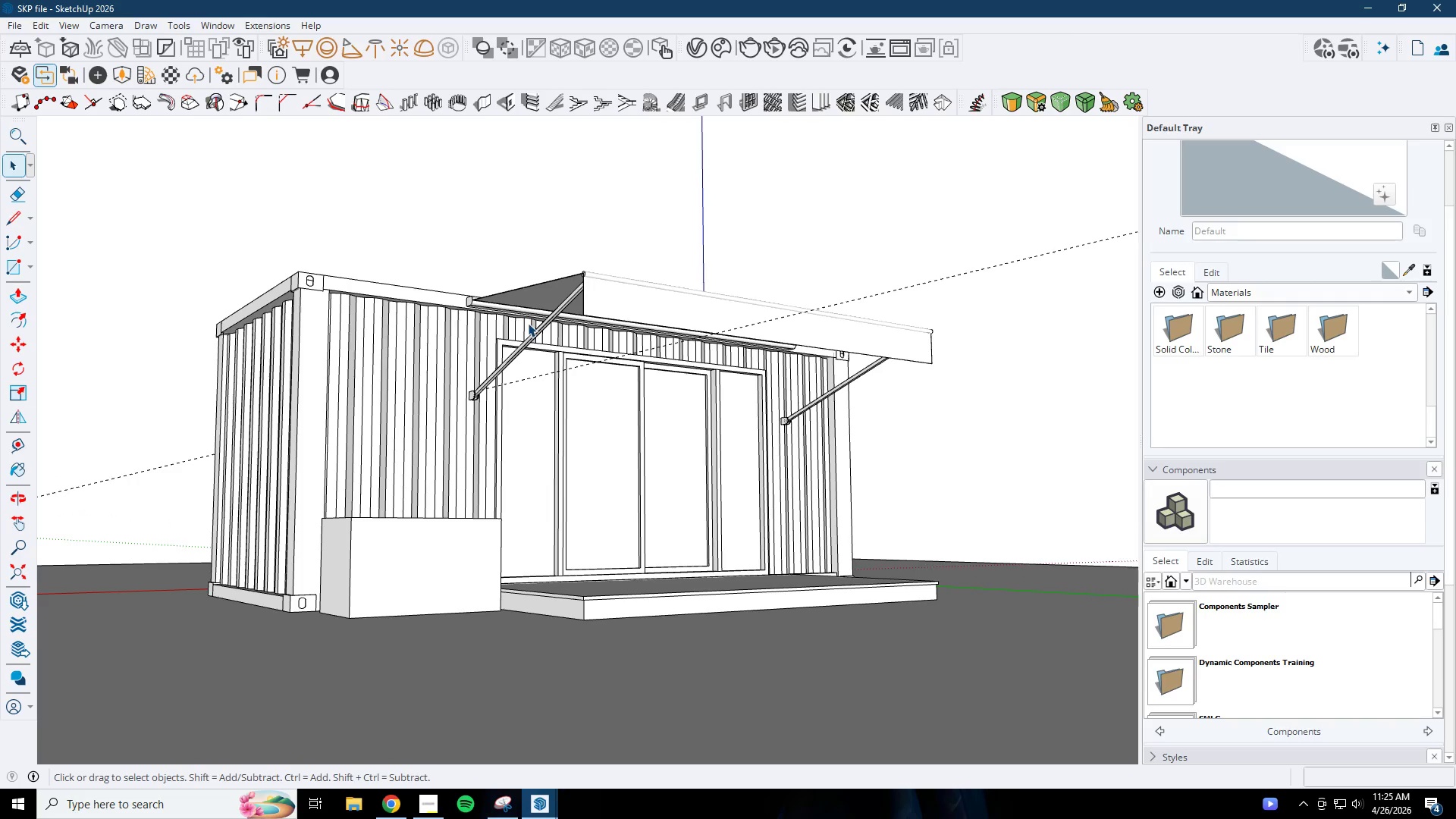 
wait(9.41)
 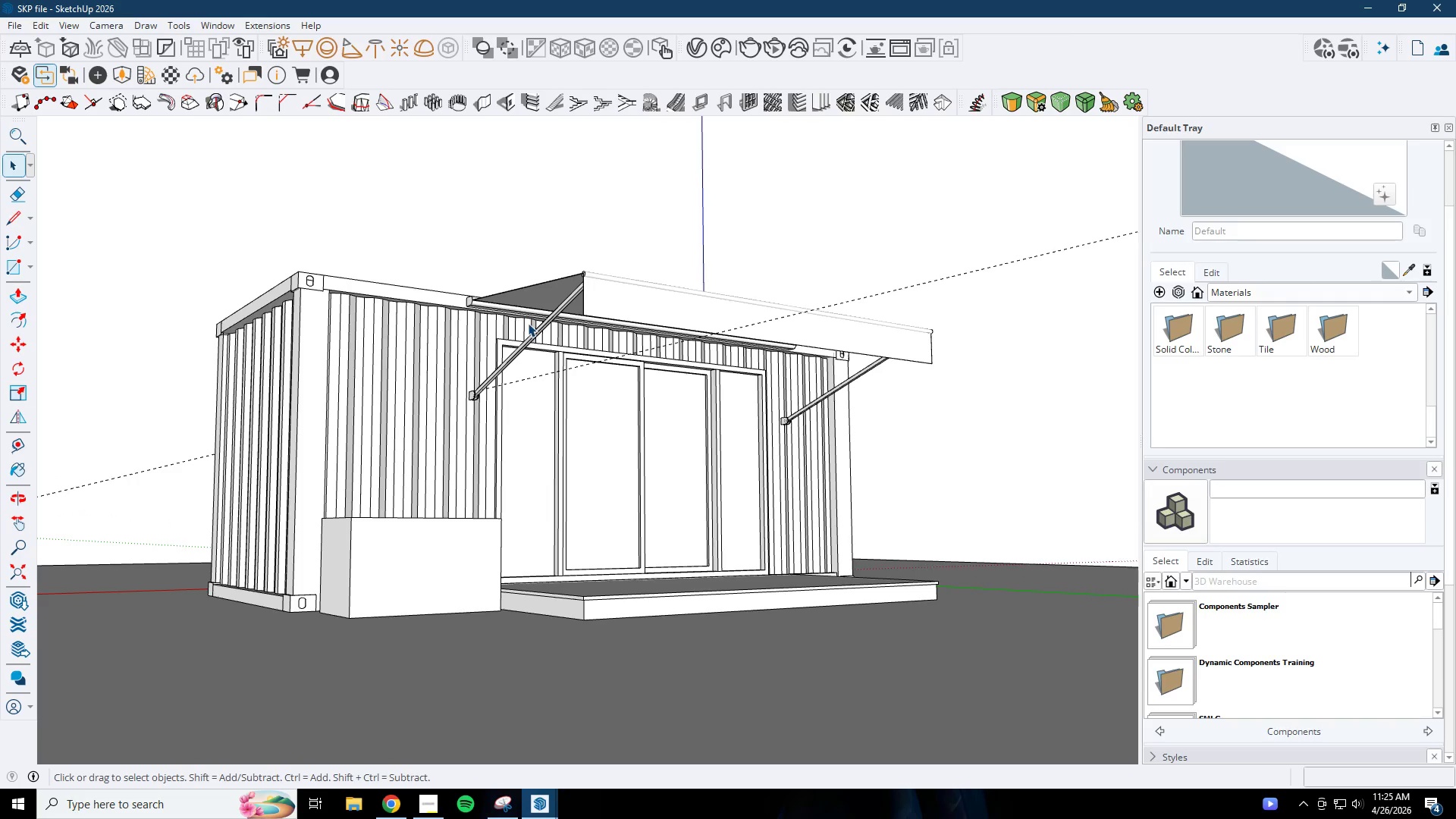 
scroll: coordinate [388, 386], scroll_direction: up, amount: 1.0
 